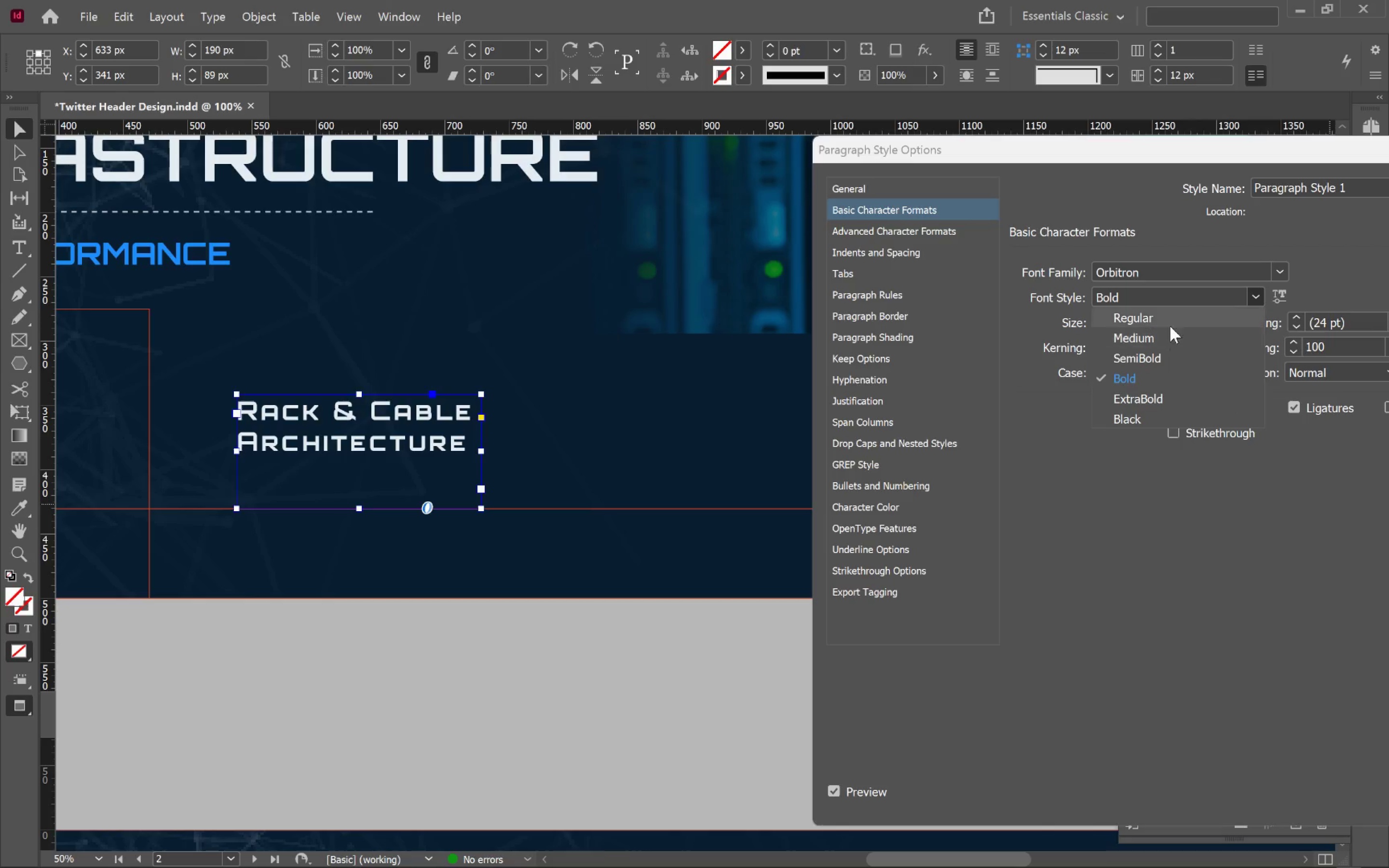 
left_click([1171, 323])
 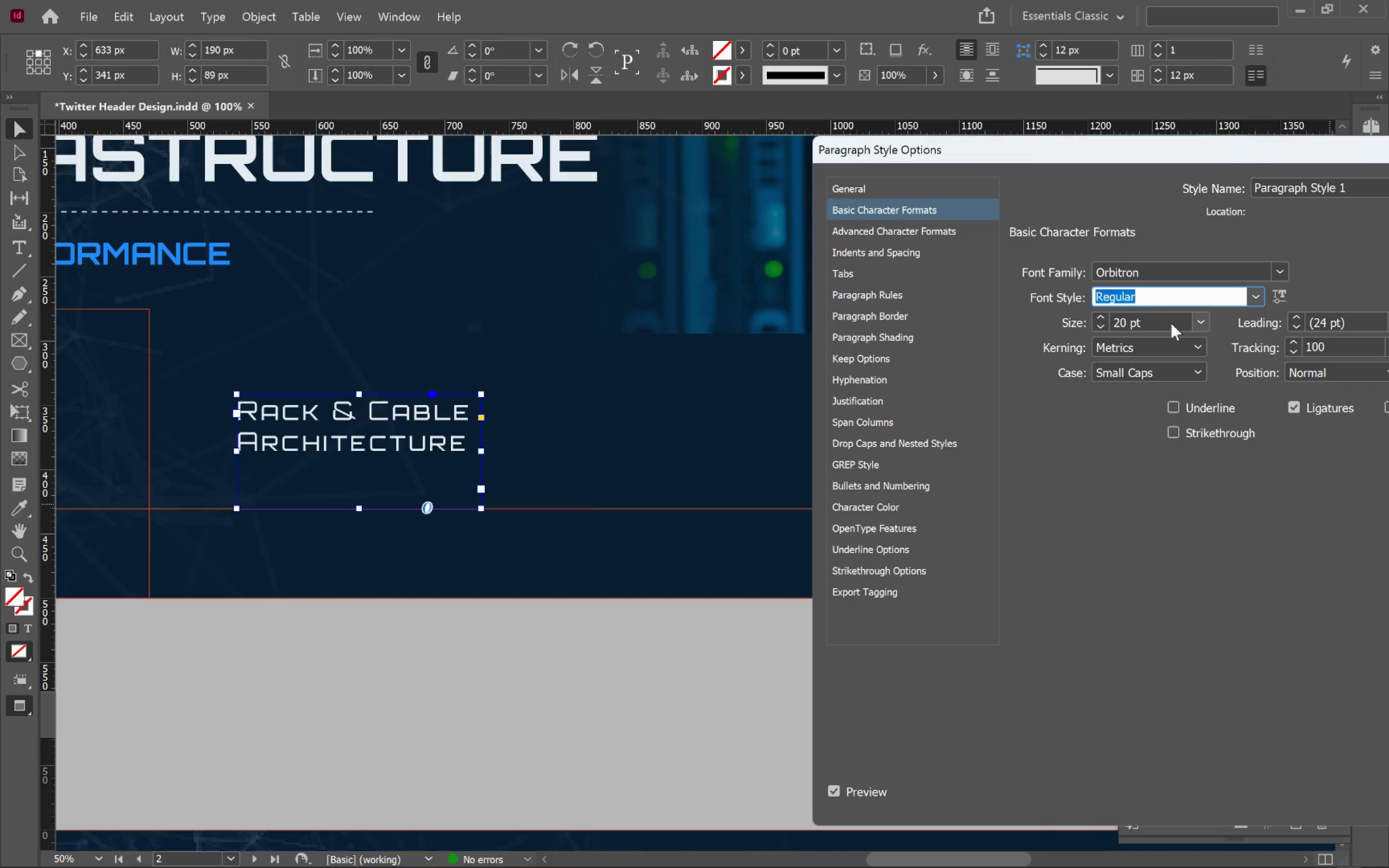 
wait(6.52)
 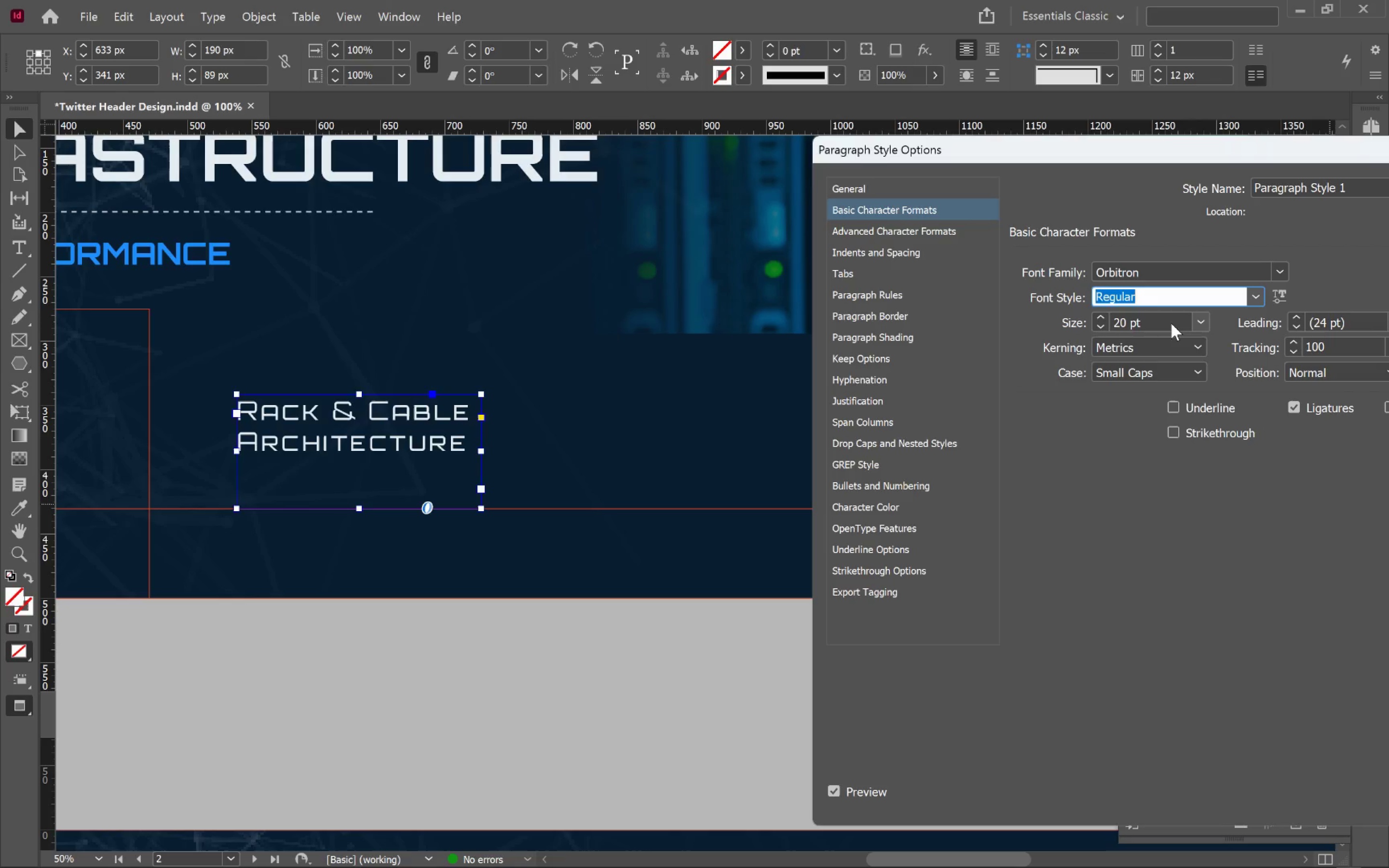 
left_click([1168, 377])
 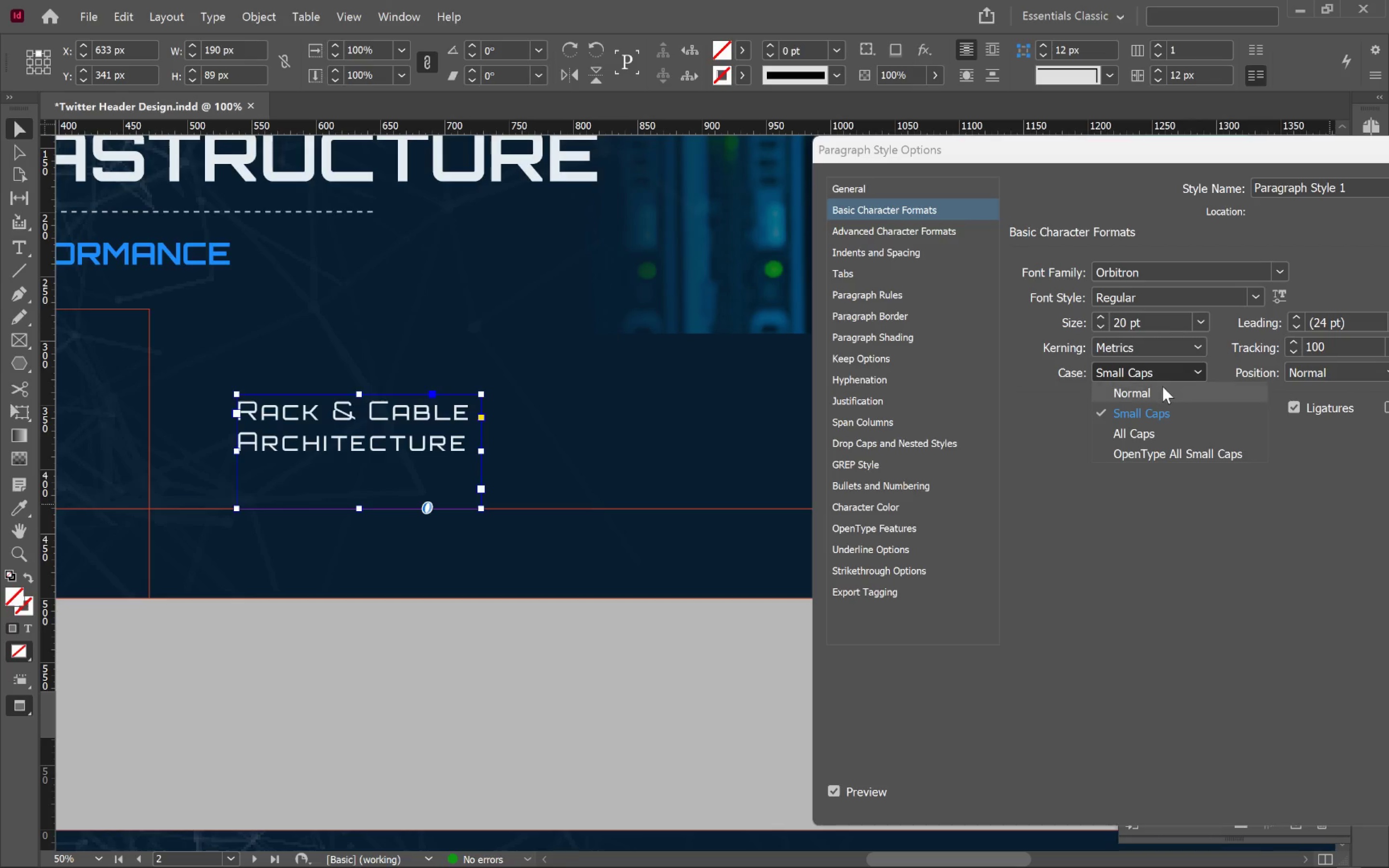 
left_click([1162, 386])
 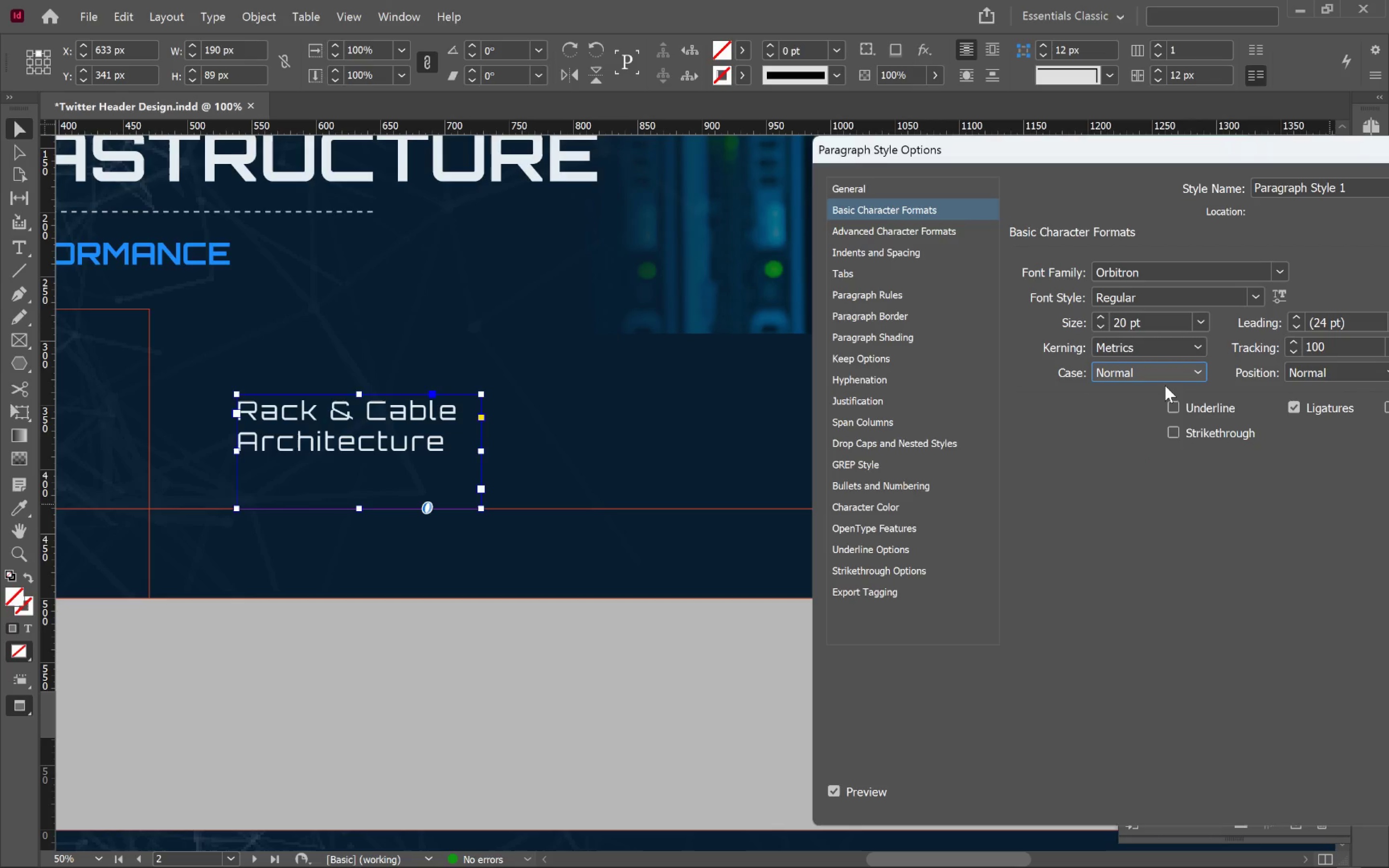 
wait(8.64)
 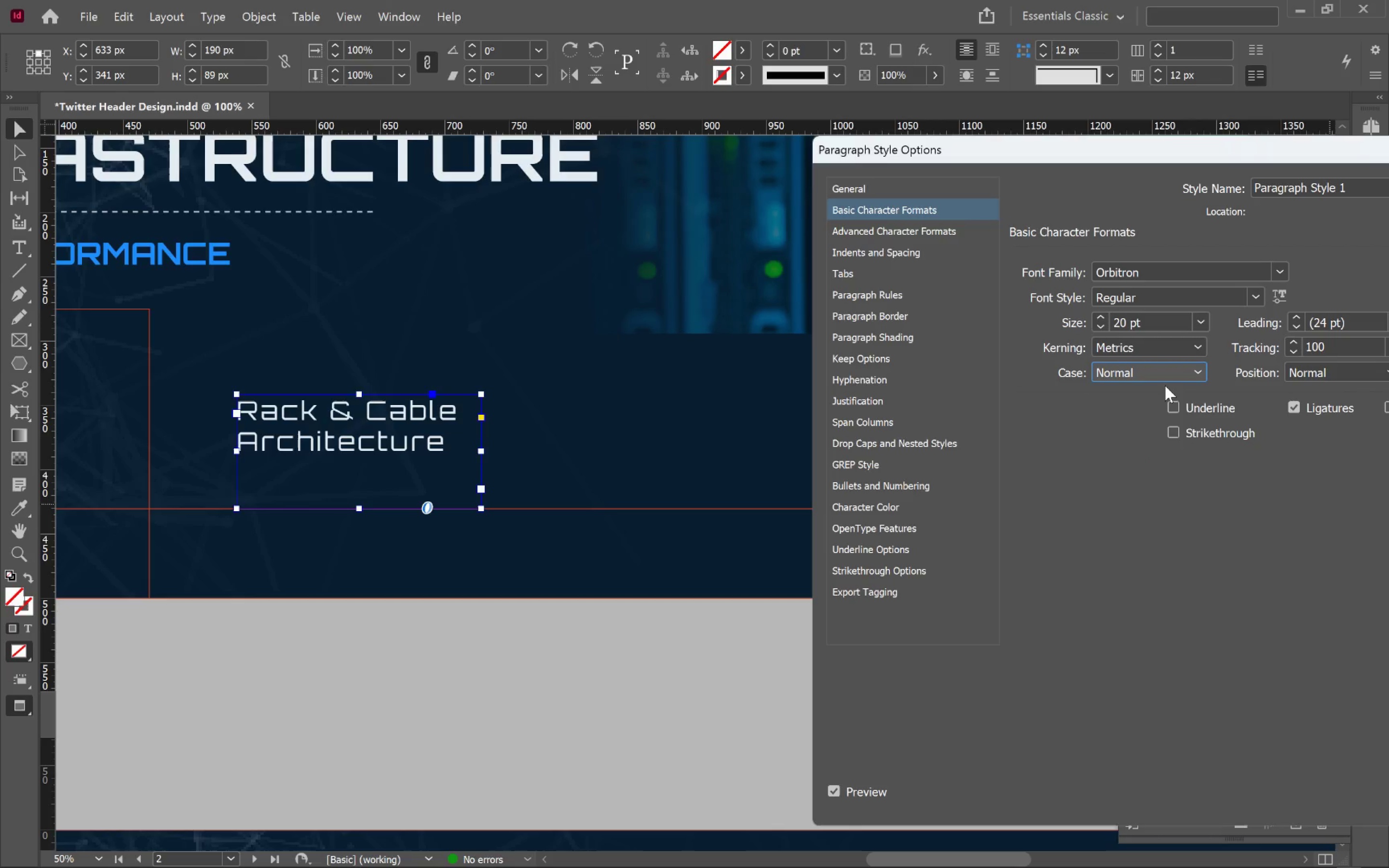 
left_click_drag(start_coordinate=[1224, 154], to_coordinate=[1061, 82])
 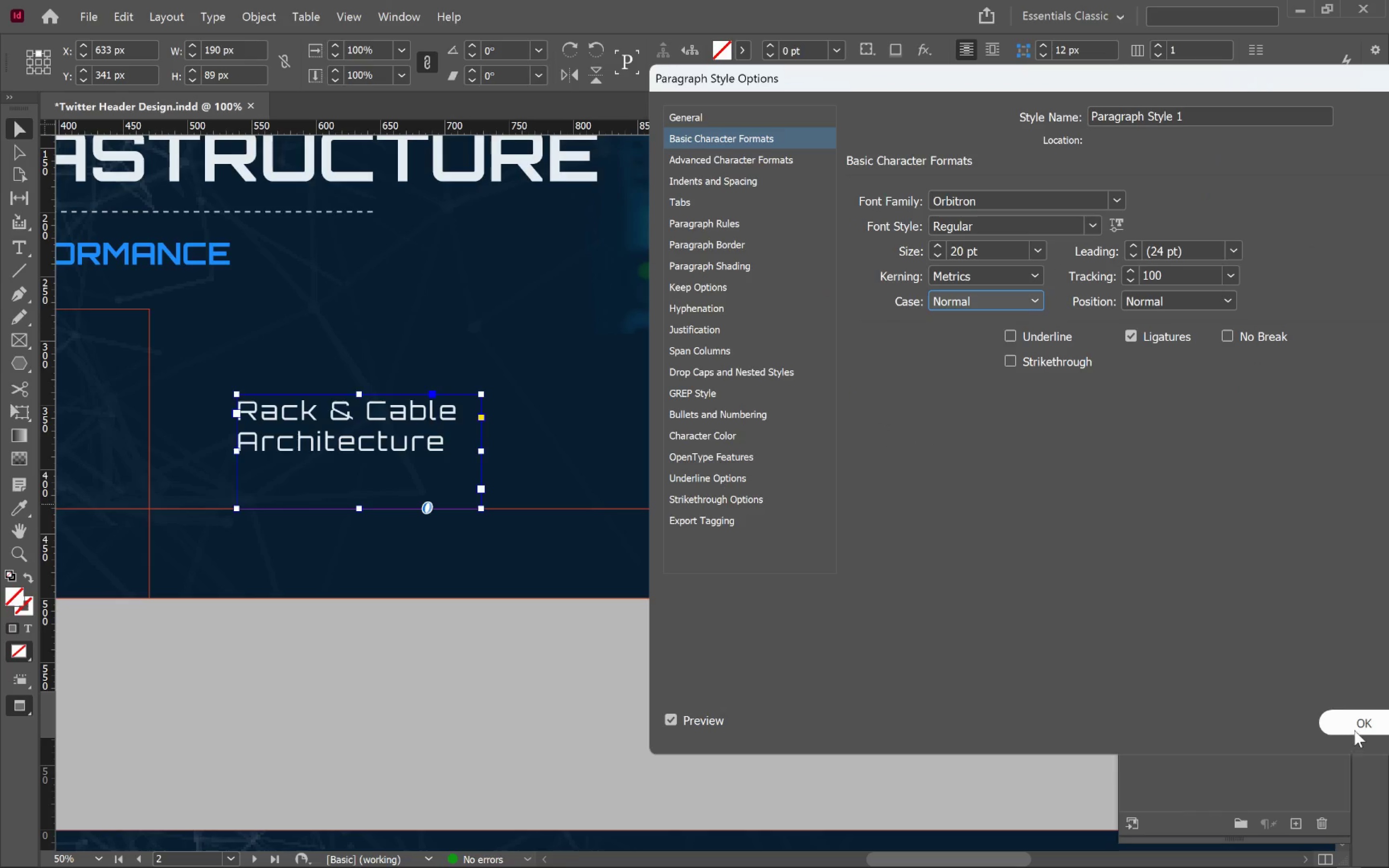 
left_click([1355, 729])
 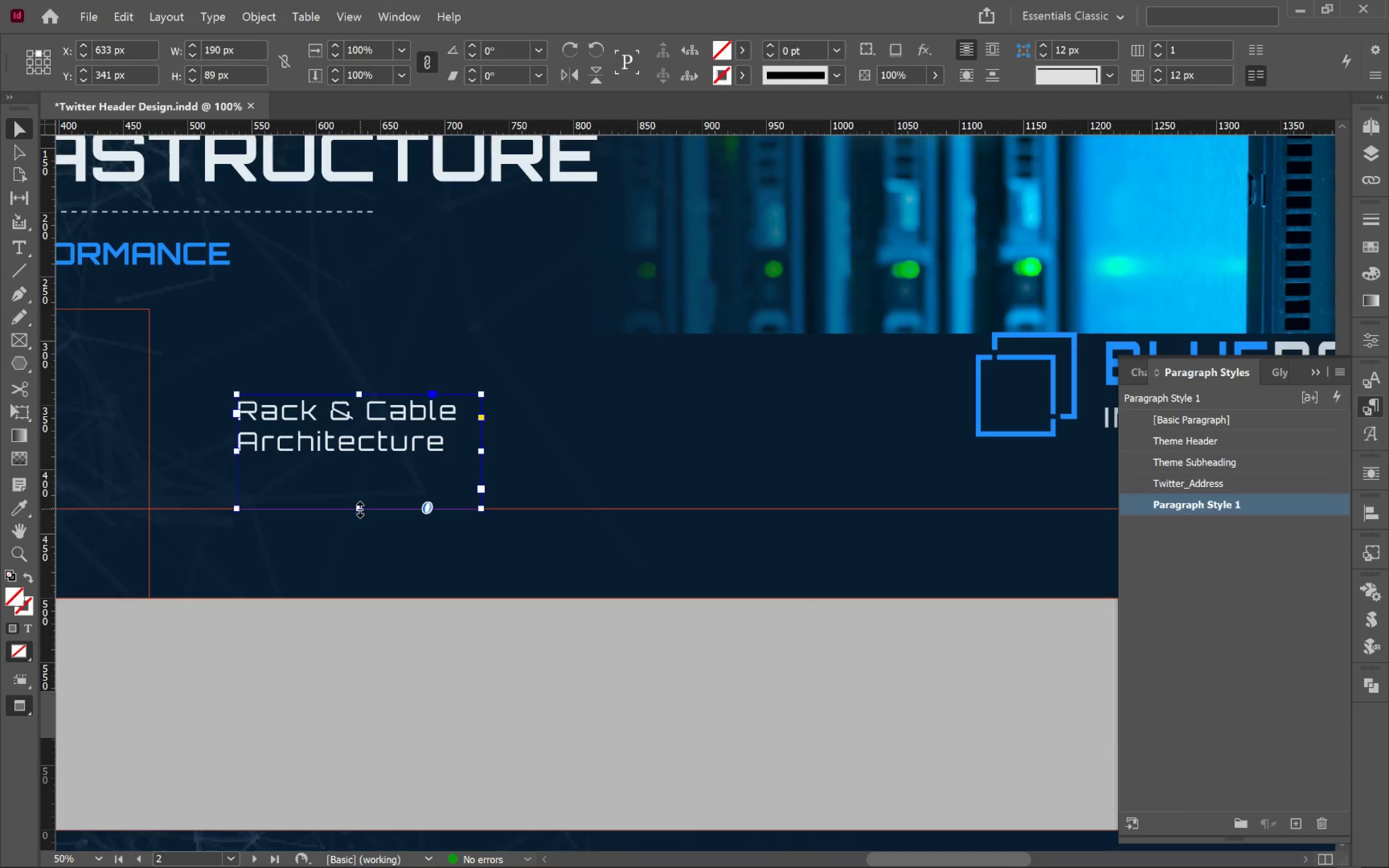 
double_click([360, 510])
 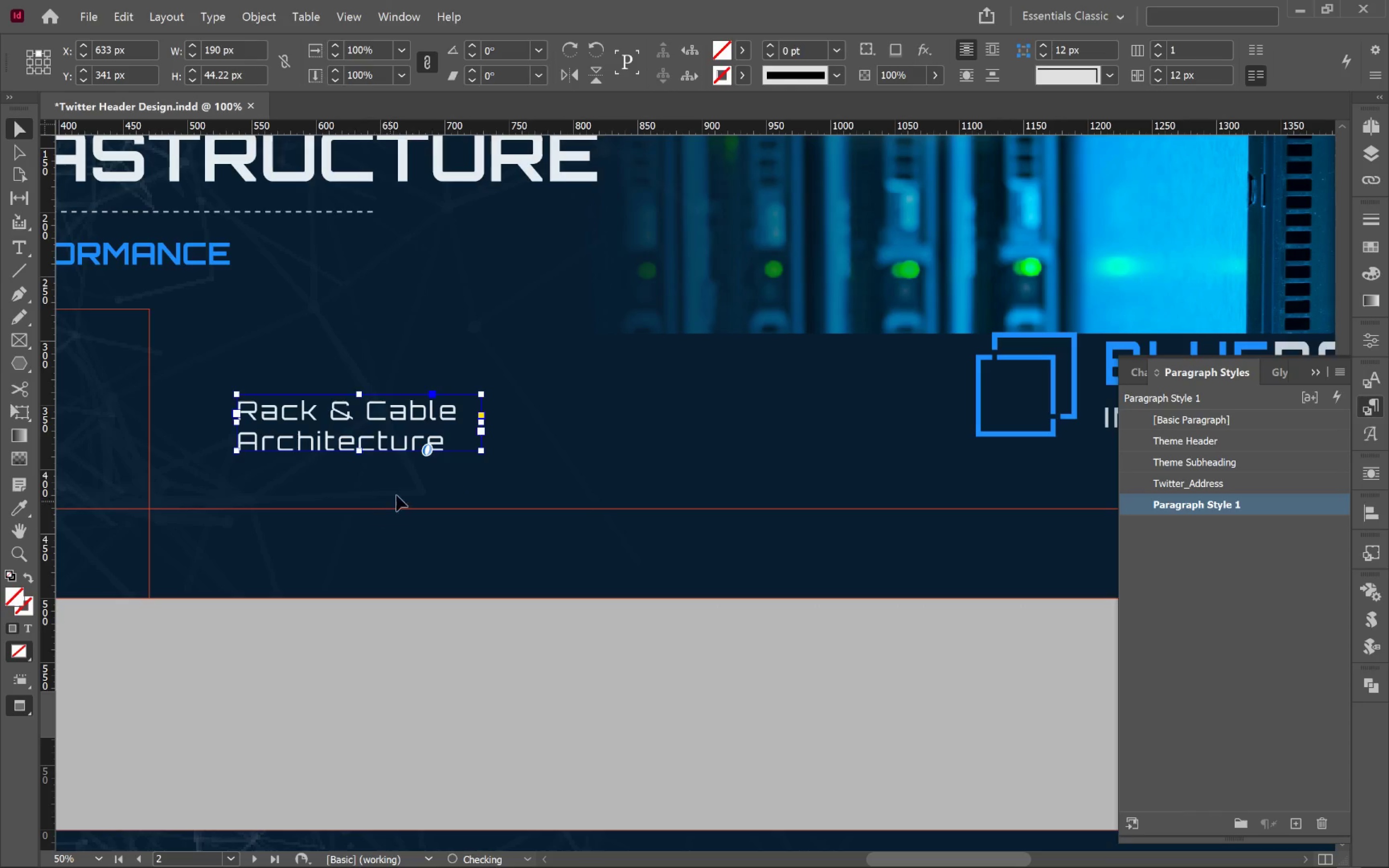 
left_click([398, 489])
 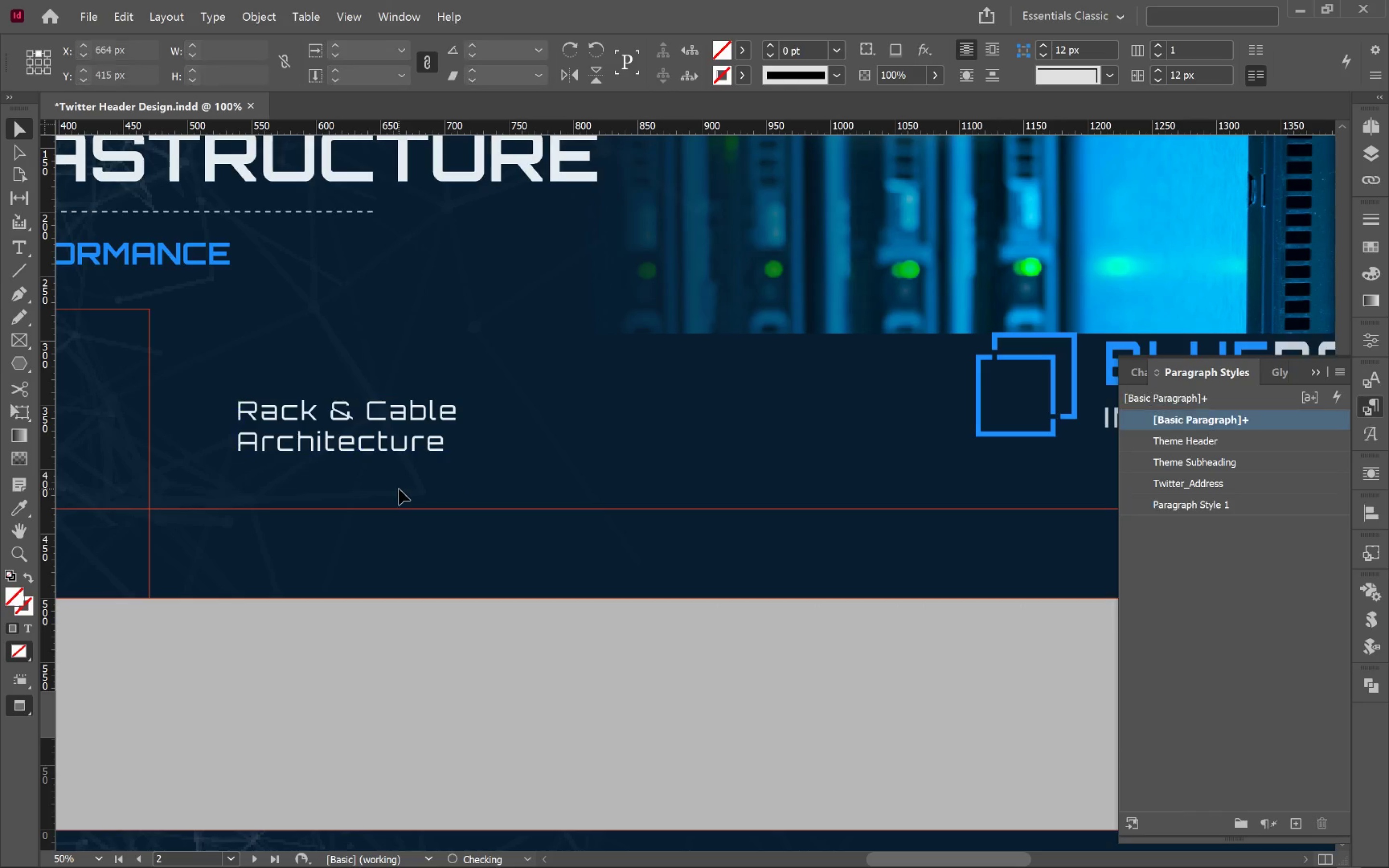 
type(ww)
 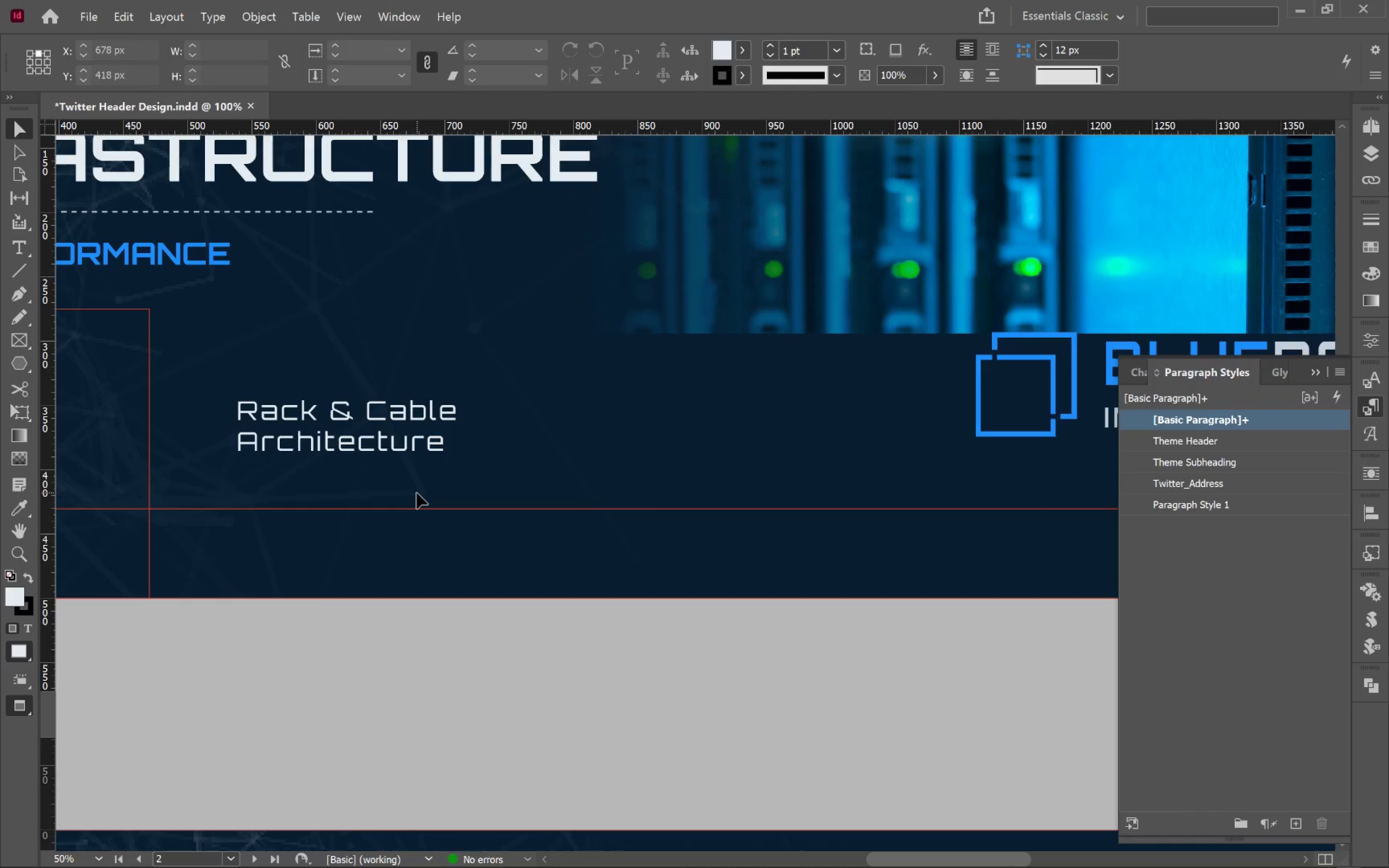 
hold_key(key=AltLeft, duration=0.86)
scroll: coordinate [417, 493], scroll_direction: down, amount: 2.0
 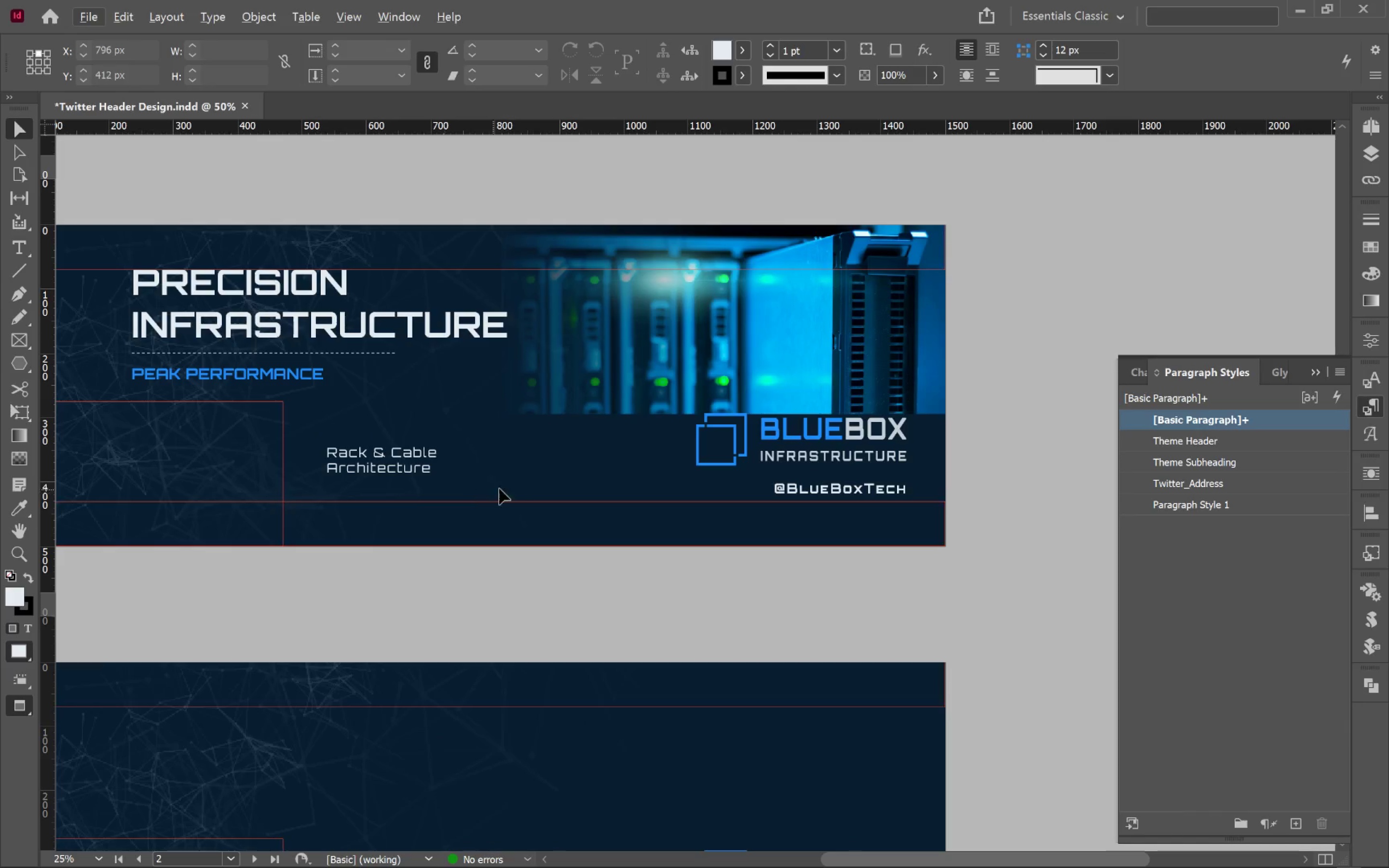 
hold_key(key=Space, duration=1.52)
 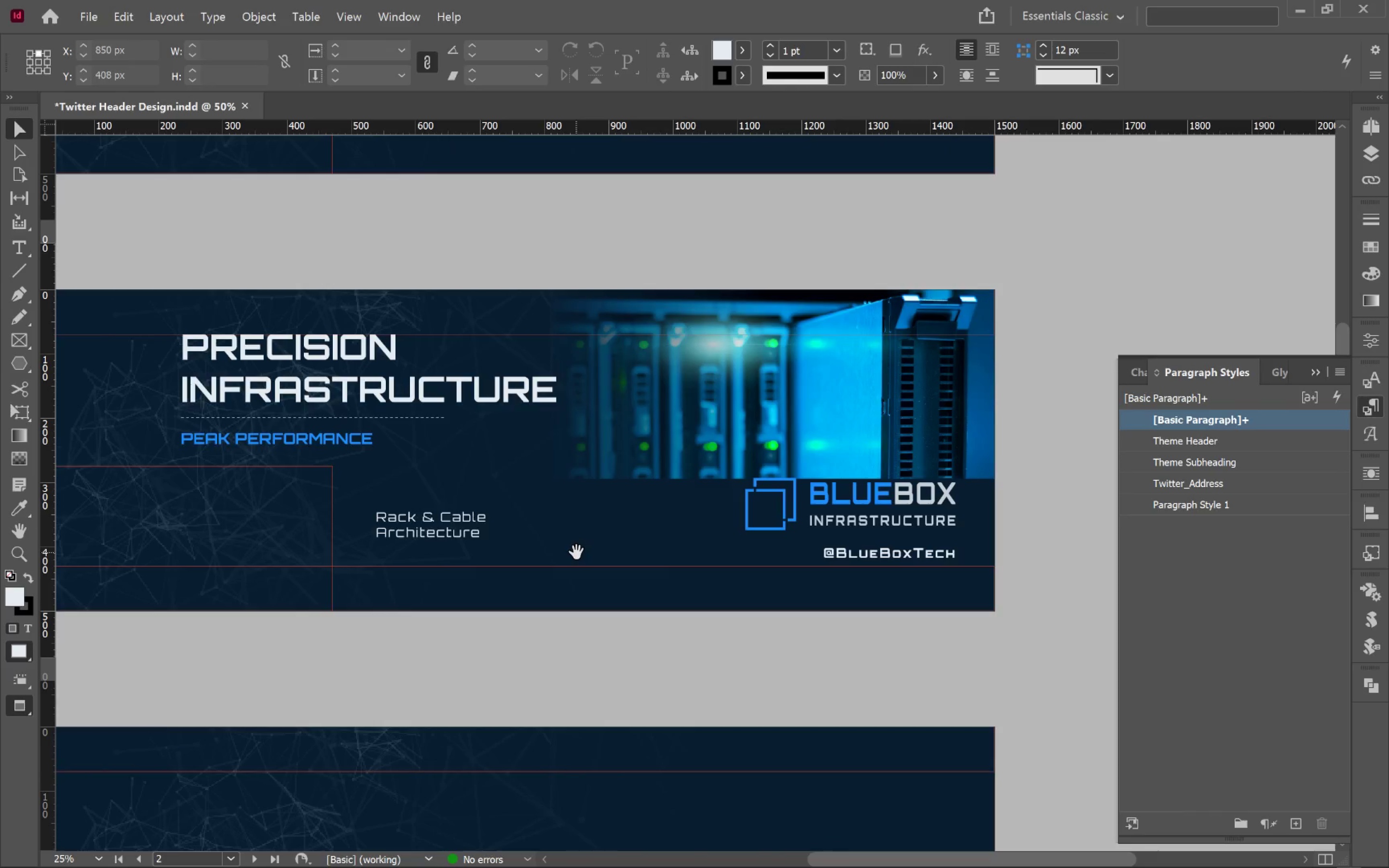 
left_click_drag(start_coordinate=[528, 488], to_coordinate=[577, 552])
 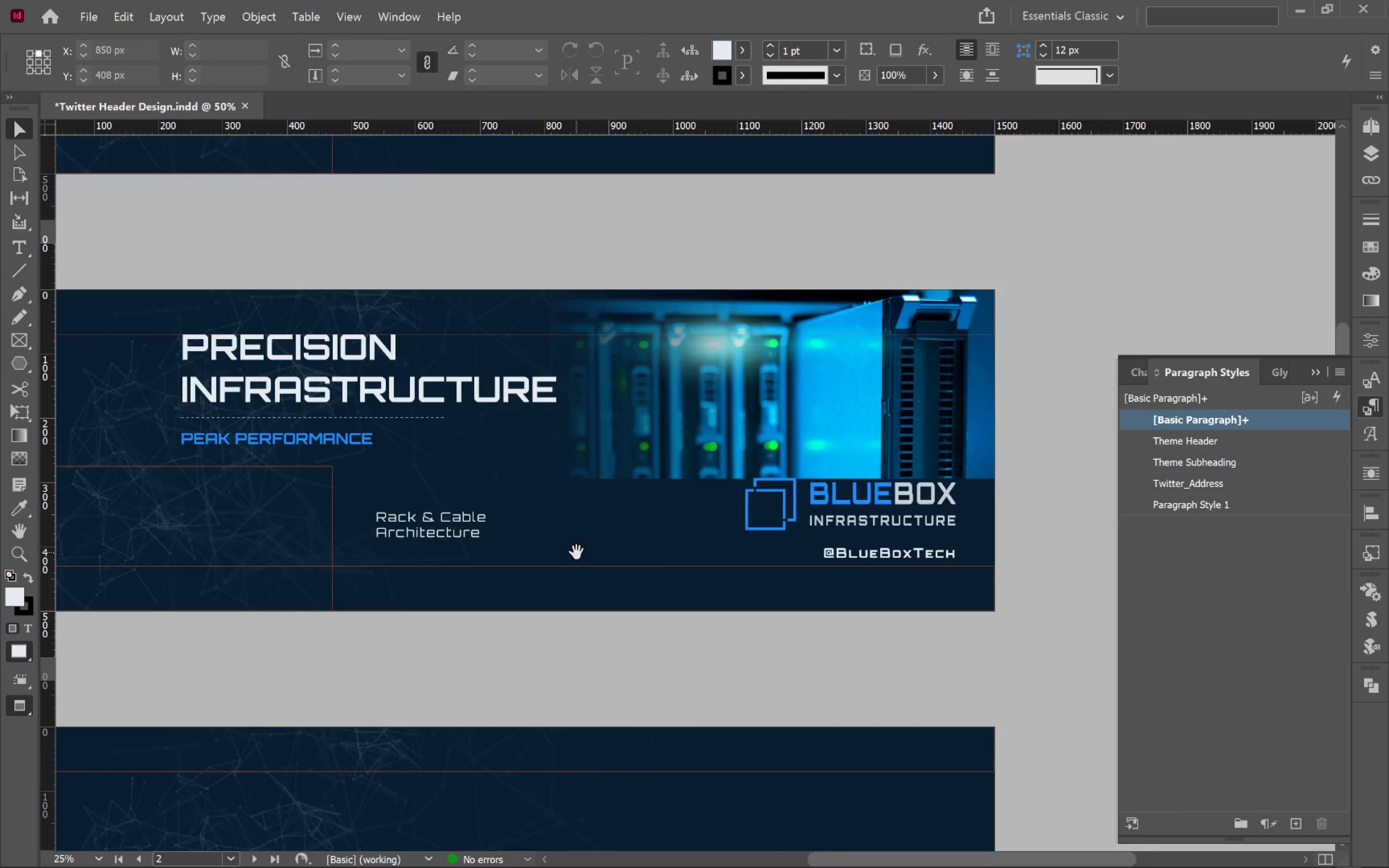 
key(Space)
 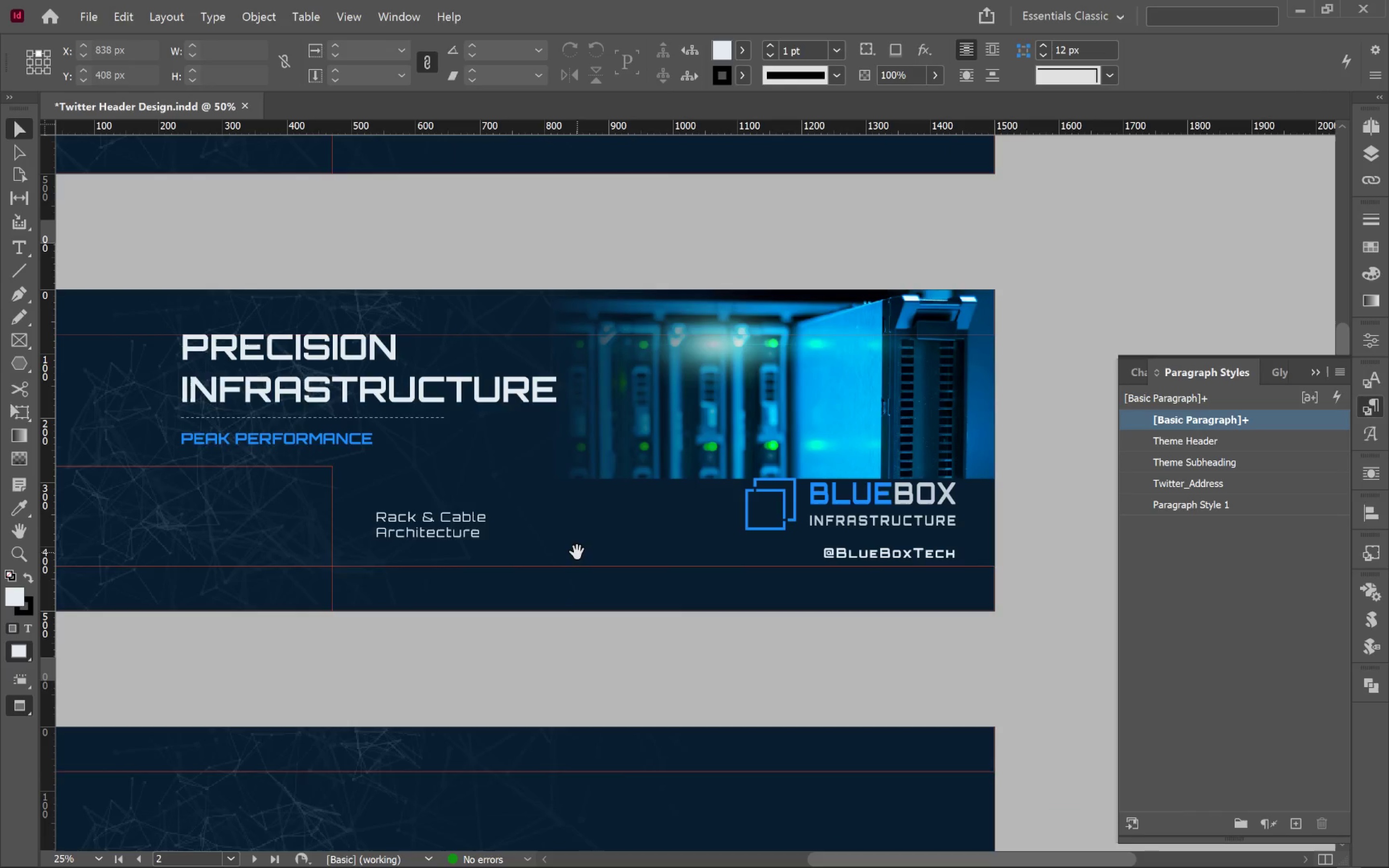 
key(Space)
 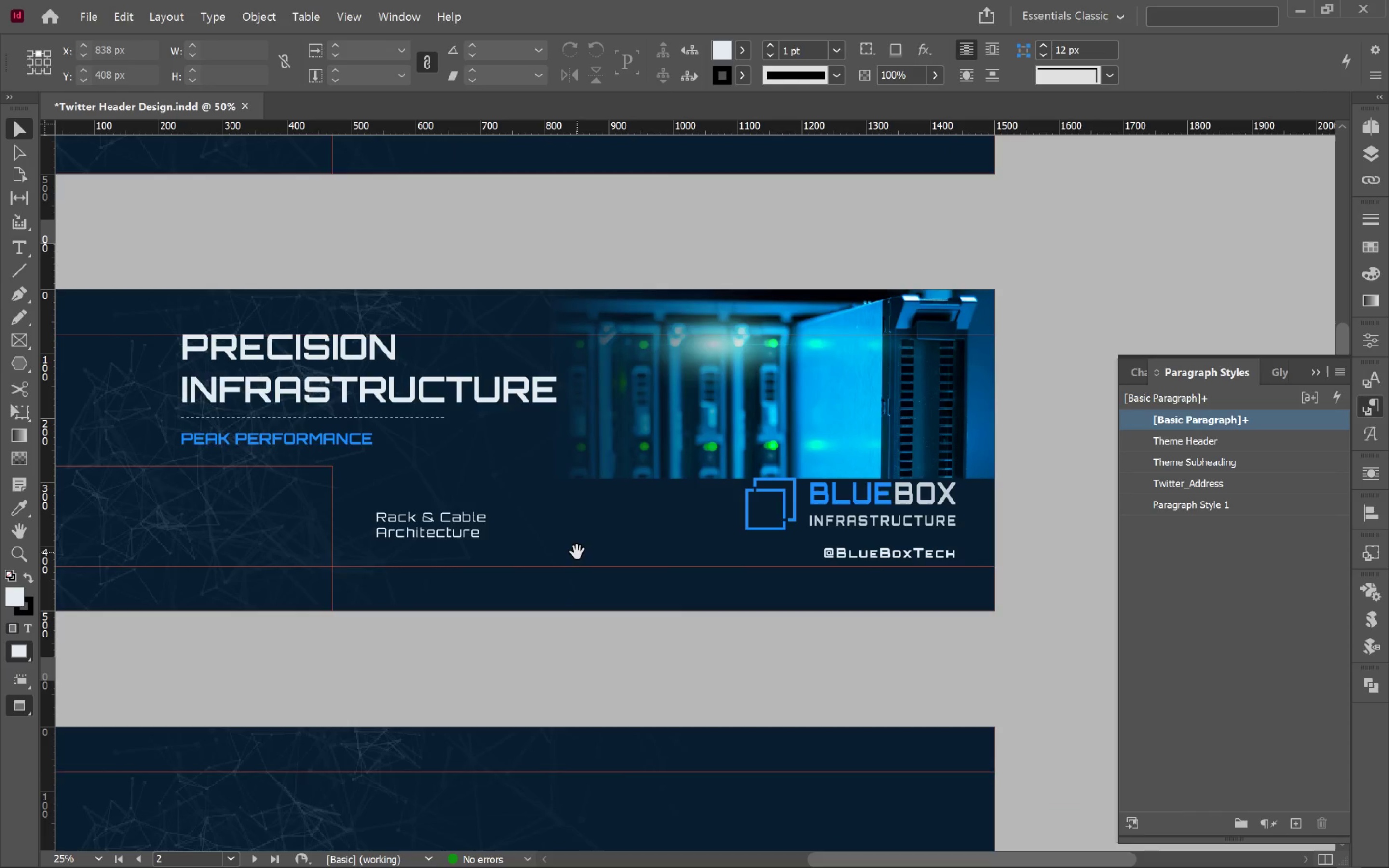 
key(Space)
 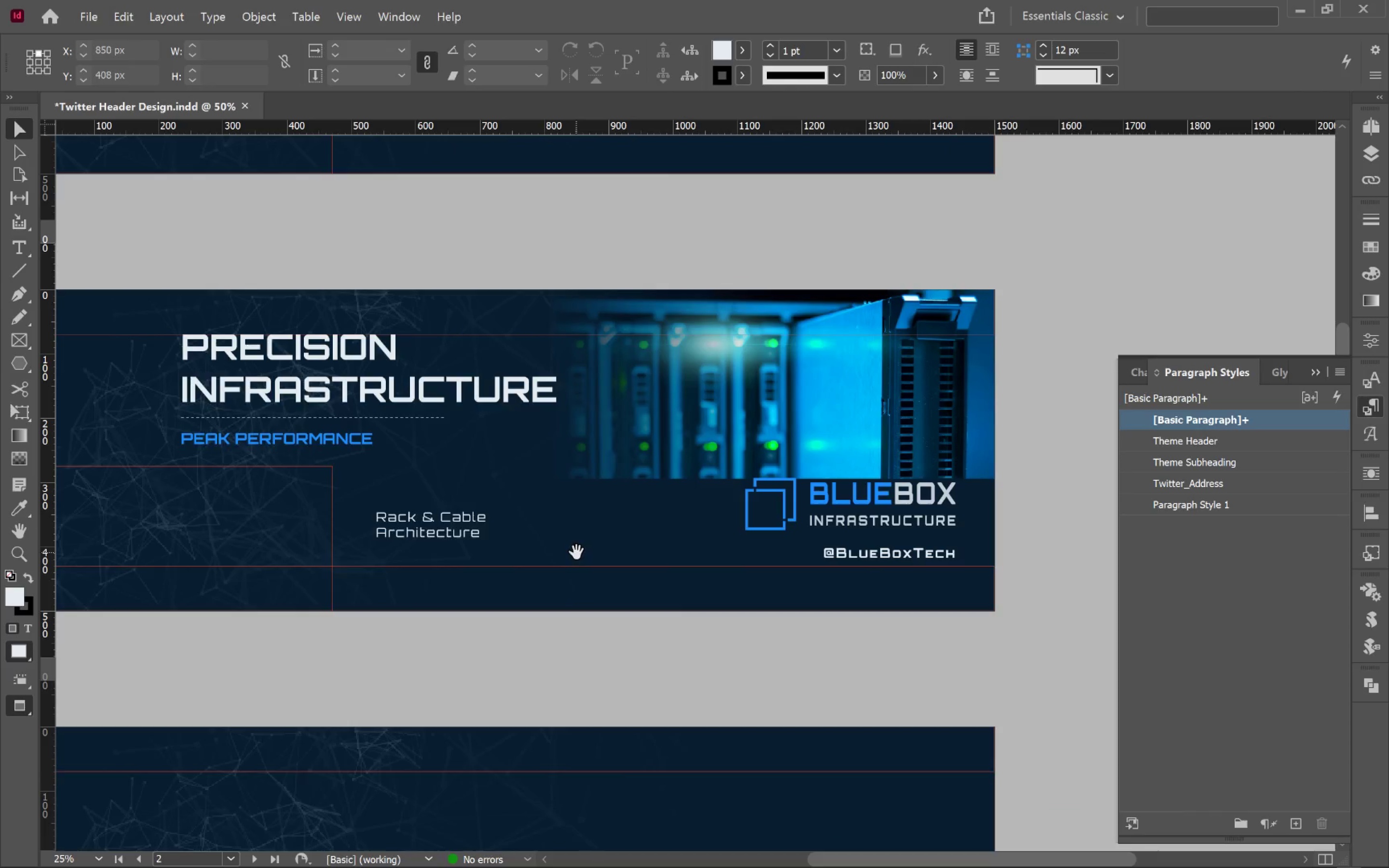 
key(Space)
 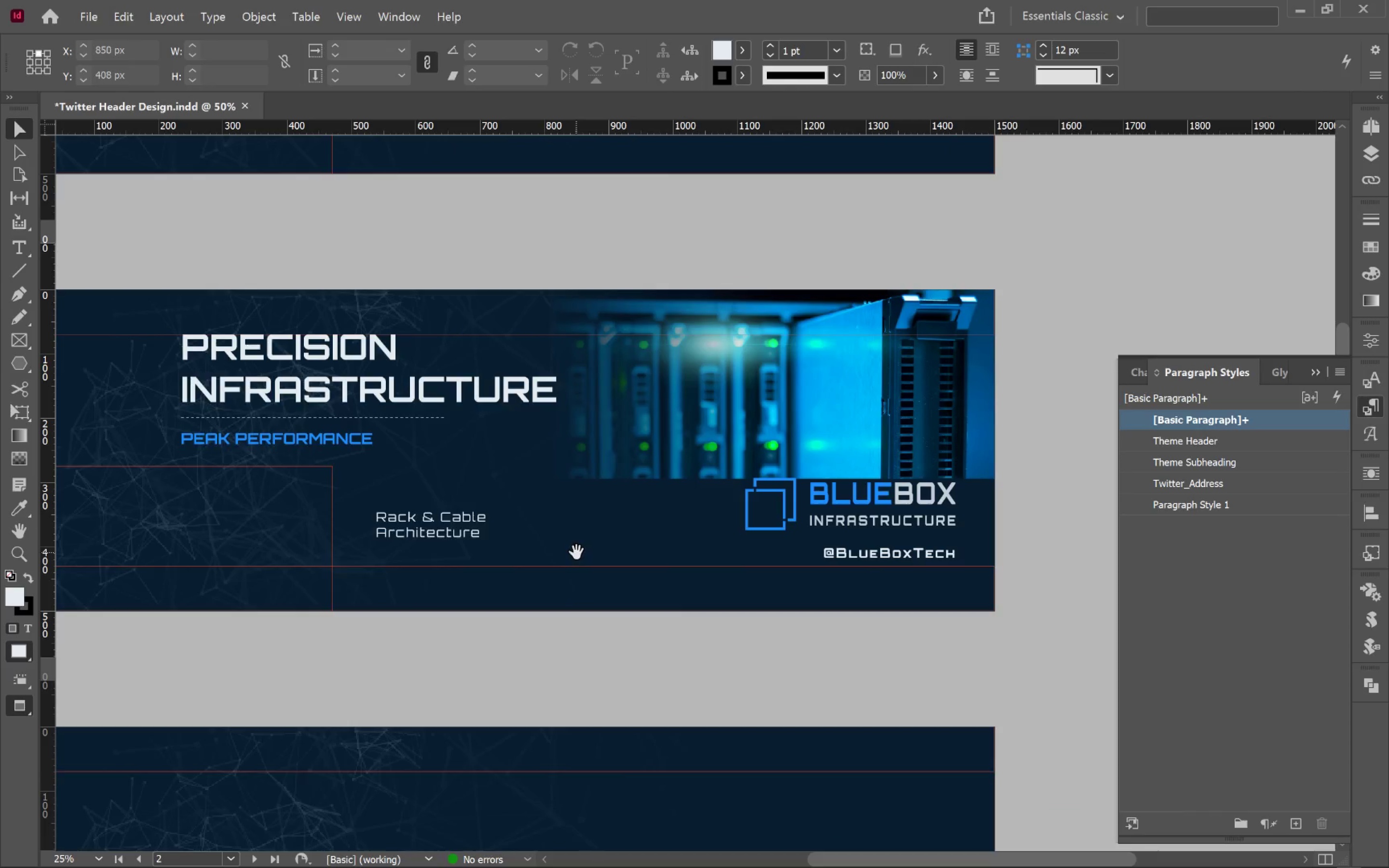 
key(Space)
 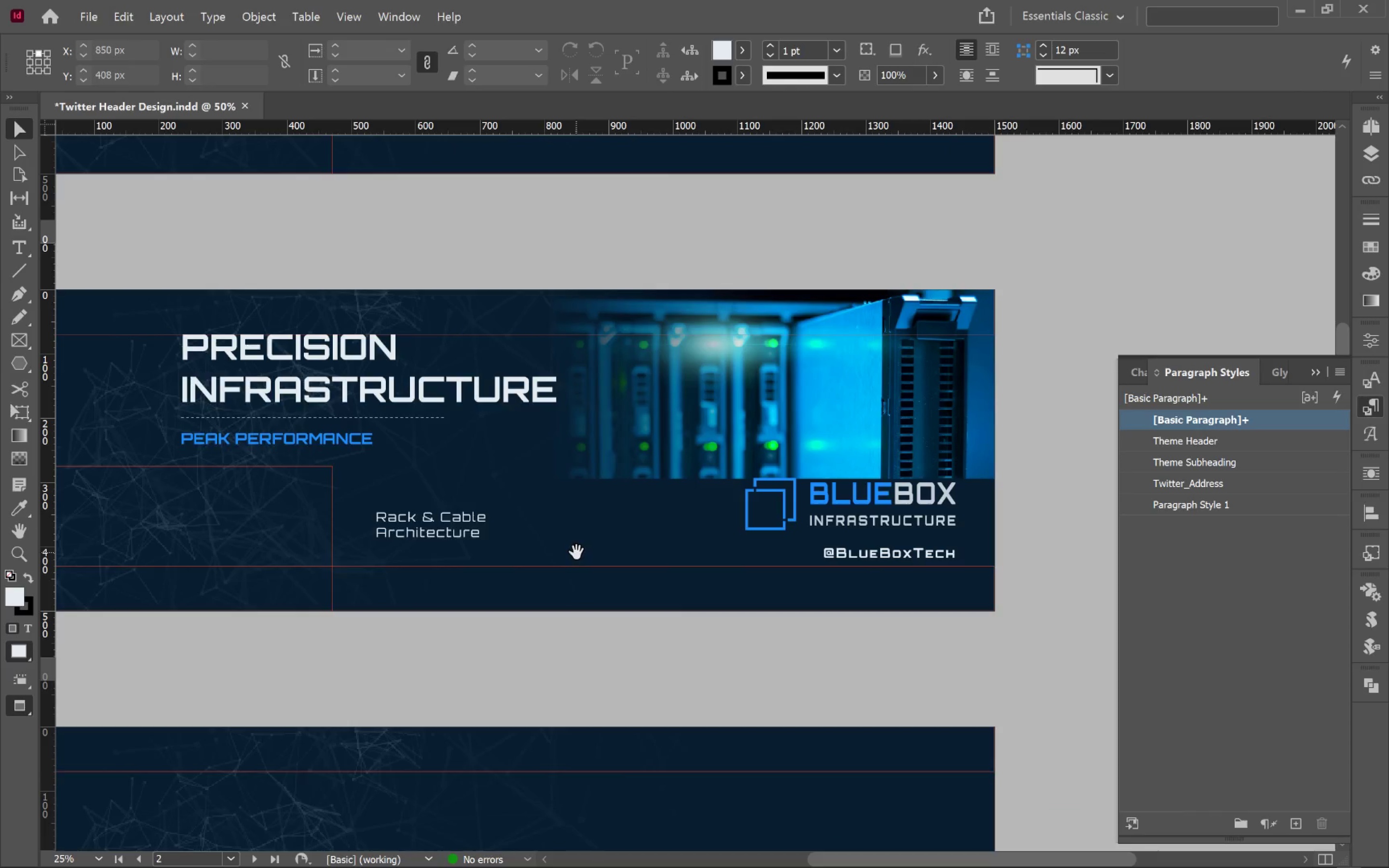 
key(Space)
 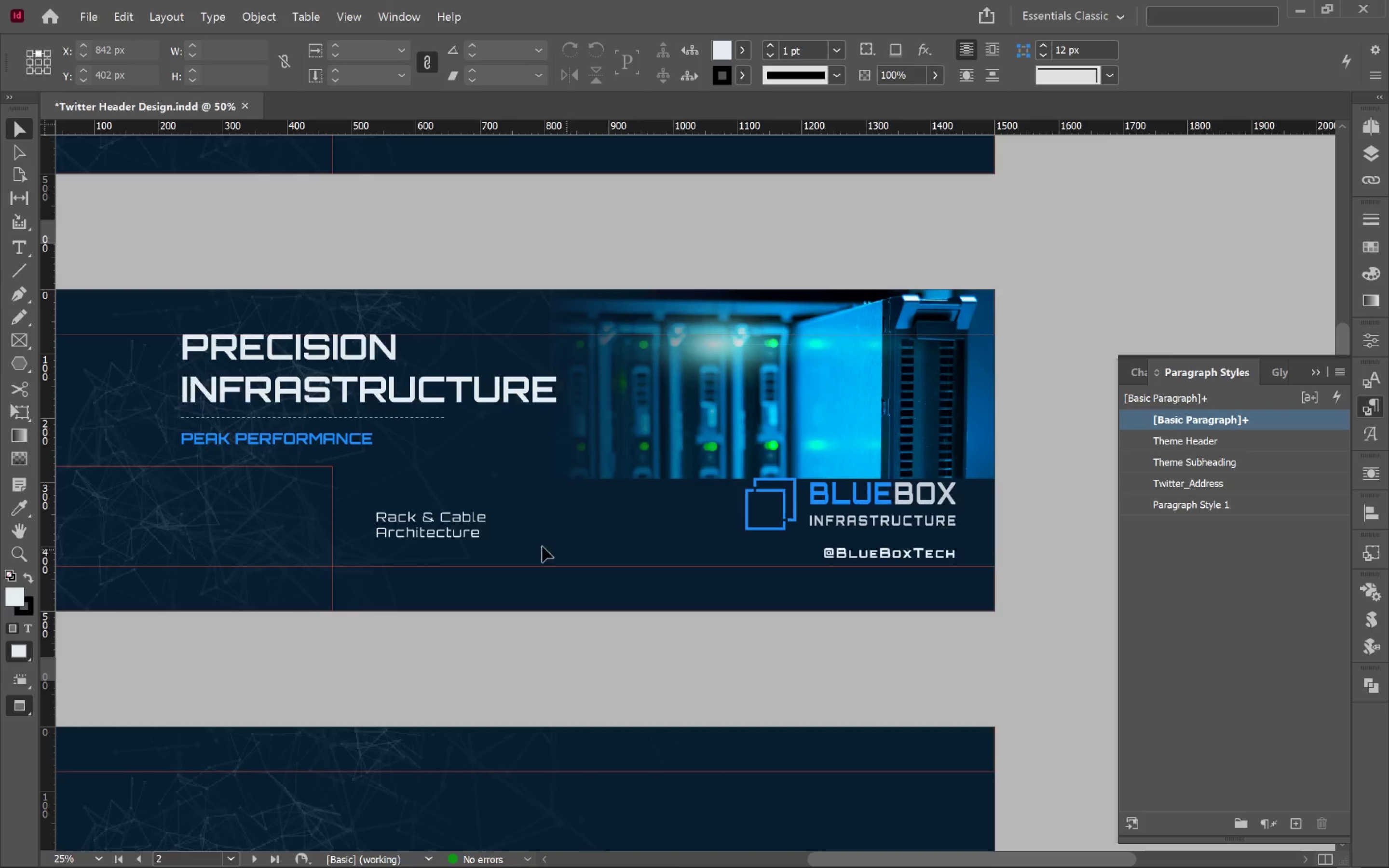 
left_click_drag(start_coordinate=[457, 537], to_coordinate=[454, 550])
 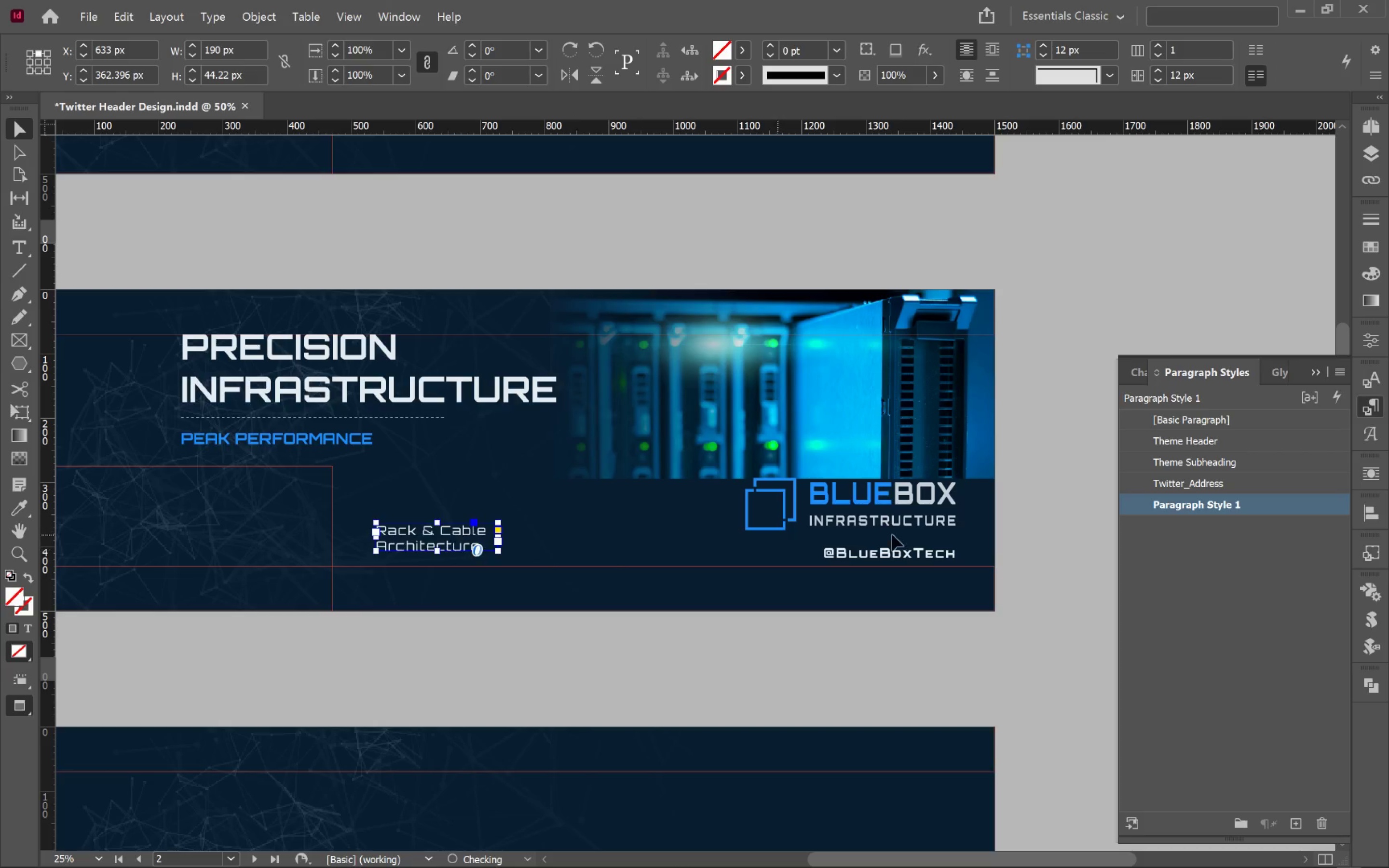 
hold_key(key=ShiftLeft, duration=1.25)
 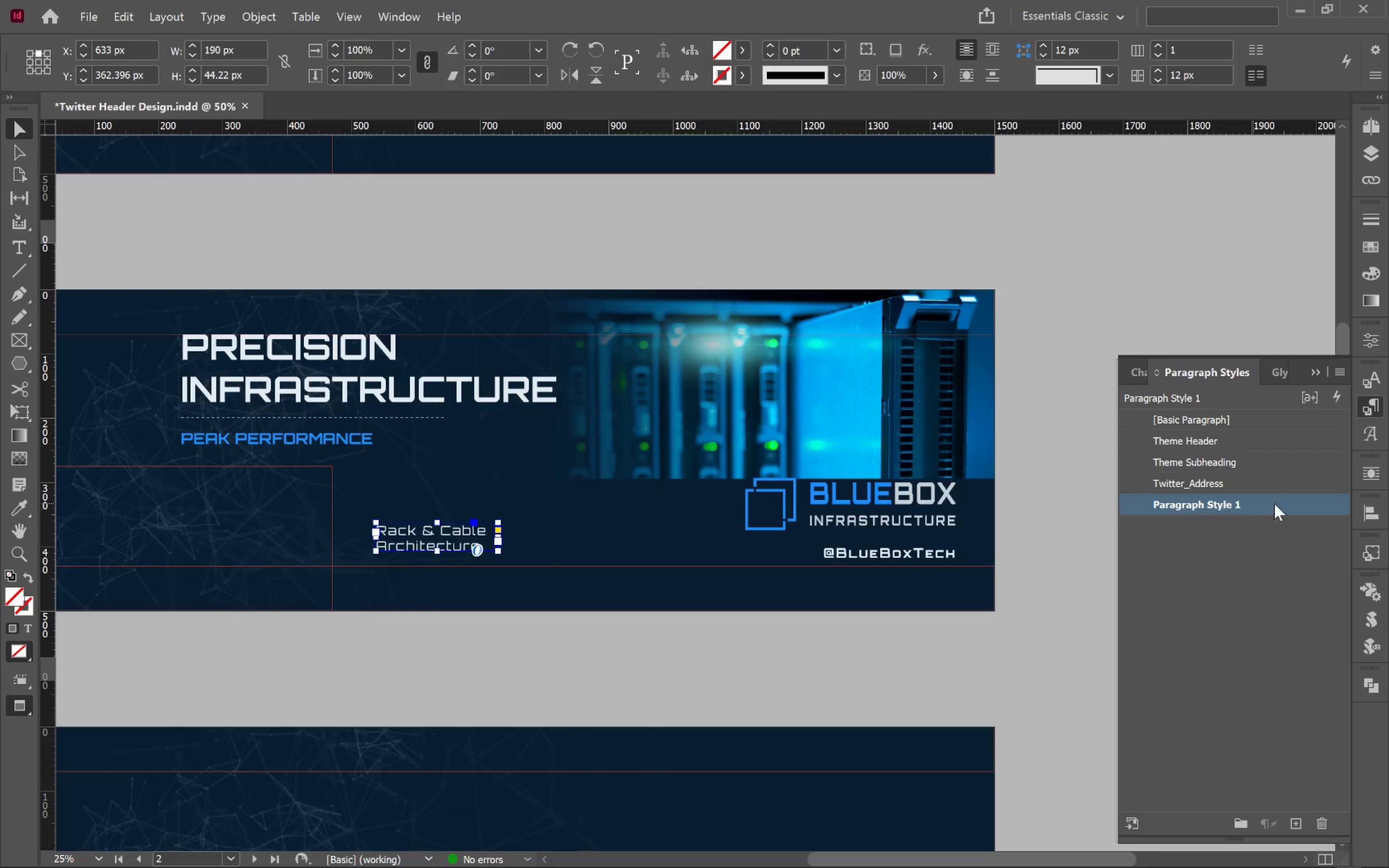 
right_click([1294, 504])
 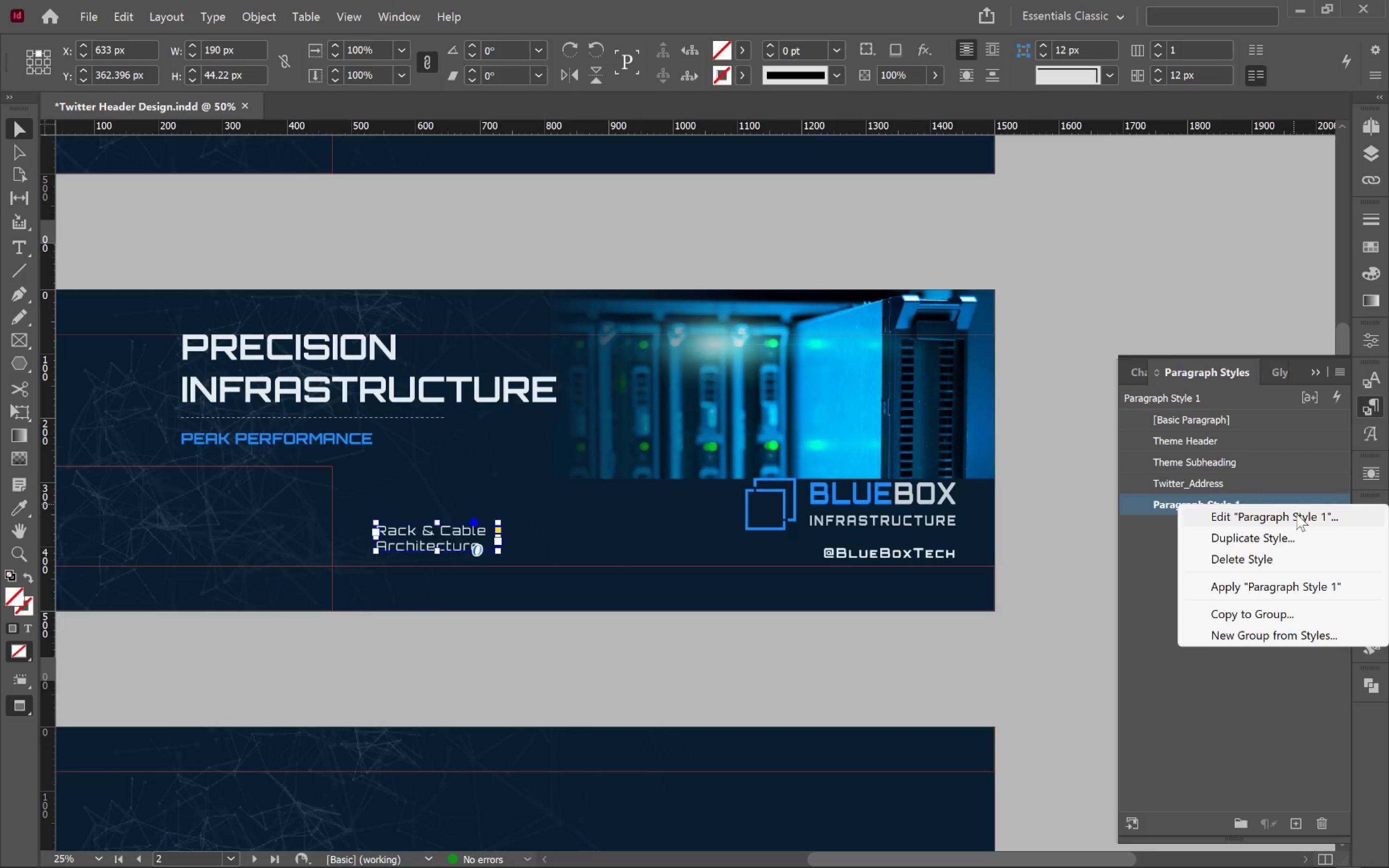 
left_click([1296, 514])
 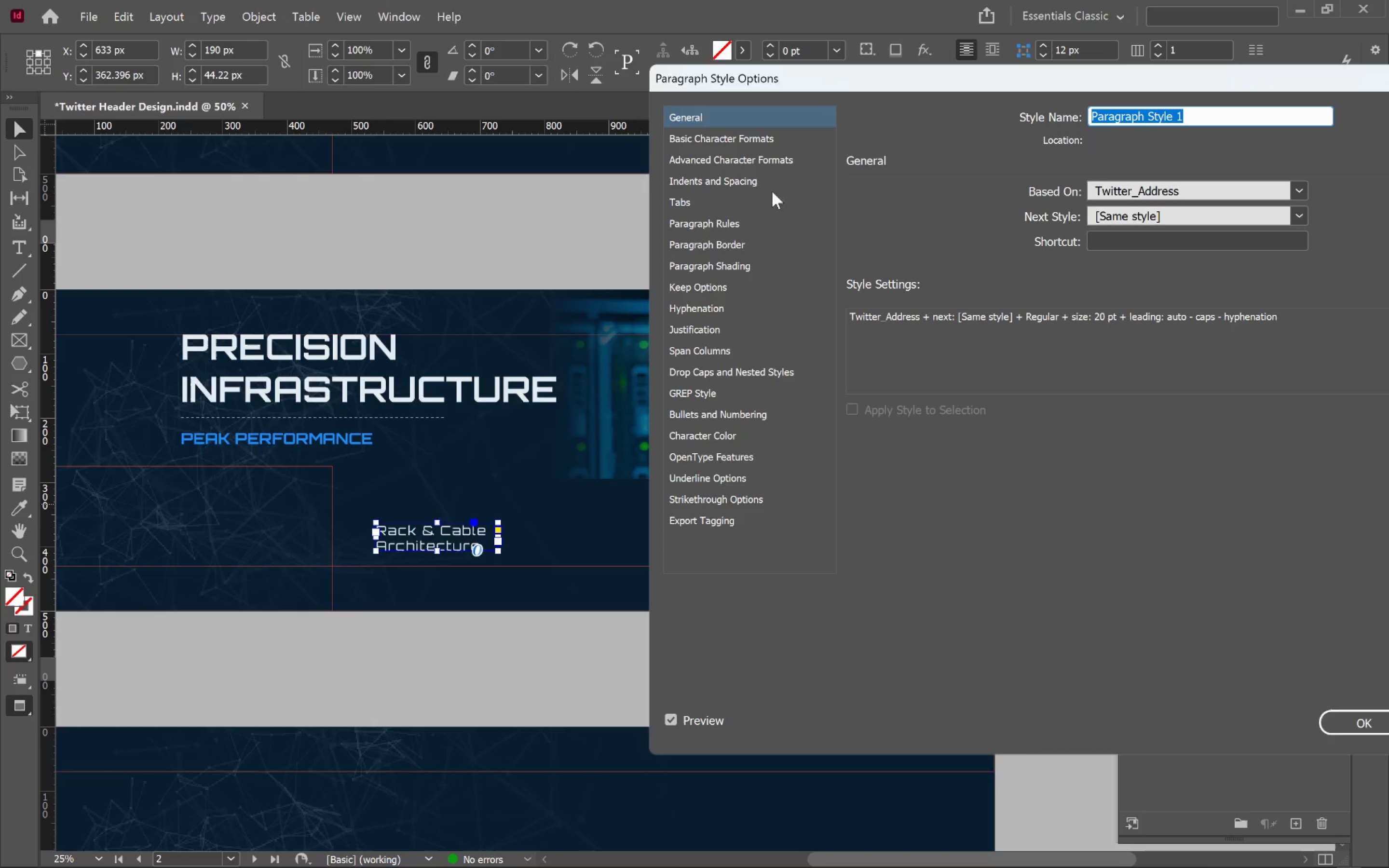 
left_click([750, 183])
 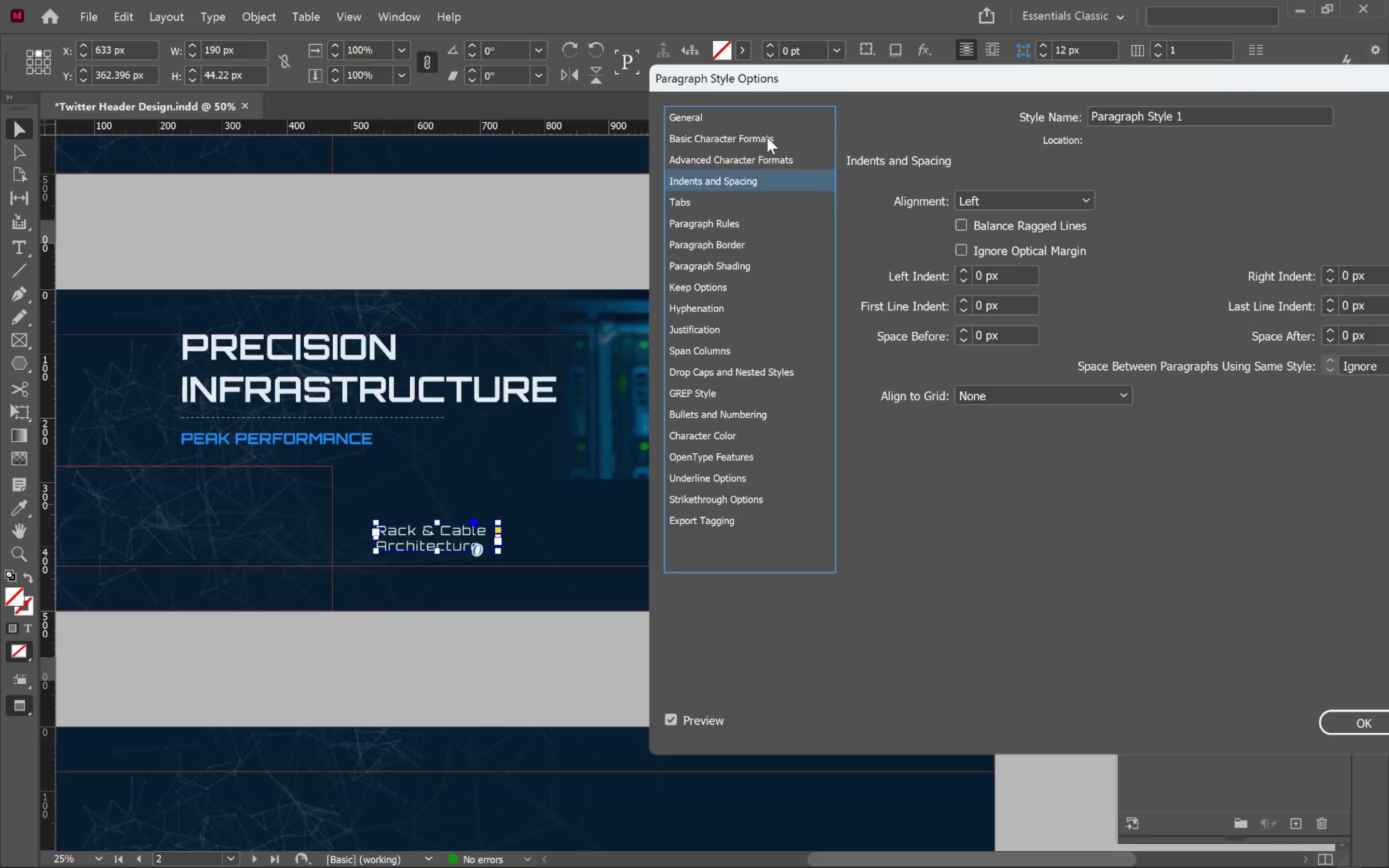 
left_click([767, 137])
 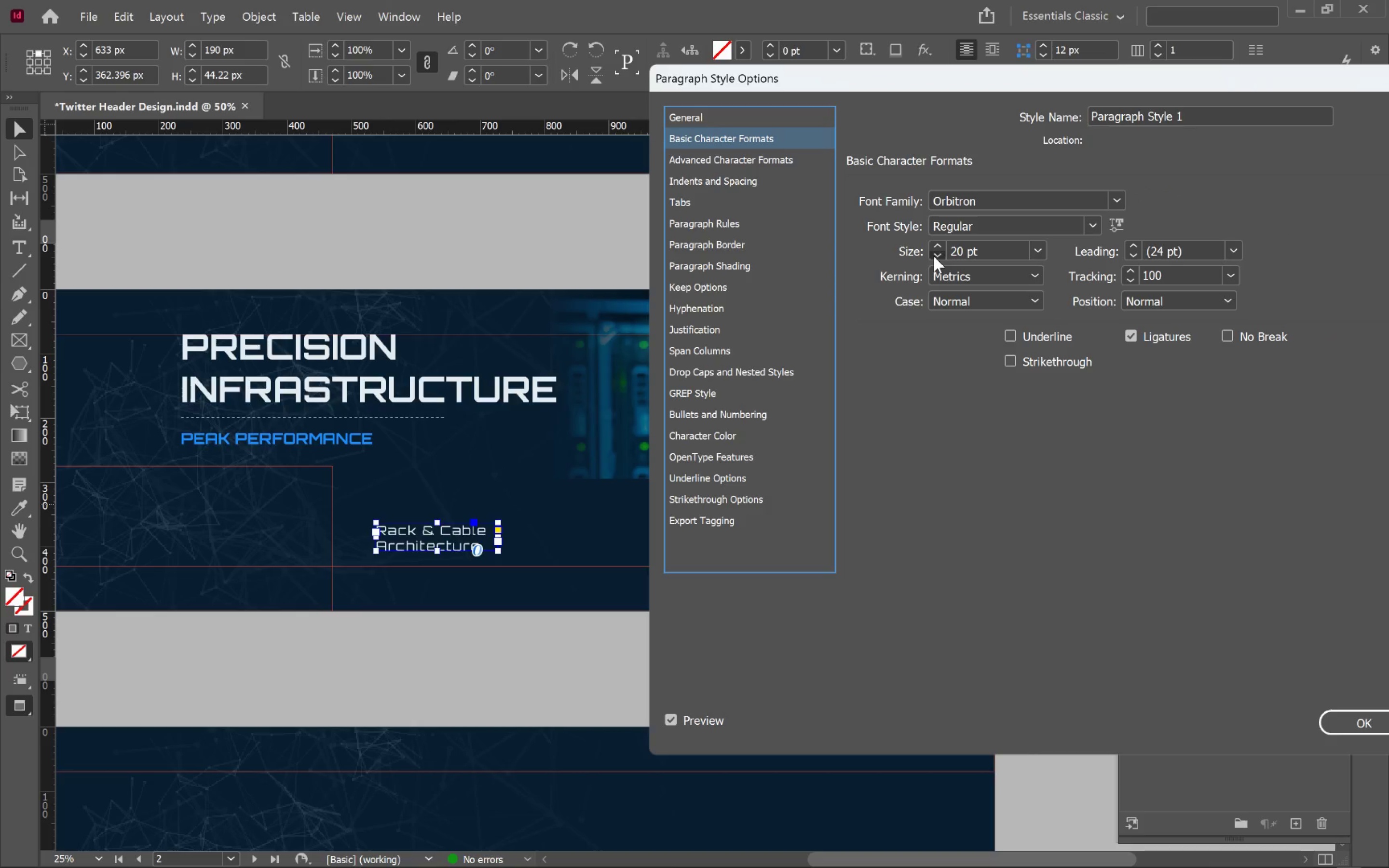 
double_click([934, 256])
 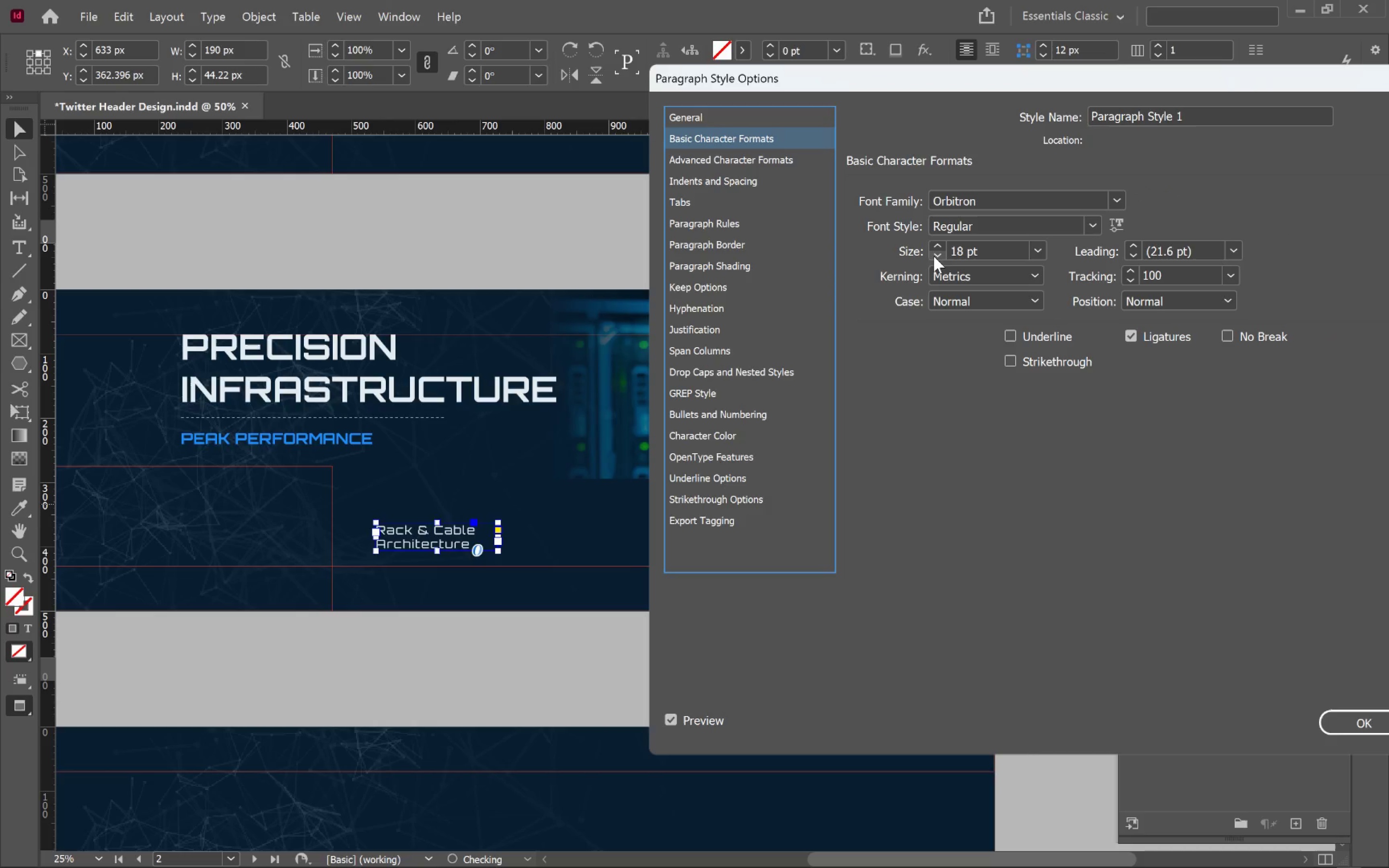 
triple_click([934, 256])
 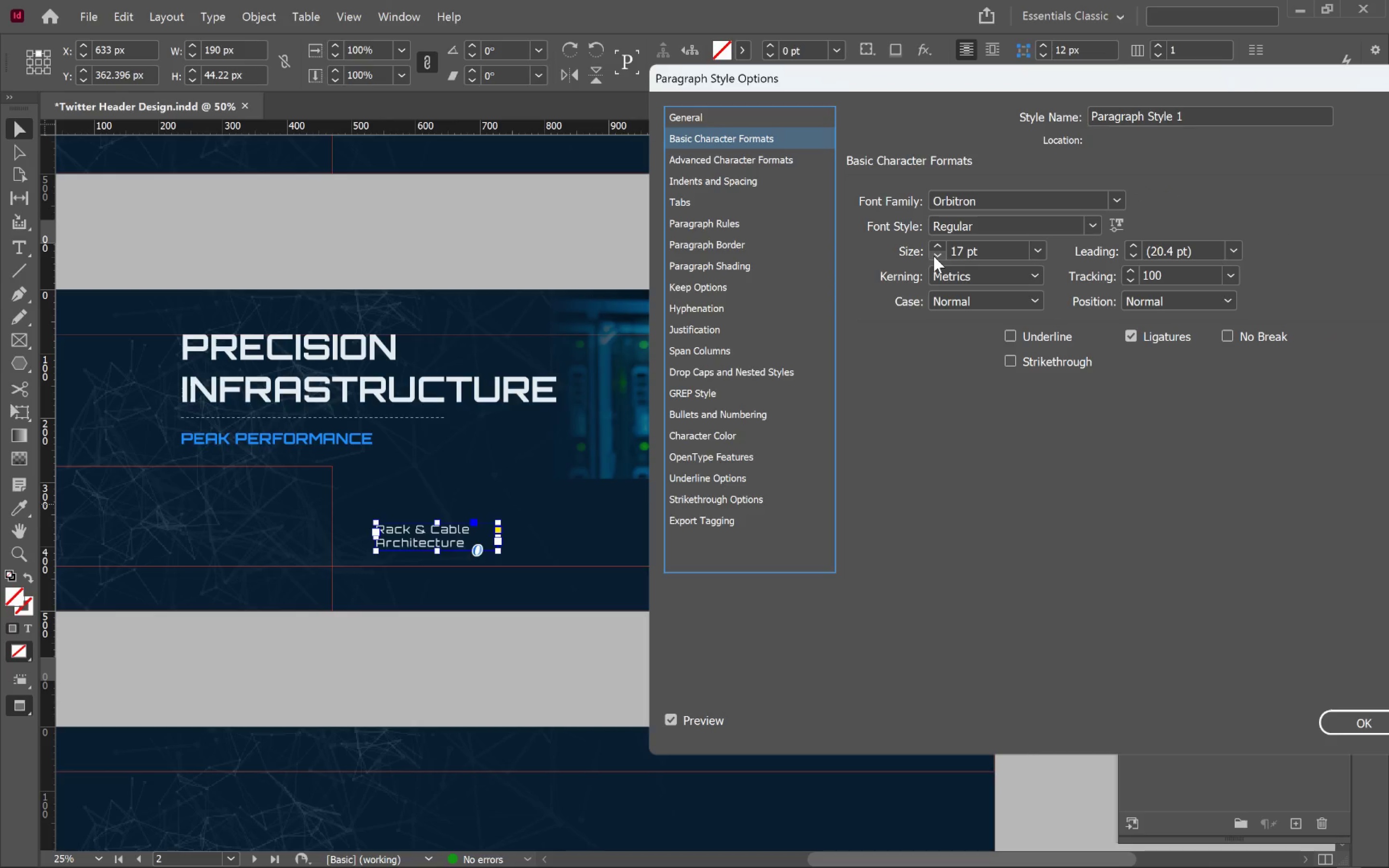 
left_click([934, 256])
 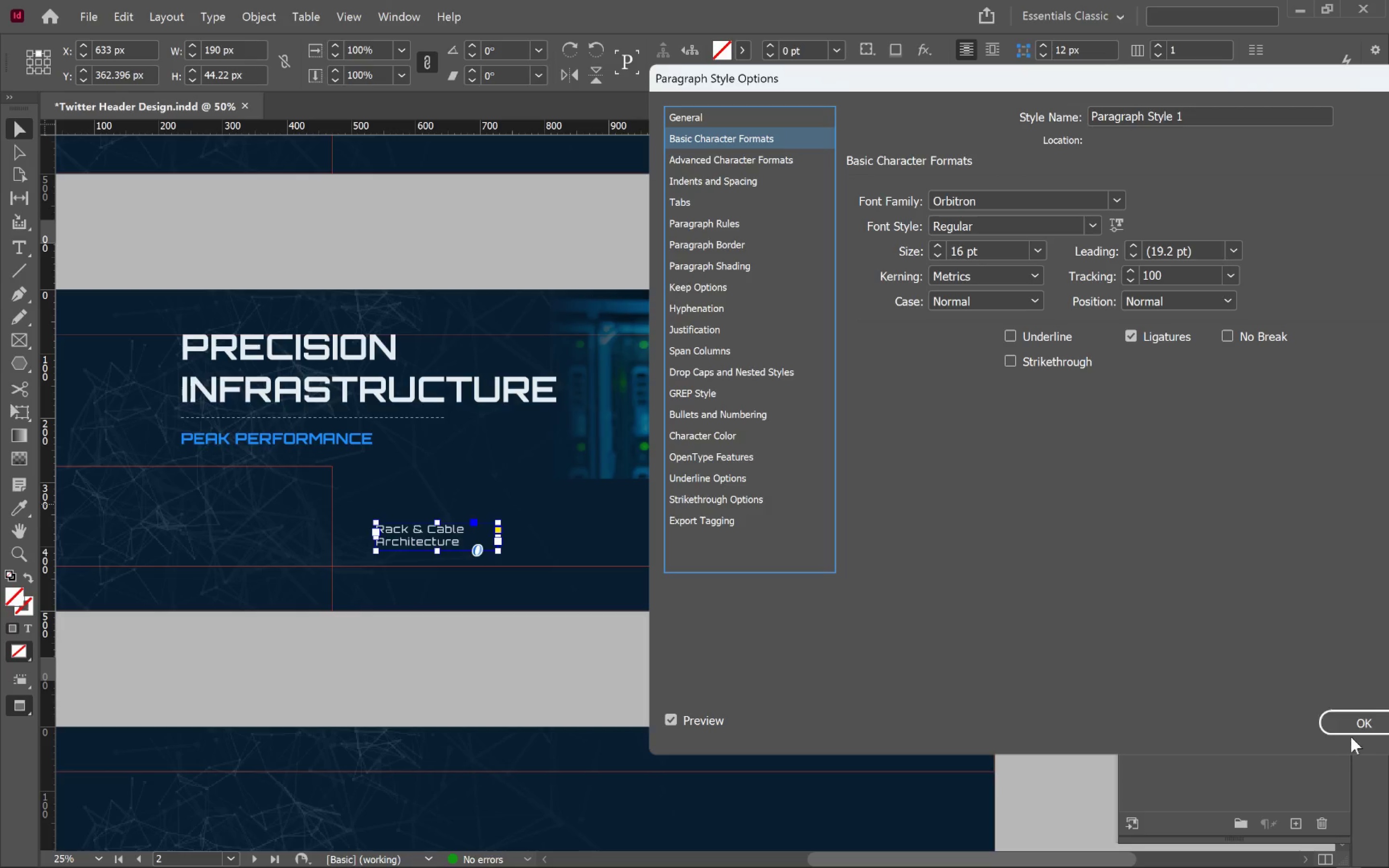 
left_click([1364, 729])
 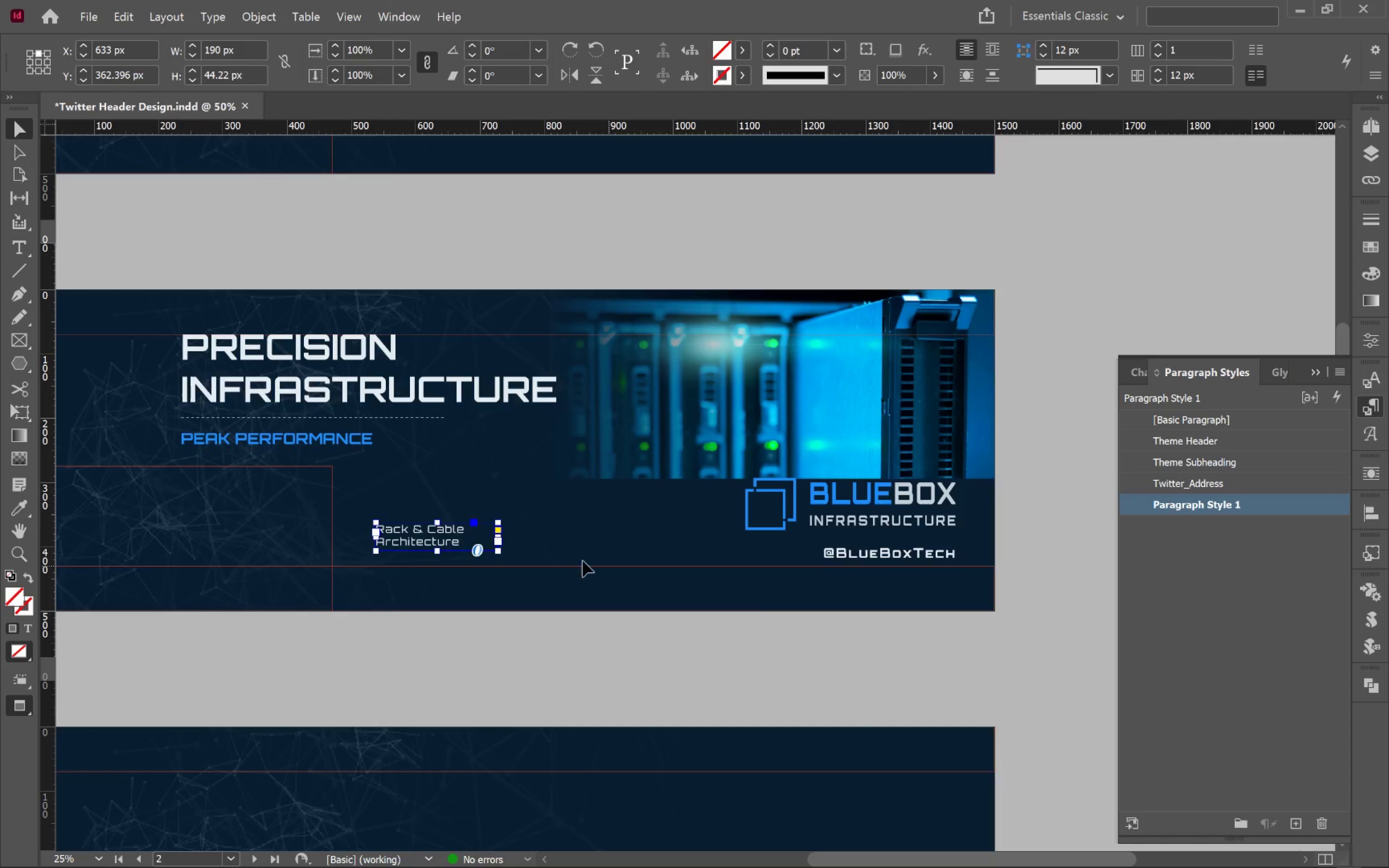 
hold_key(key=AltLeft, duration=0.64)
 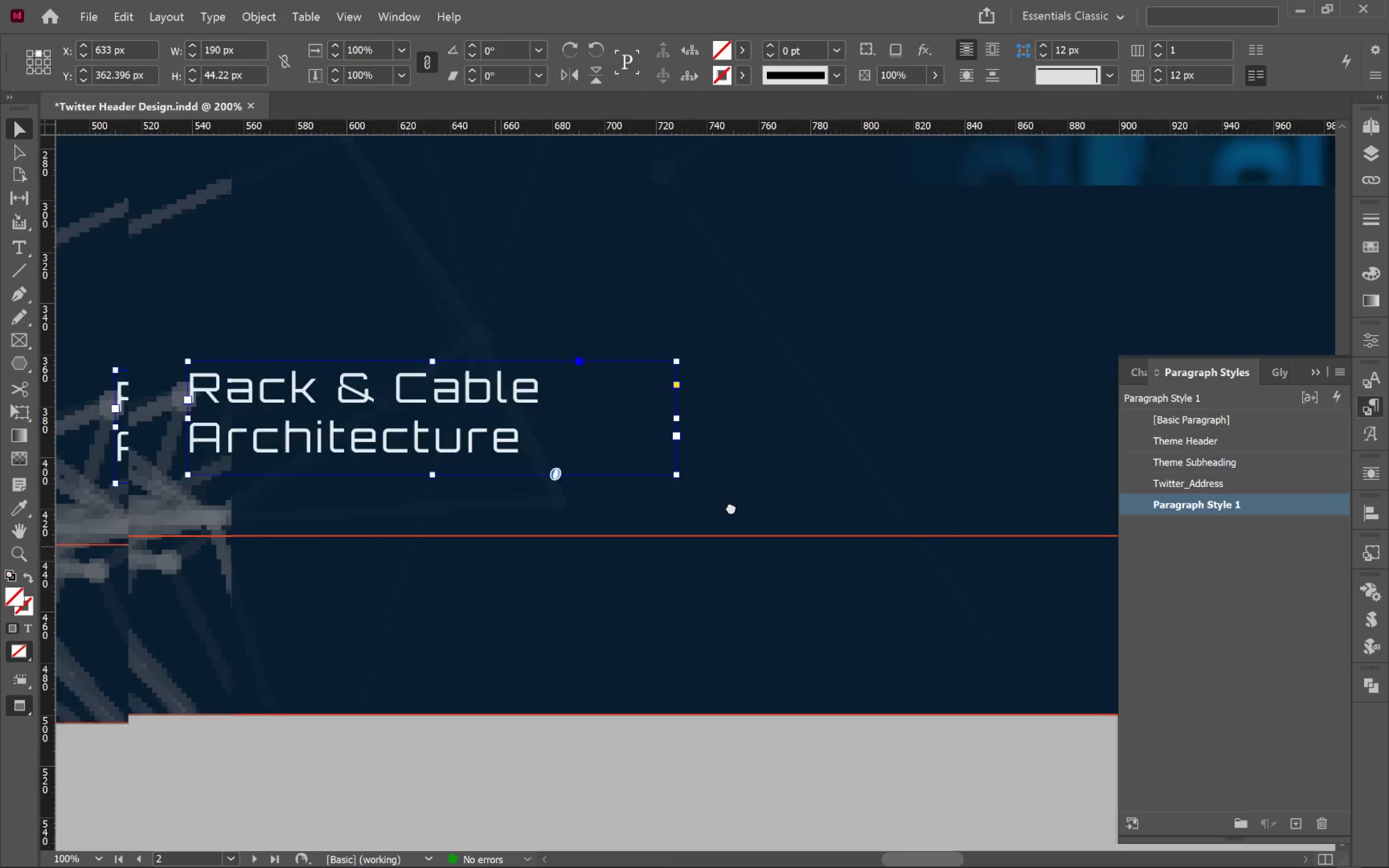 
hold_key(key=Space, duration=0.61)
 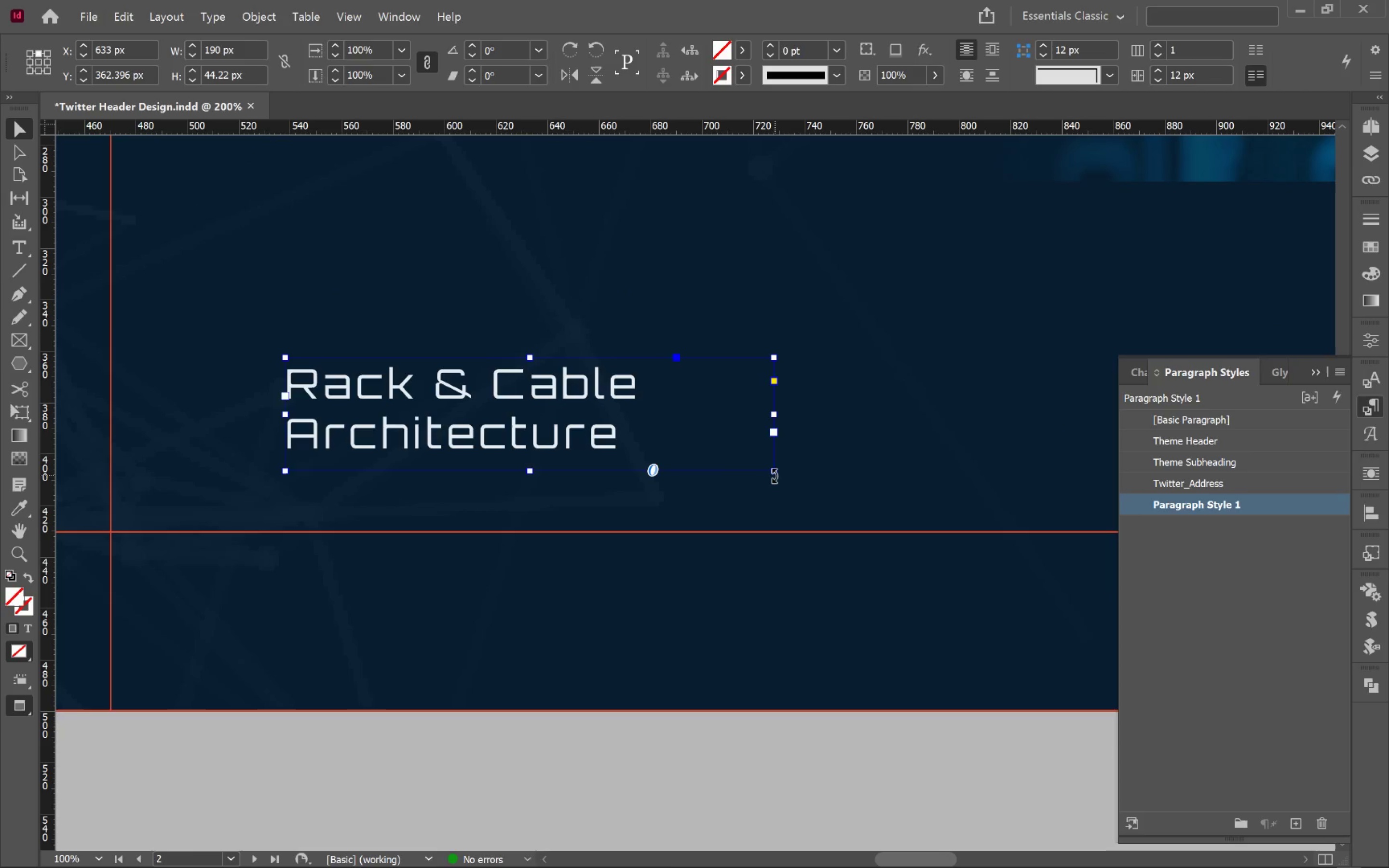 
left_click_drag(start_coordinate=[500, 545], to_coordinate=[772, 507])
 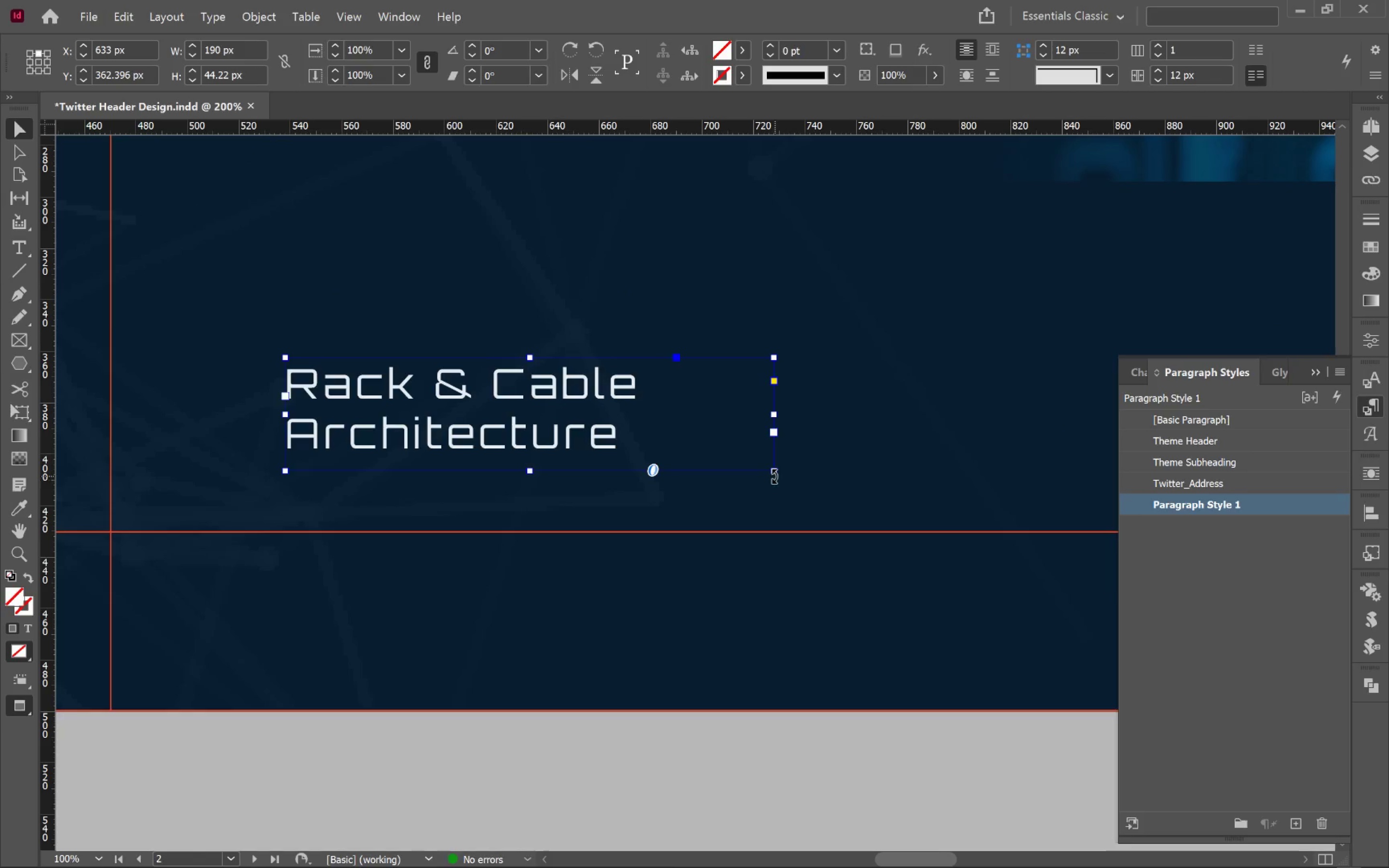 
scroll: coordinate [497, 565], scroll_direction: up, amount: 5.0
 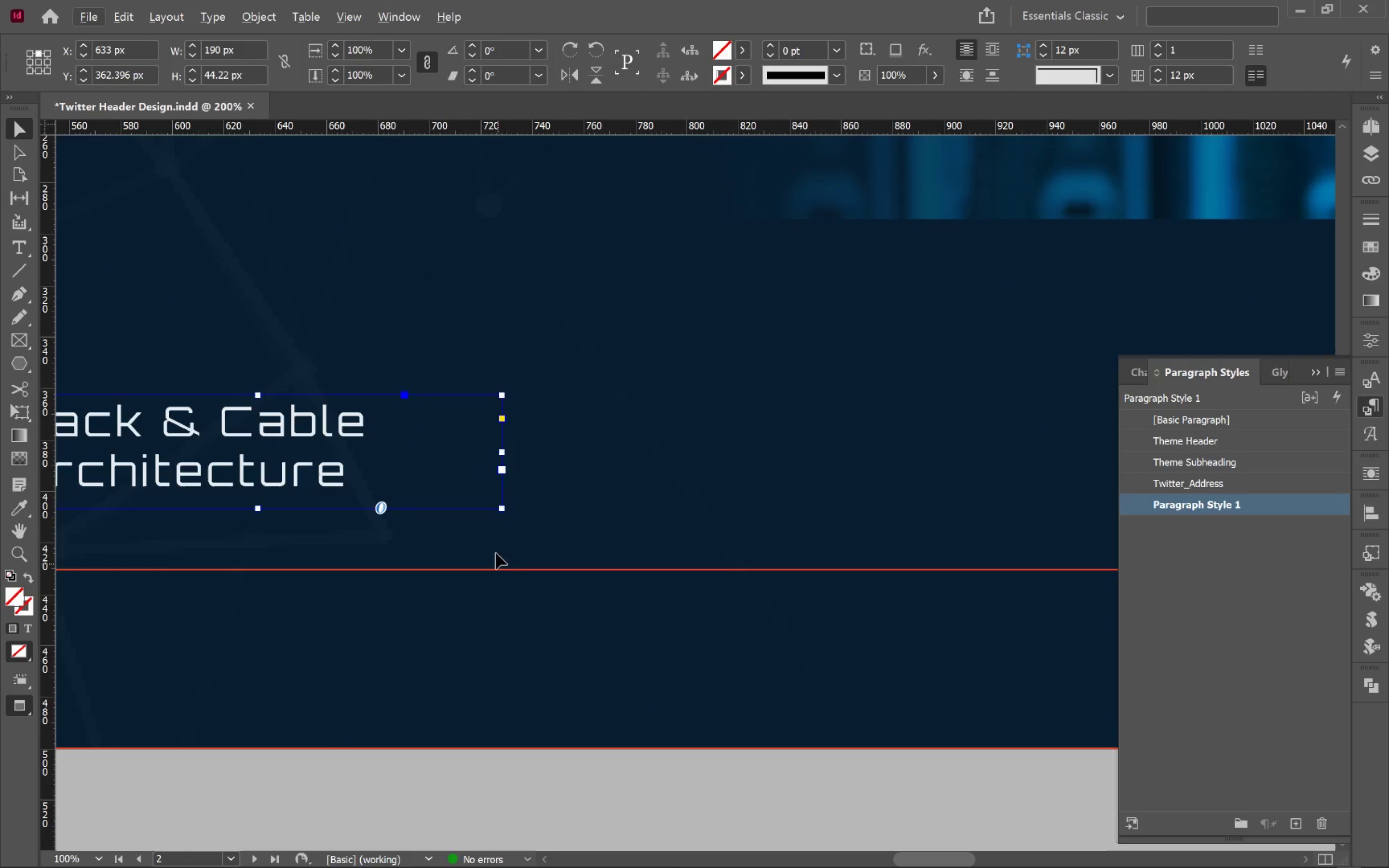 
left_click([775, 475])
 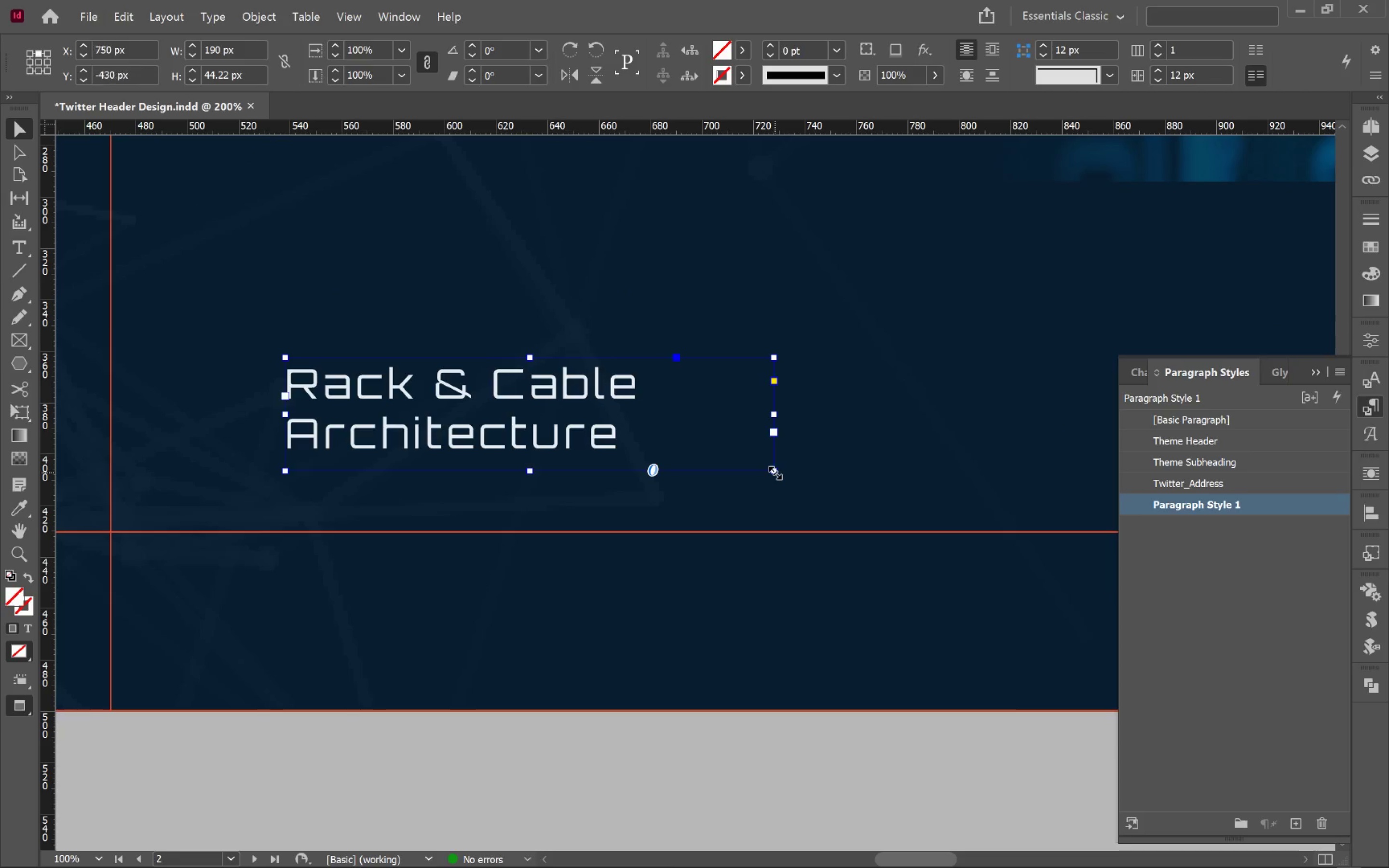 
double_click([775, 473])
 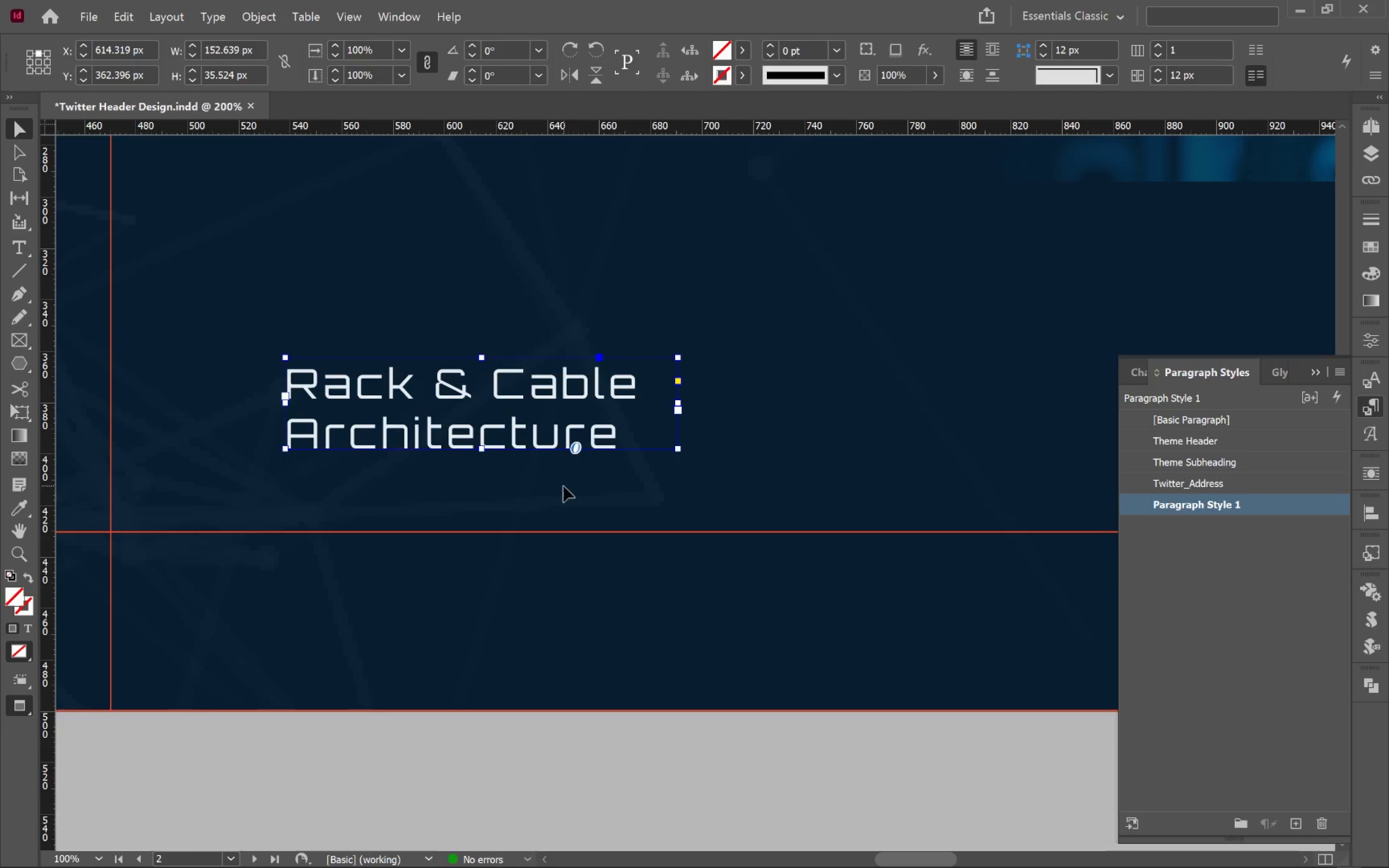 
hold_key(key=AltLeft, duration=0.58)
scroll: coordinate [562, 483], scroll_direction: down, amount: 2.0
 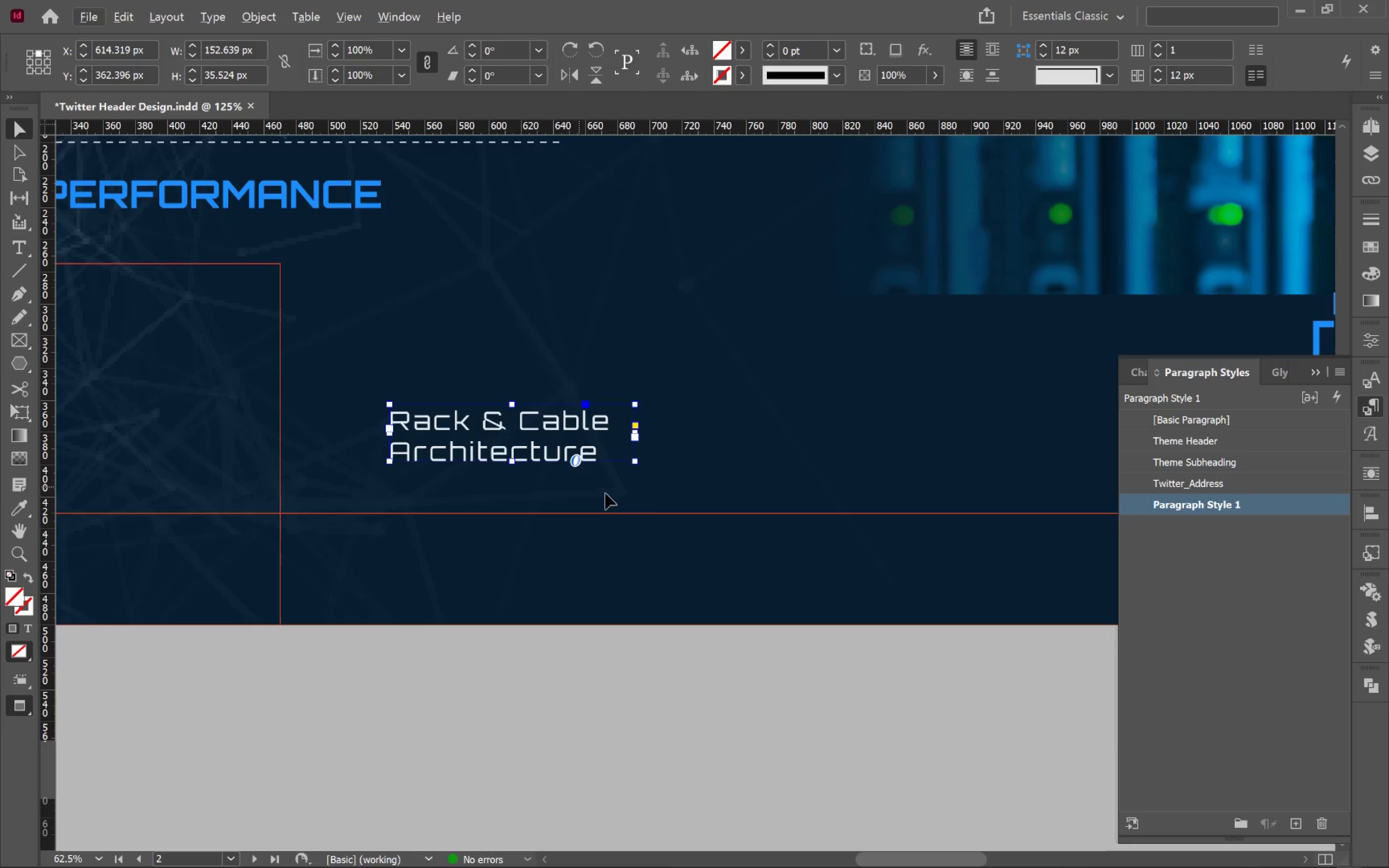 
hold_key(key=Space, duration=0.59)
 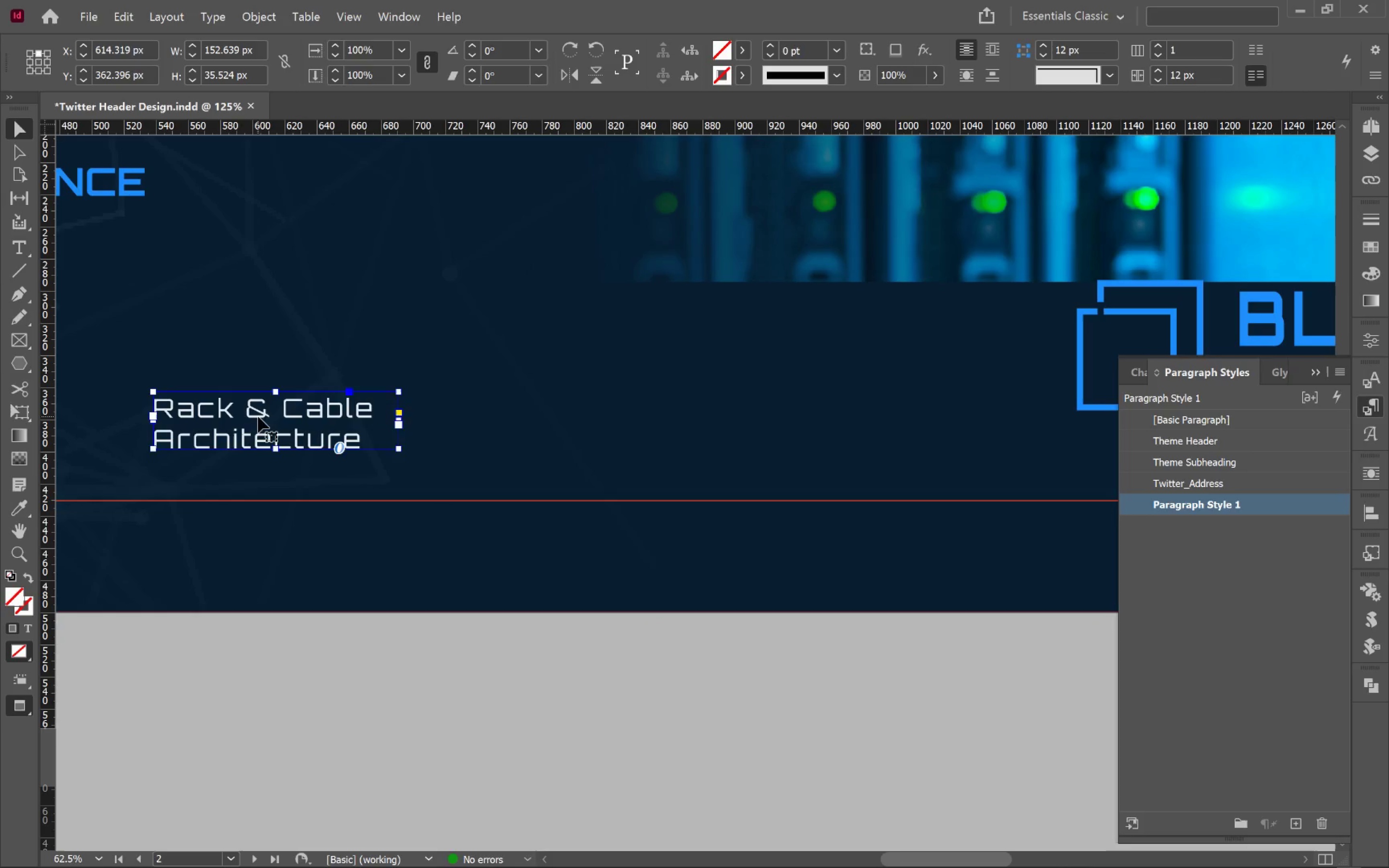 
left_click_drag(start_coordinate=[666, 502], to_coordinate=[430, 490])
 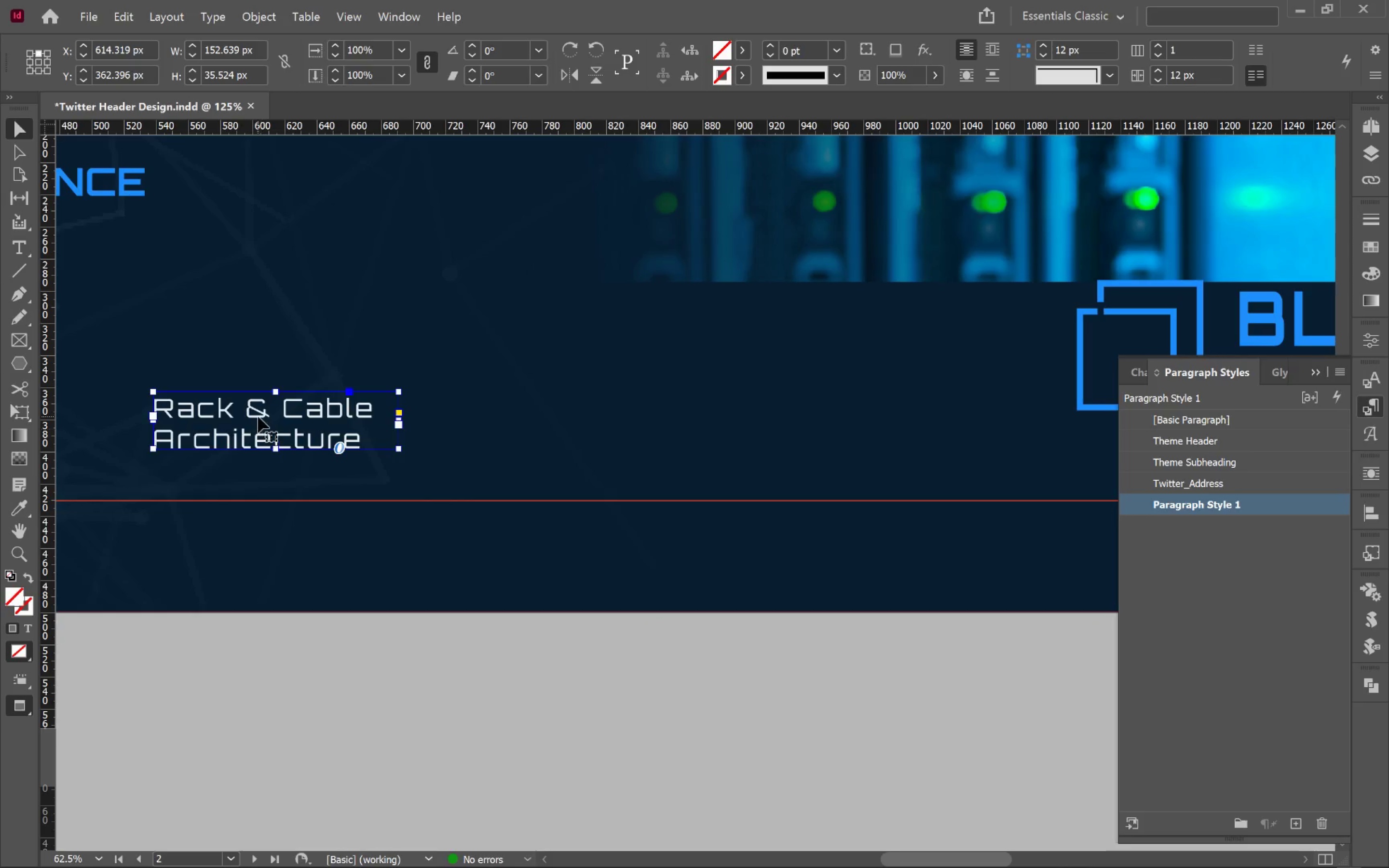 
left_click_drag(start_coordinate=[258, 416], to_coordinate=[334, 420])
 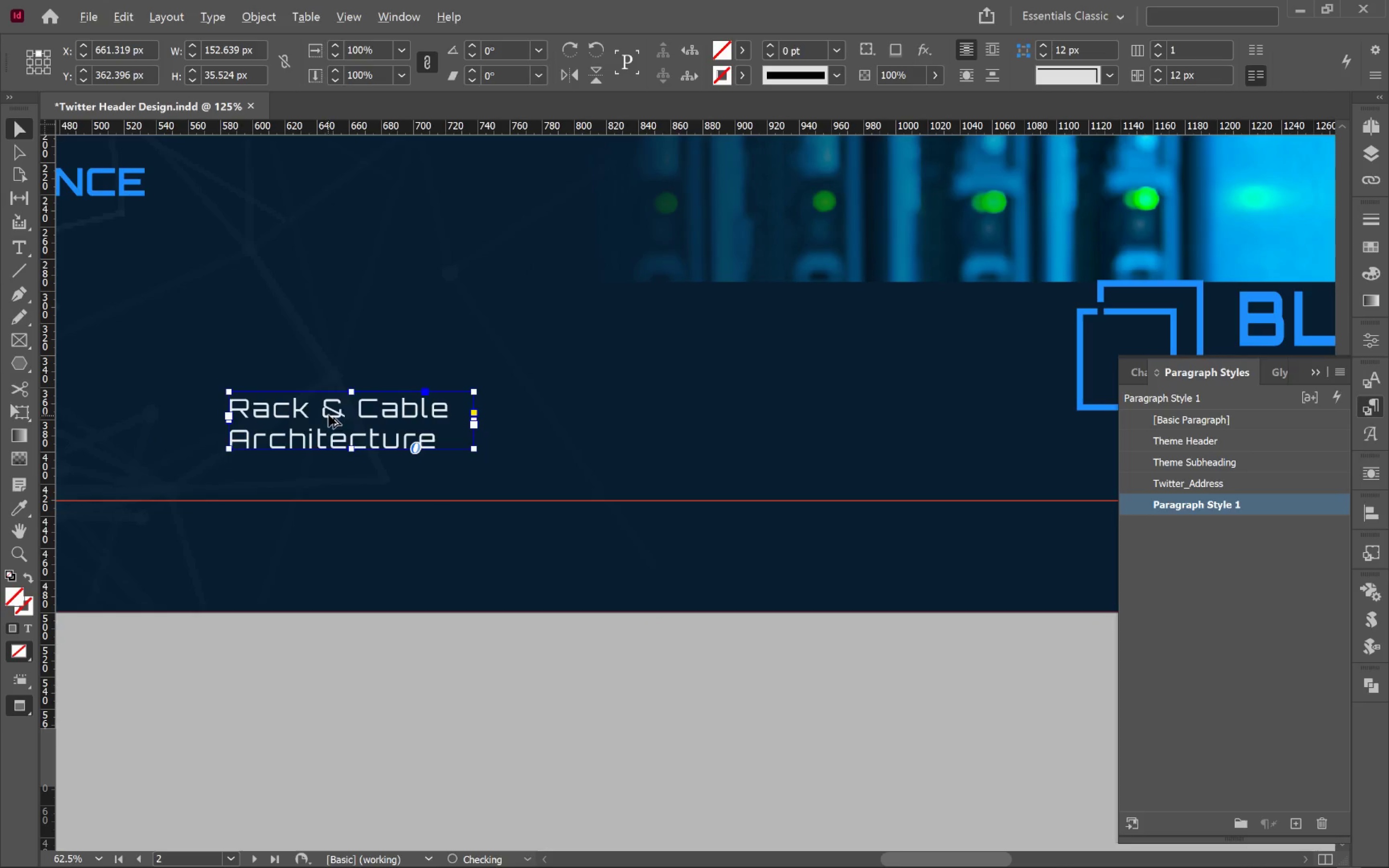 
hold_key(key=ShiftLeft, duration=0.75)
 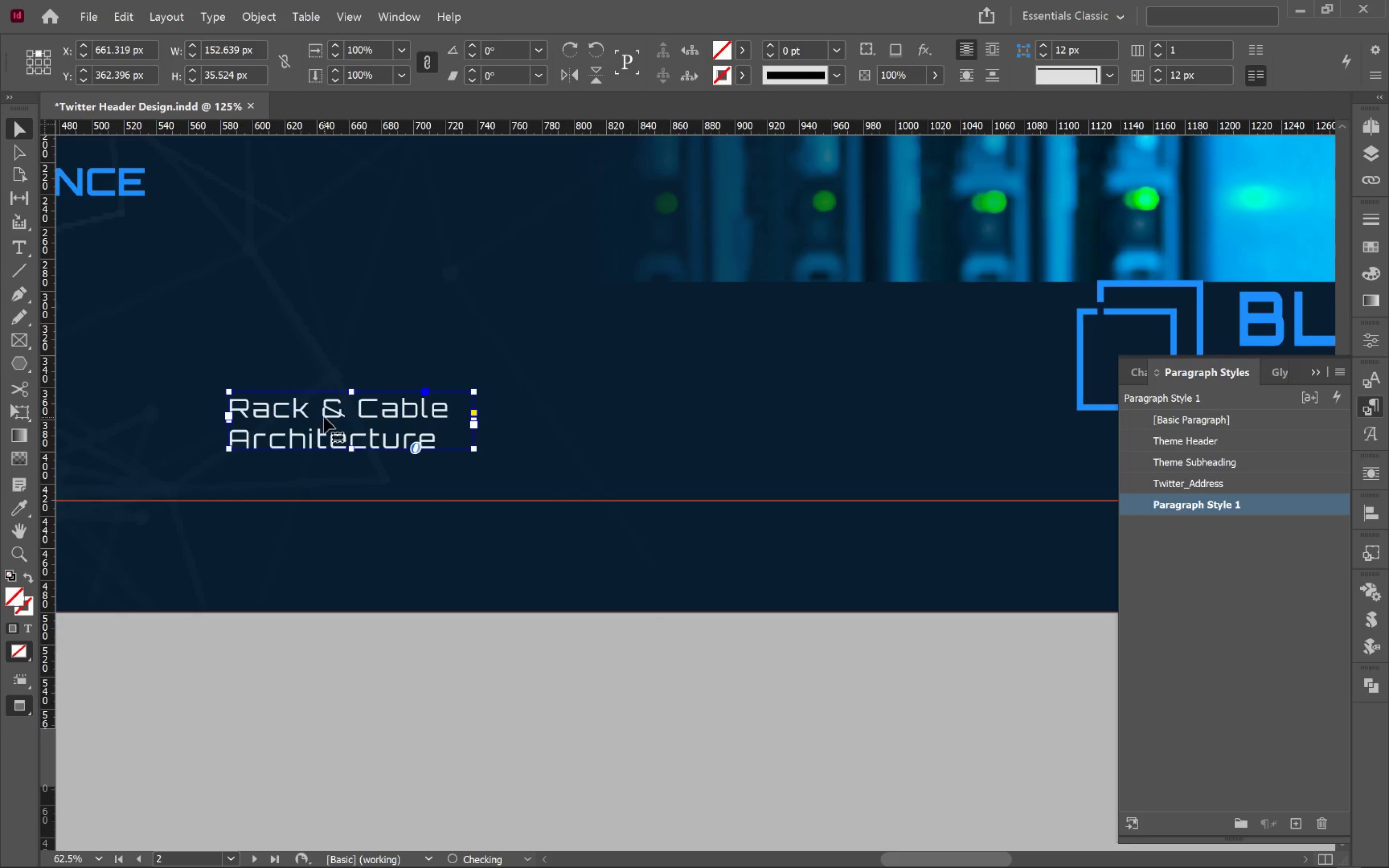 
hold_key(key=AltLeft, duration=2.77)
left_click_drag(start_coordinate=[329, 415], to_coordinate=[702, 436])
 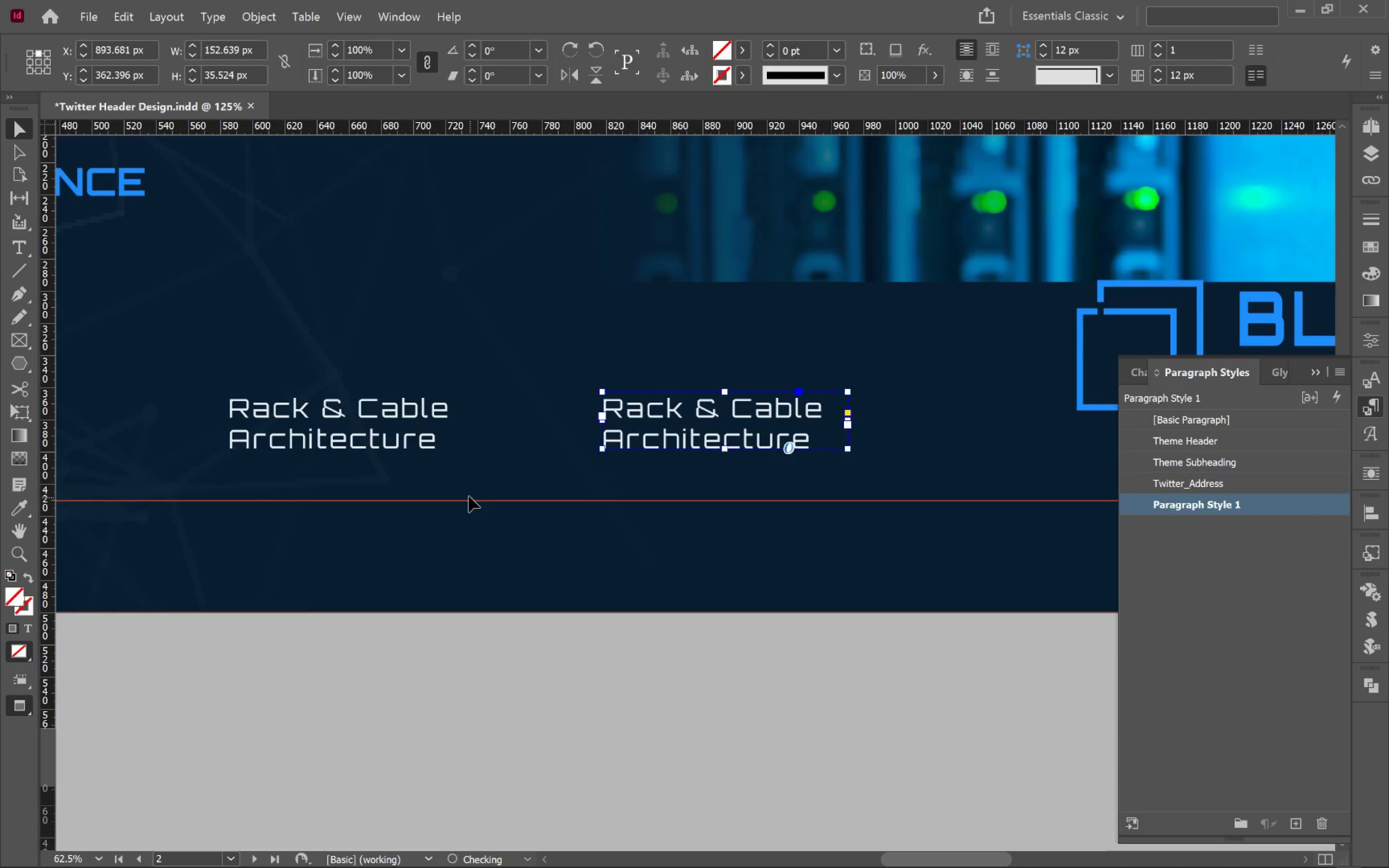 
hold_key(key=ShiftLeft, duration=2.41)
 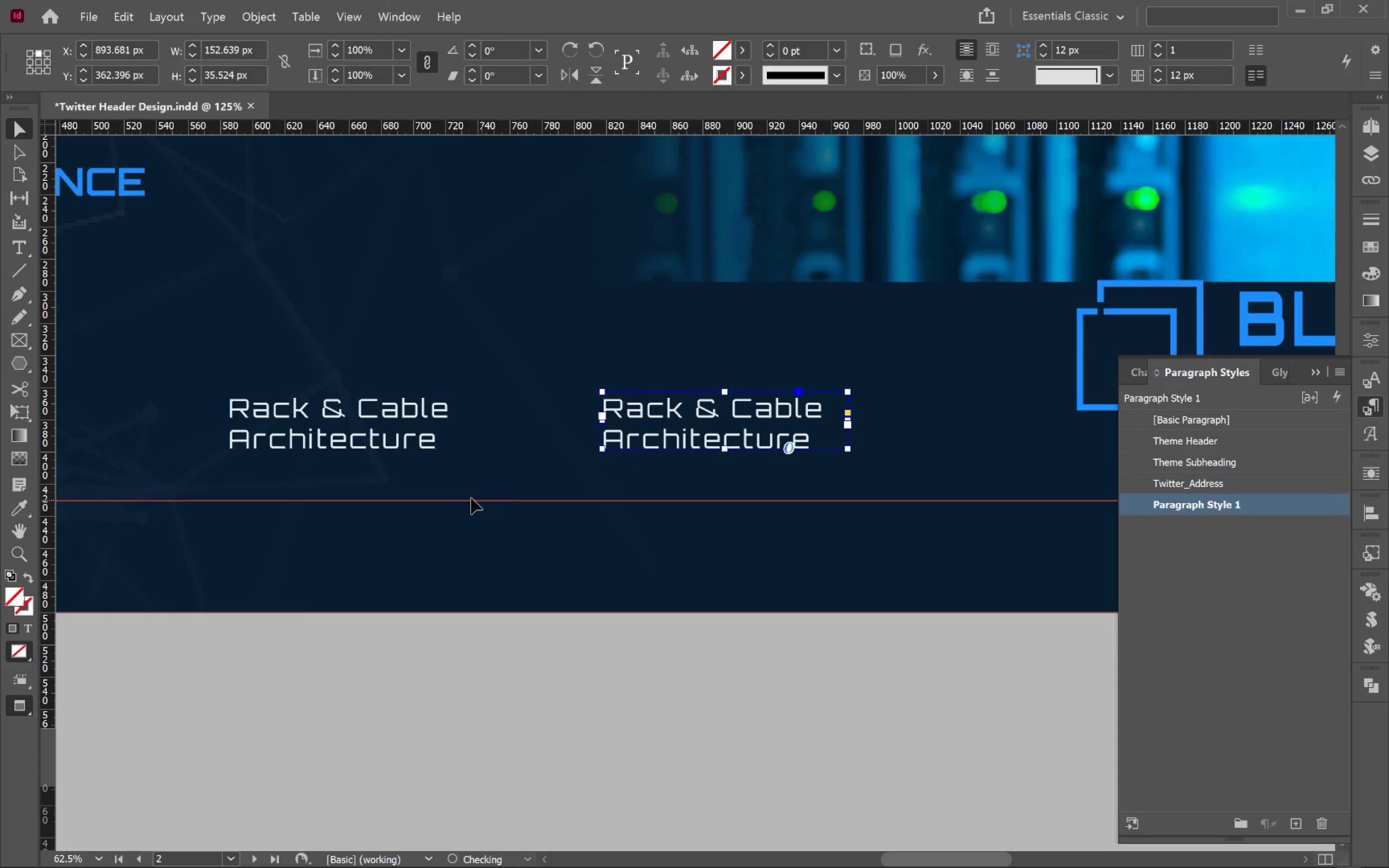 
left_click([469, 496])
 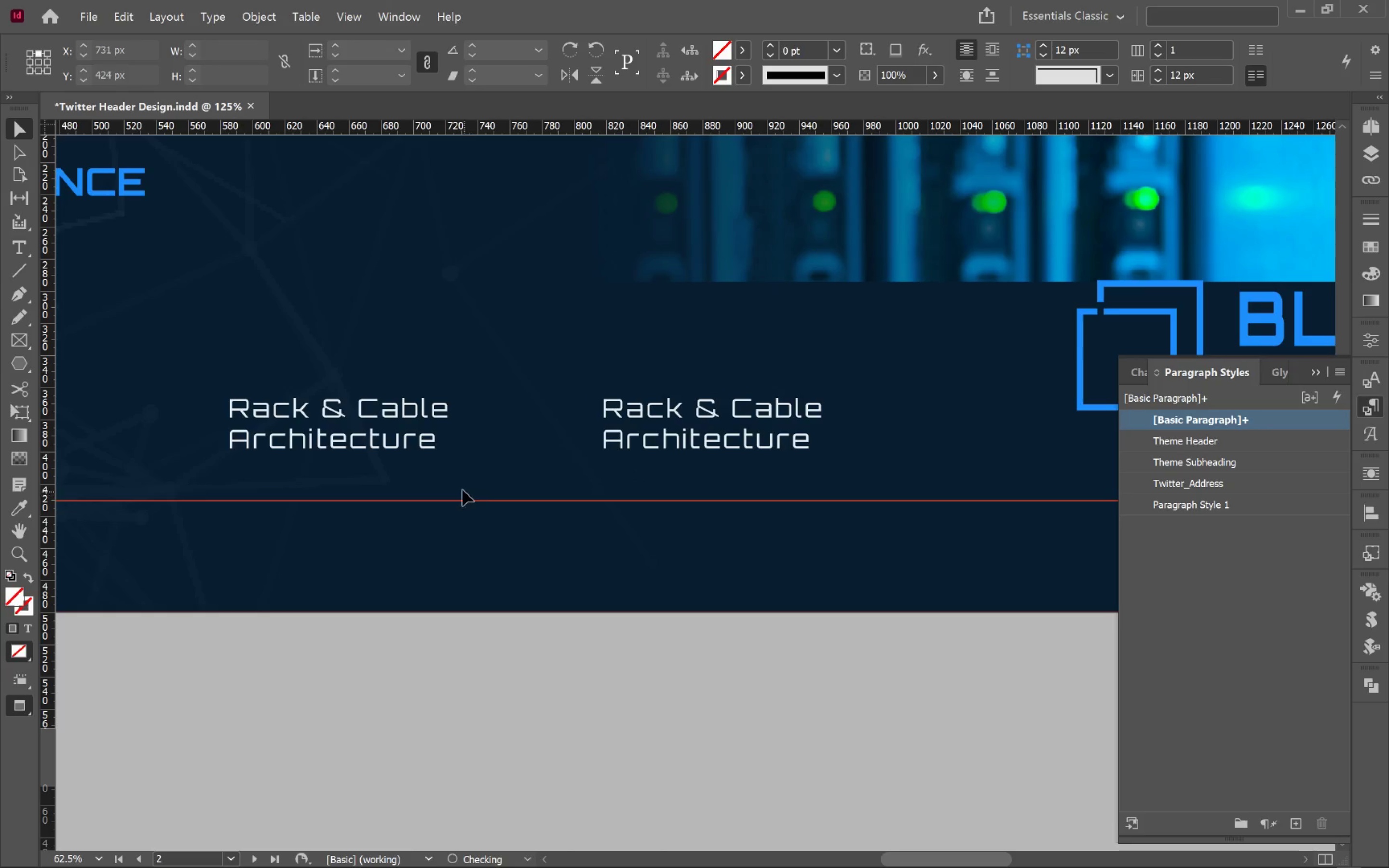 
hold_key(key=AltLeft, duration=0.39)
 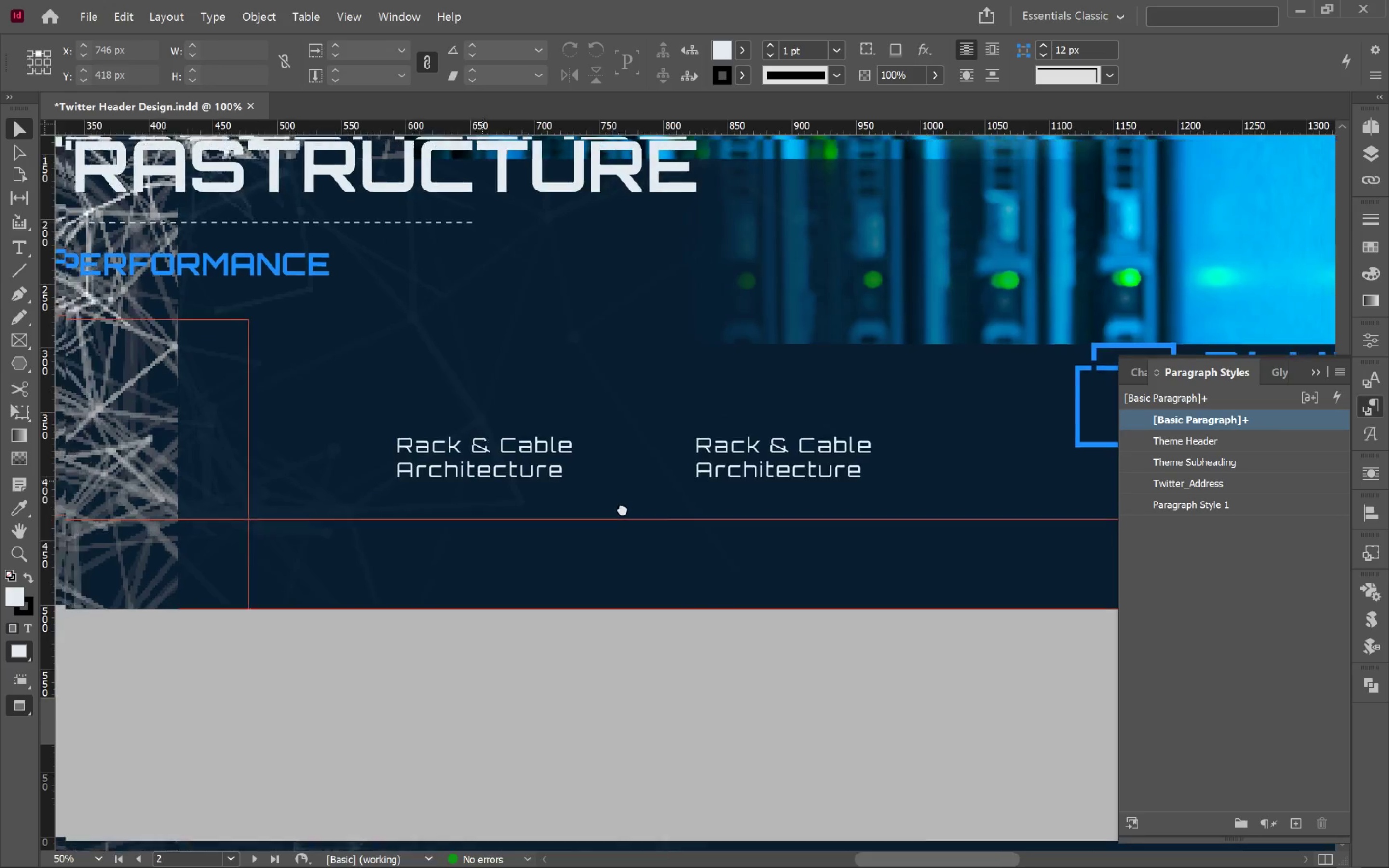 
hold_key(key=Space, duration=1.06)
 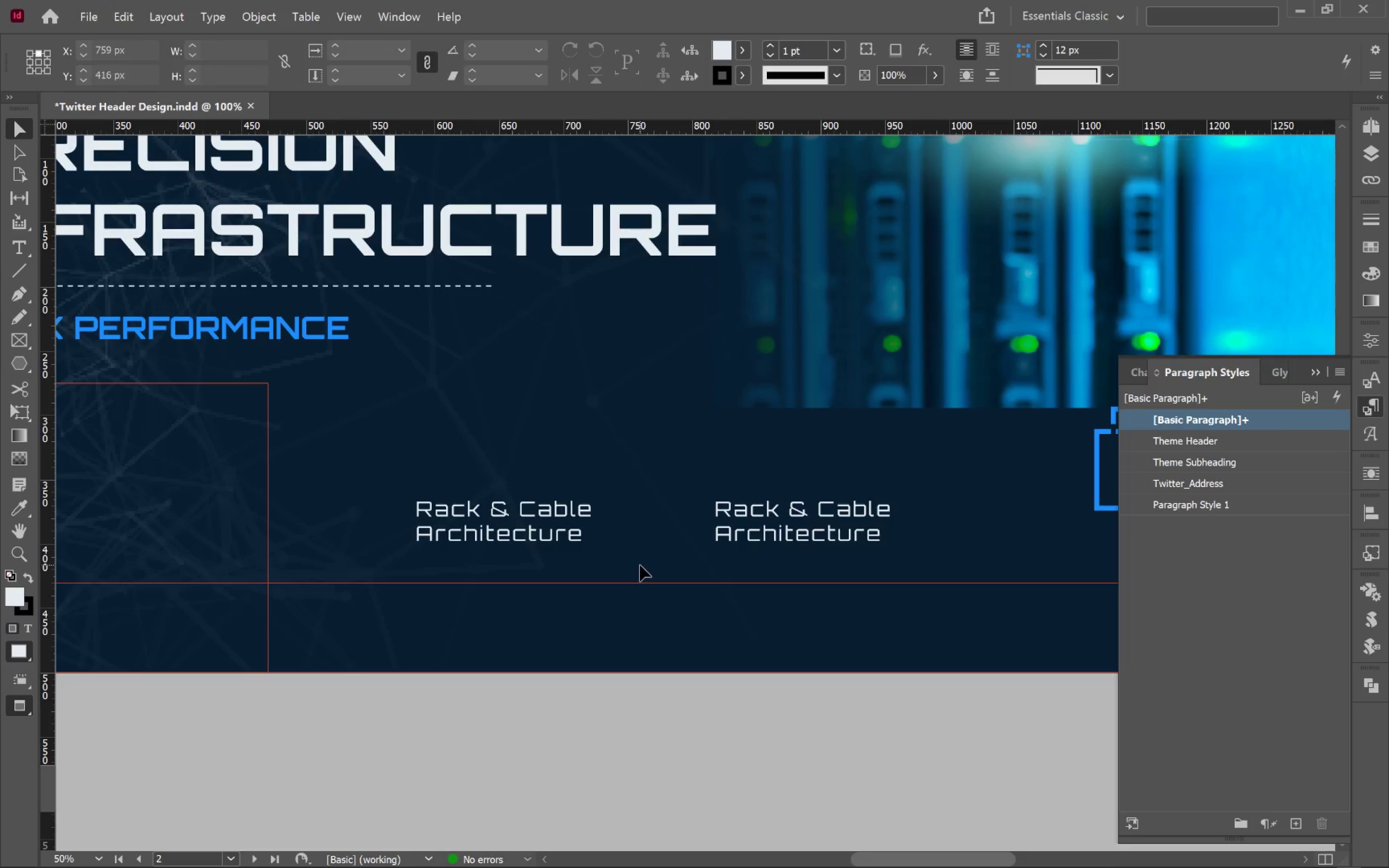 
left_click_drag(start_coordinate=[499, 482], to_coordinate=[640, 567])
 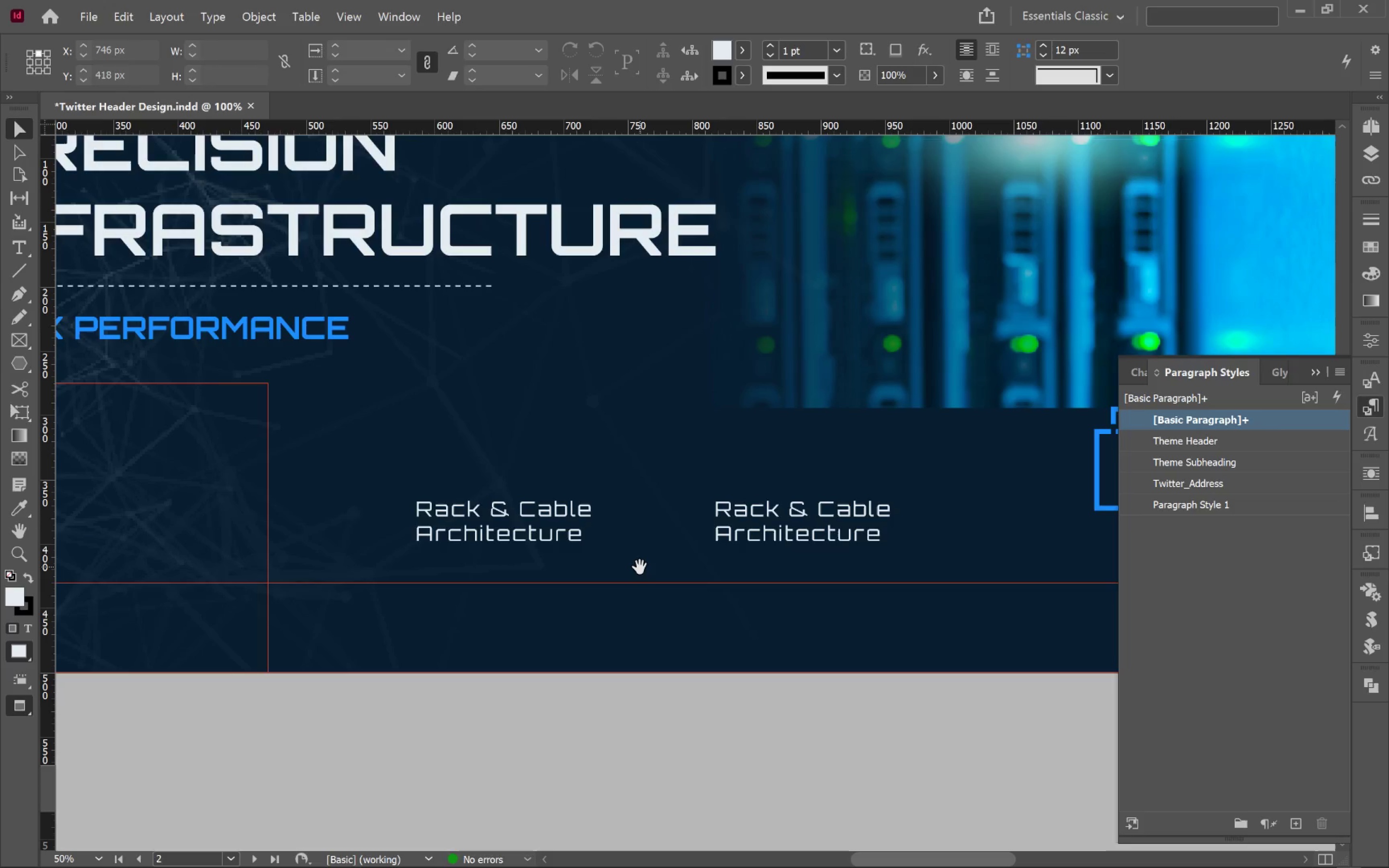 
scroll: coordinate [461, 480], scroll_direction: down, amount: 1.0
 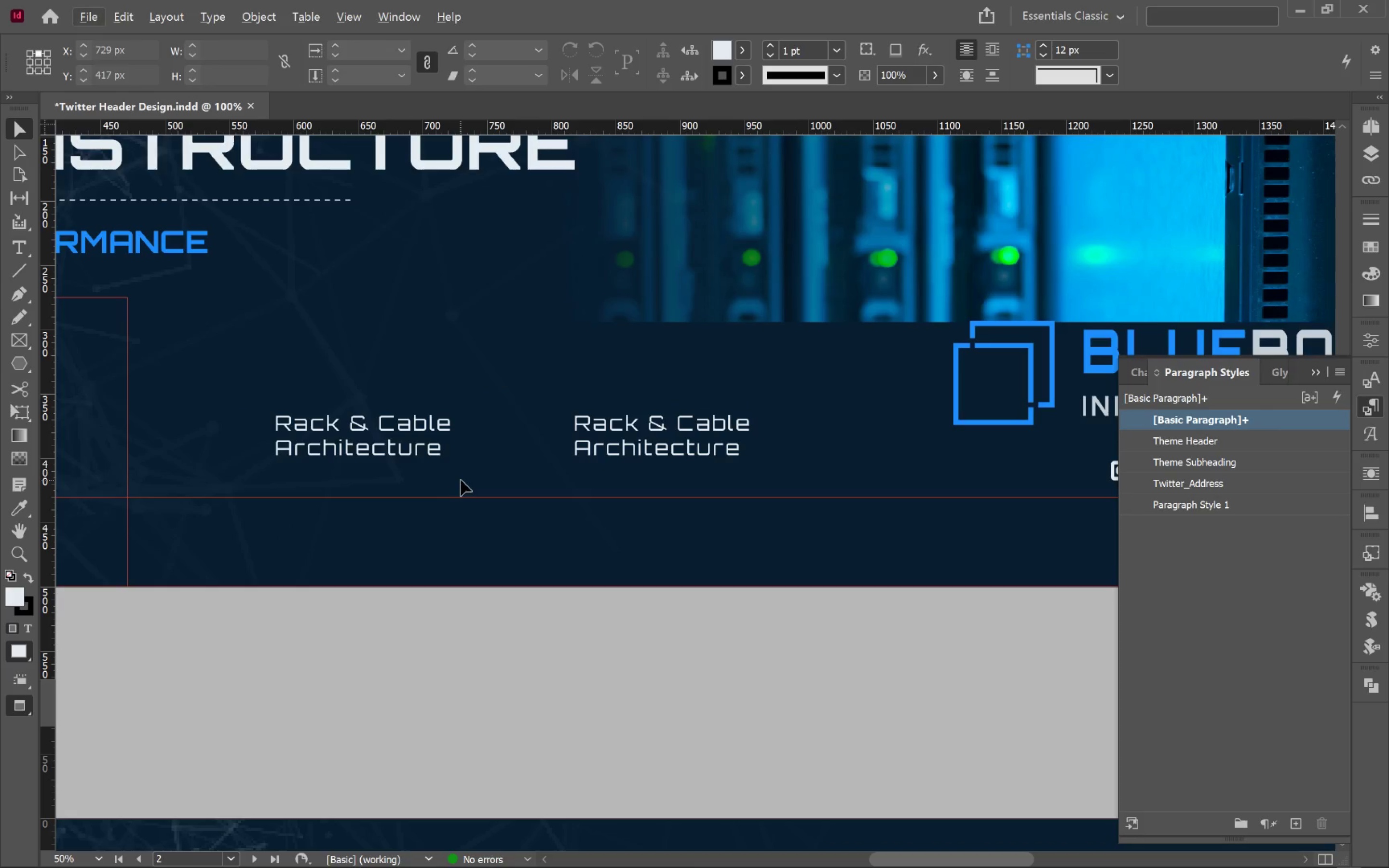 
hold_key(key=Space, duration=9.53)
 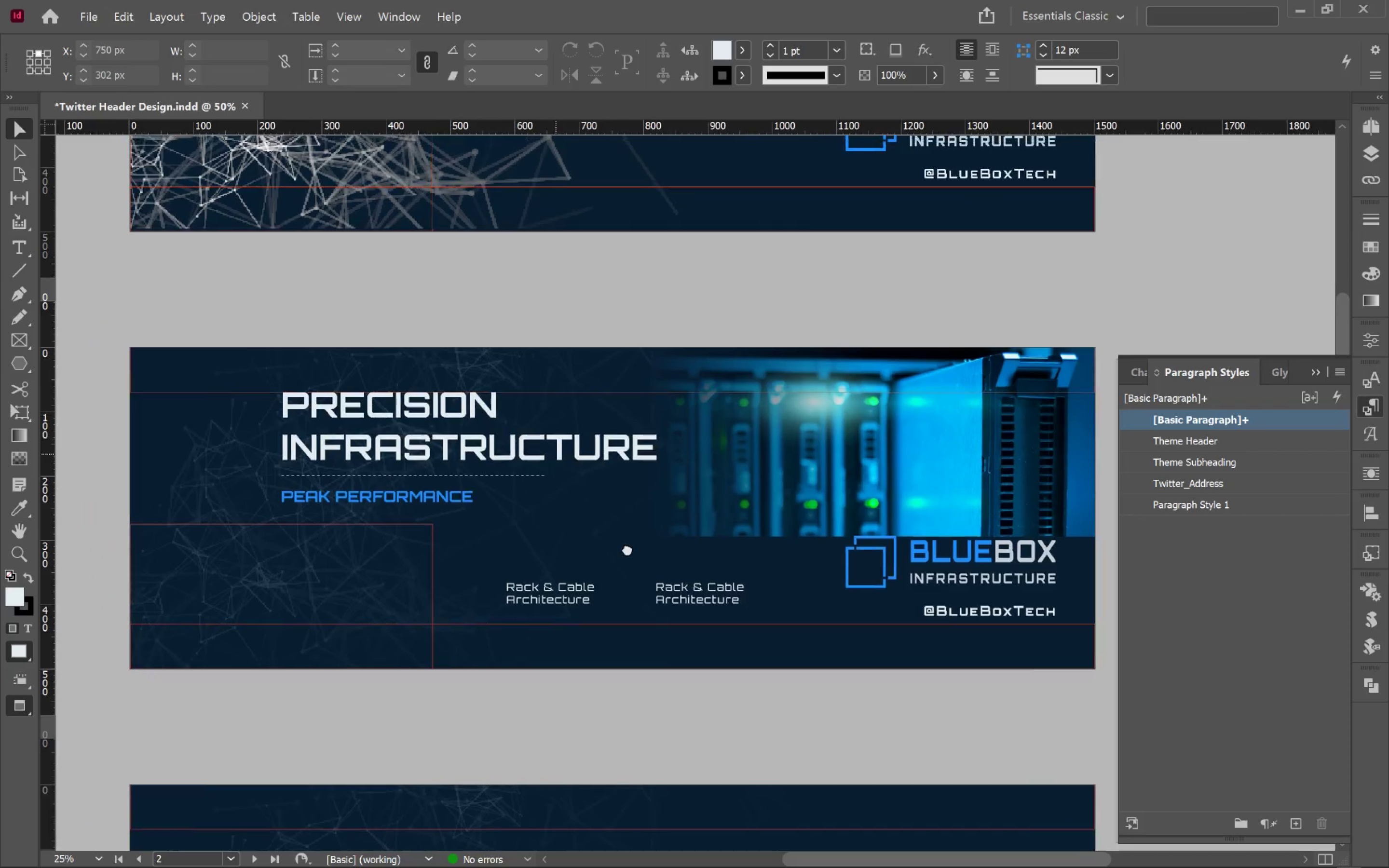 
hold_key(key=AltLeft, duration=0.92)
 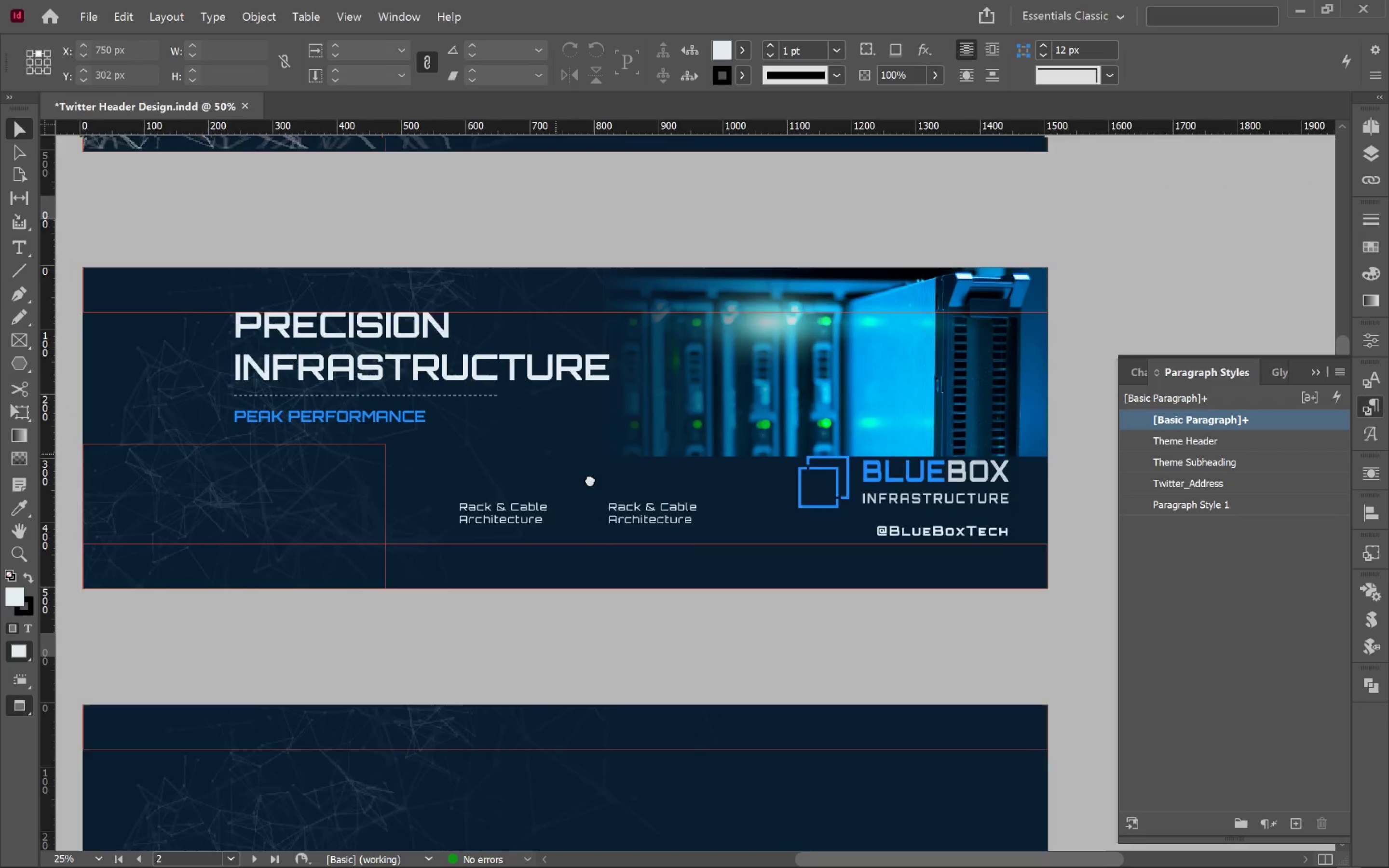 
hold_key(key=Space, duration=1.11)
 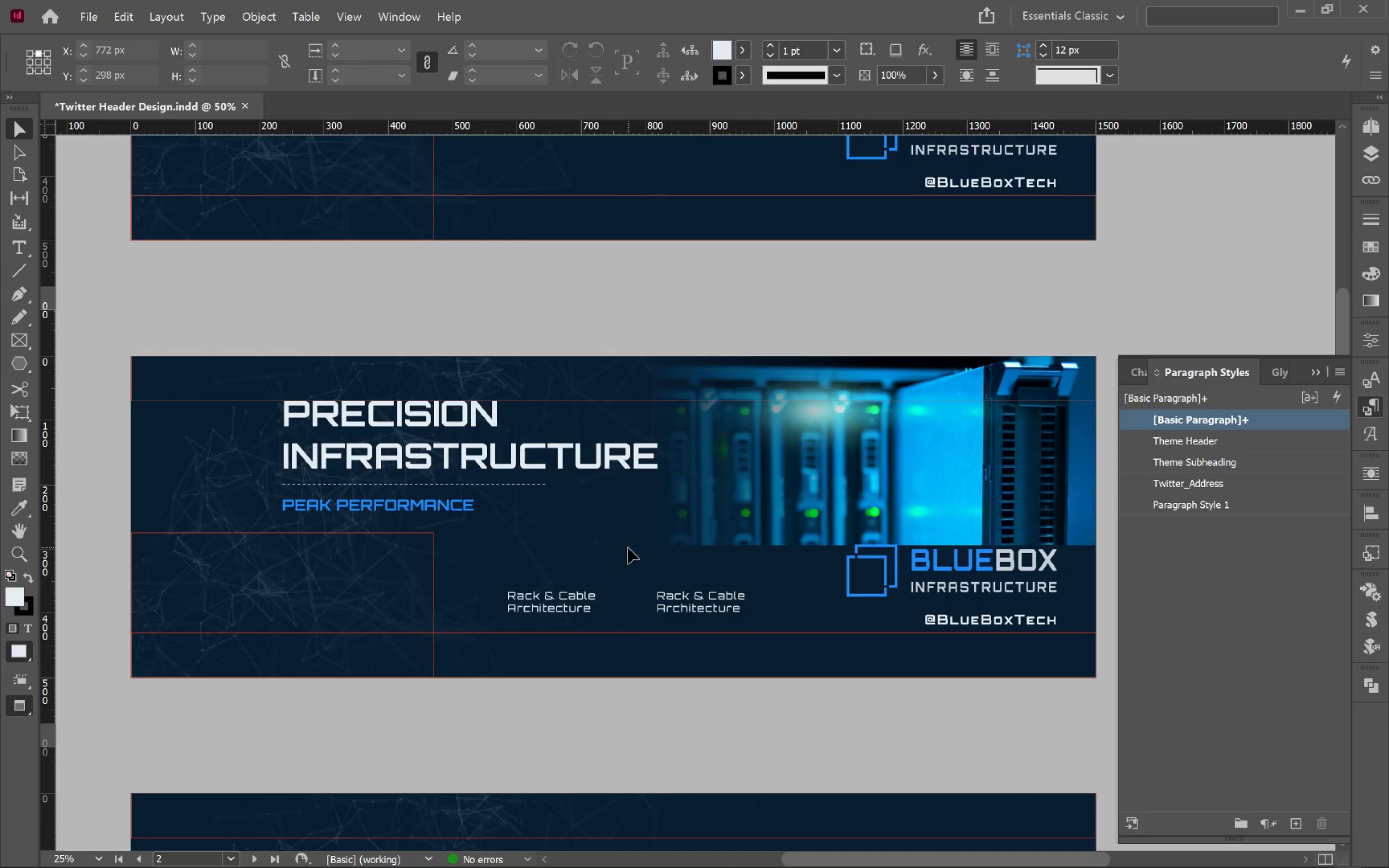 
scroll: coordinate [467, 481], scroll_direction: down, amount: 2.0
 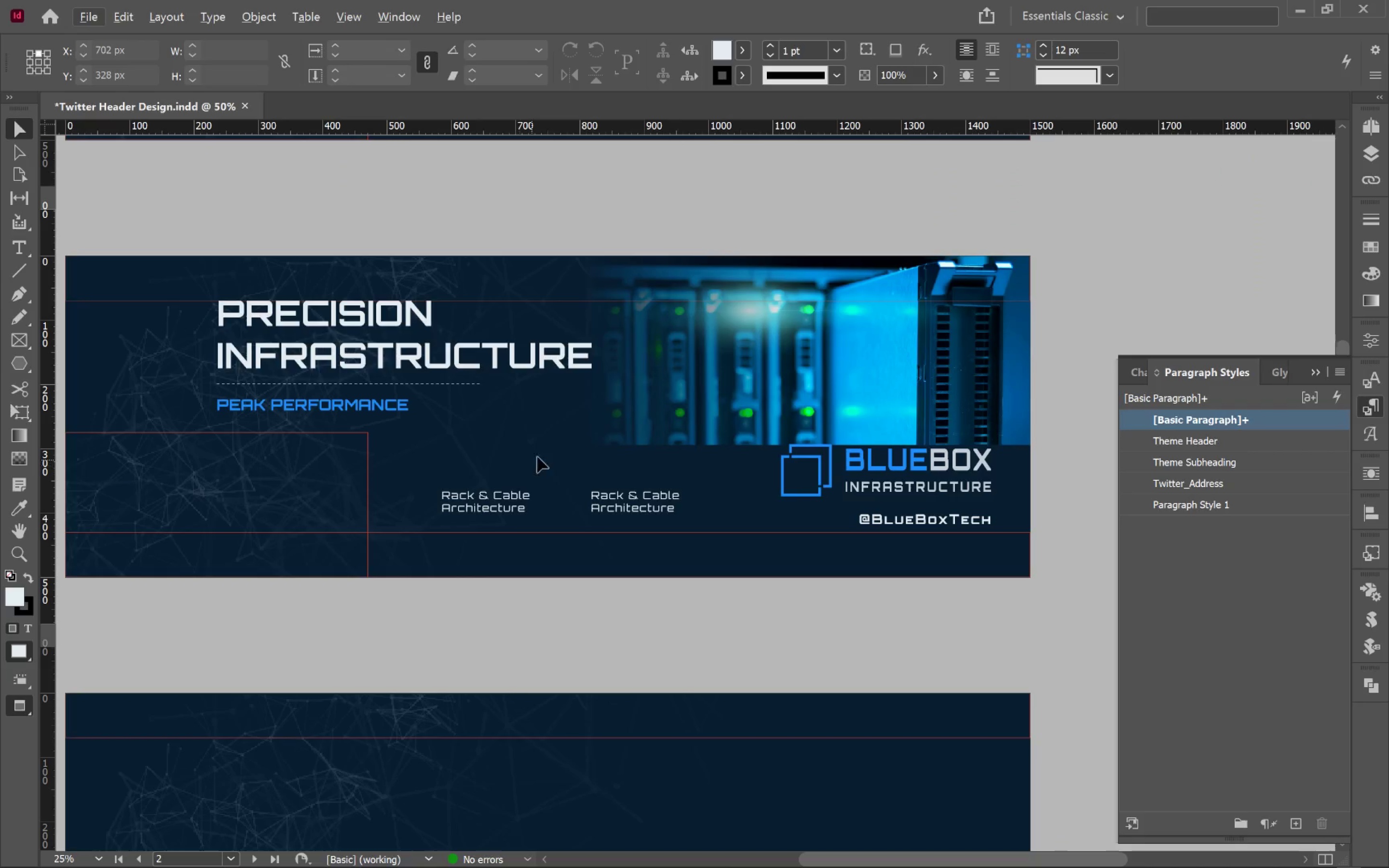 
left_click_drag(start_coordinate=[563, 456], to_coordinate=[628, 556])
 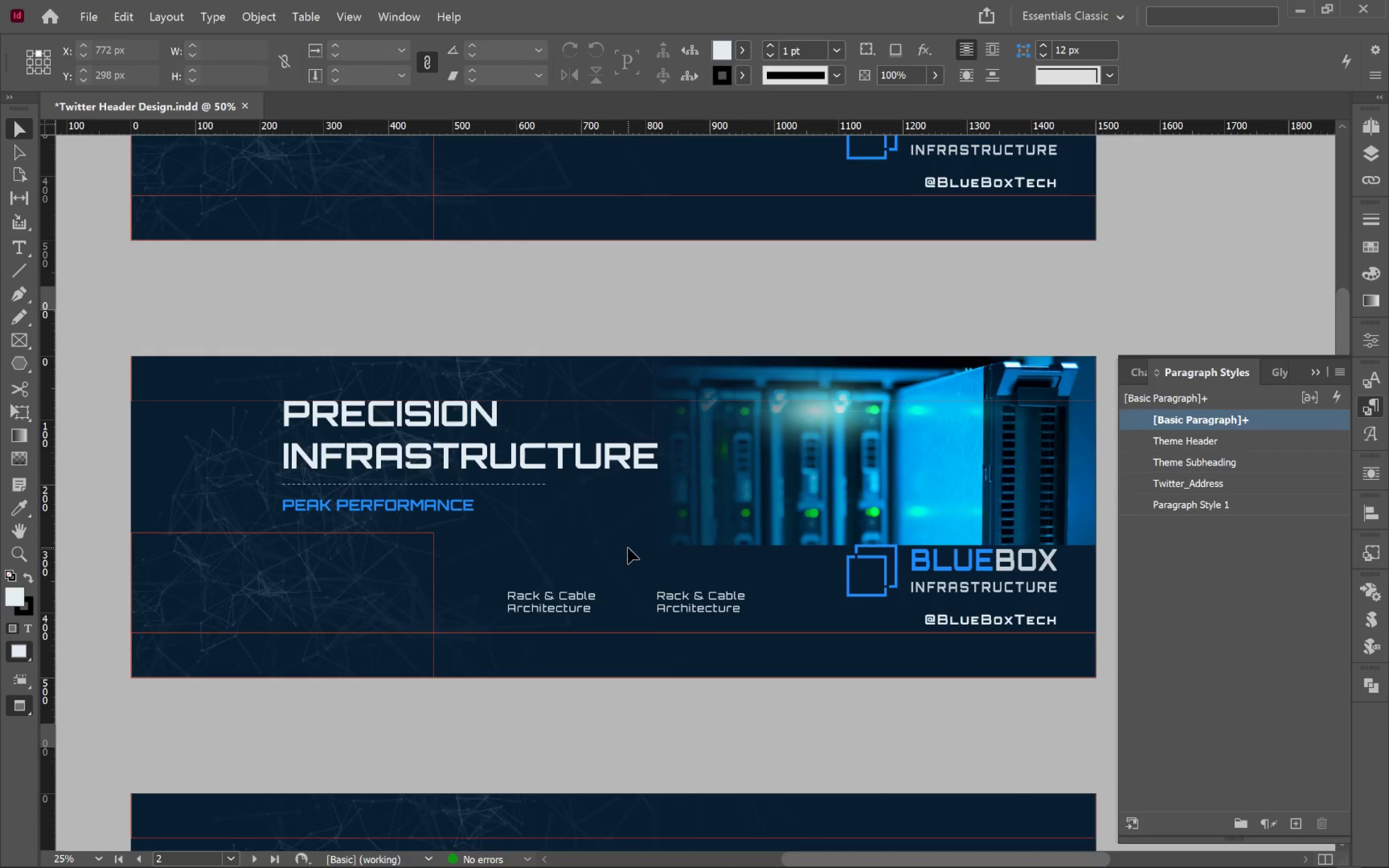 
key(Alt+Tab)
 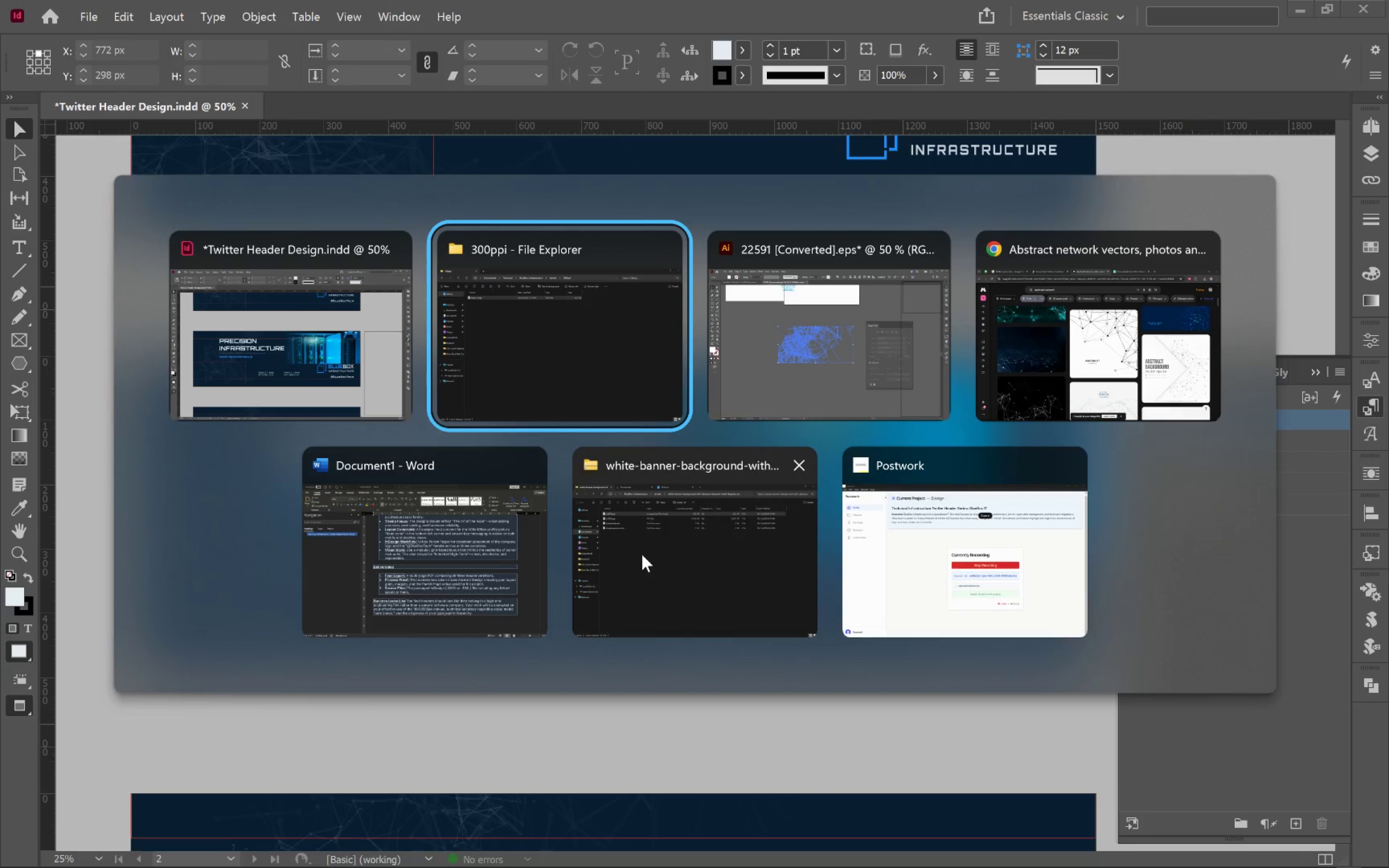 
key(Alt+Tab)
 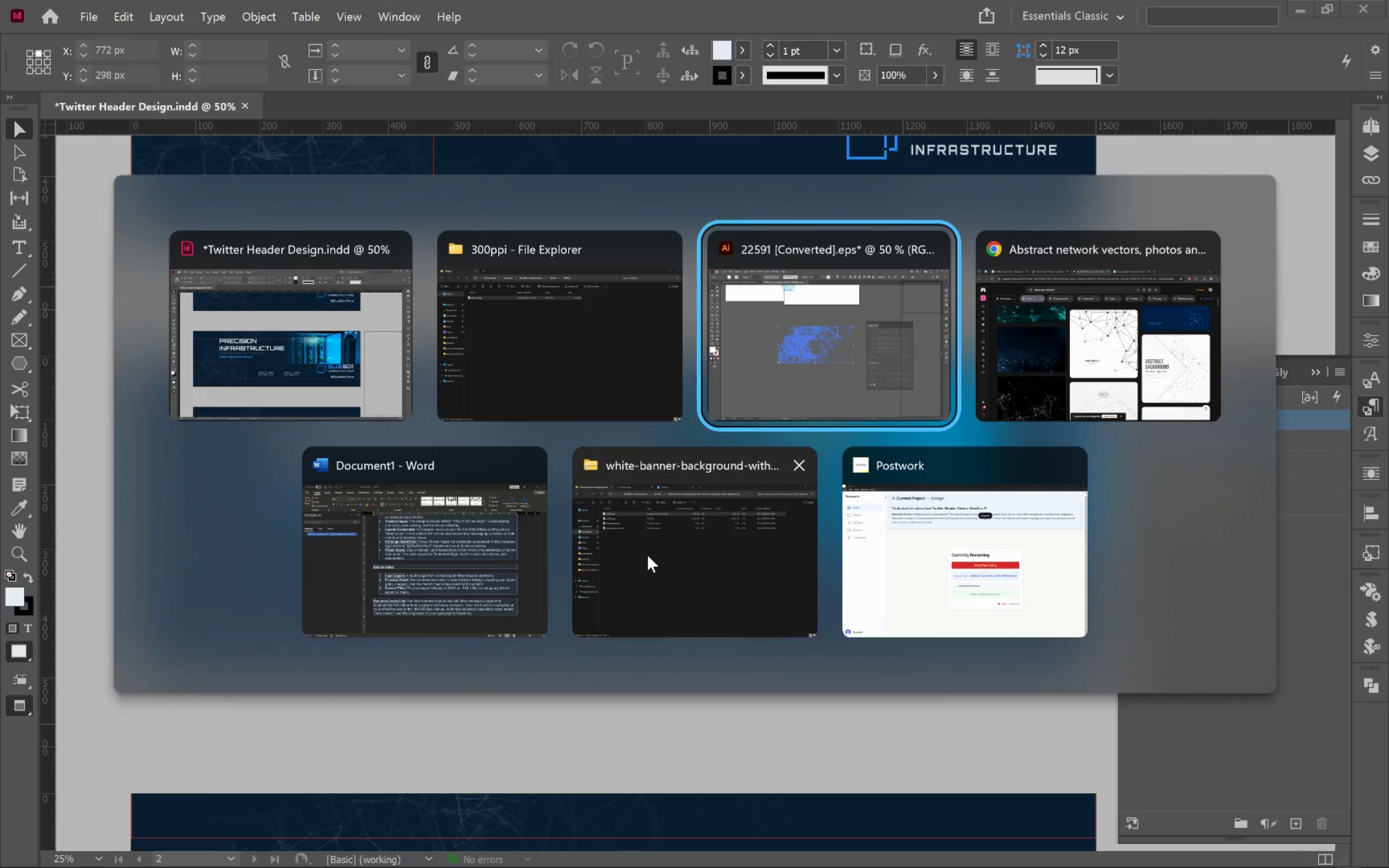 
key(Alt+Tab)
 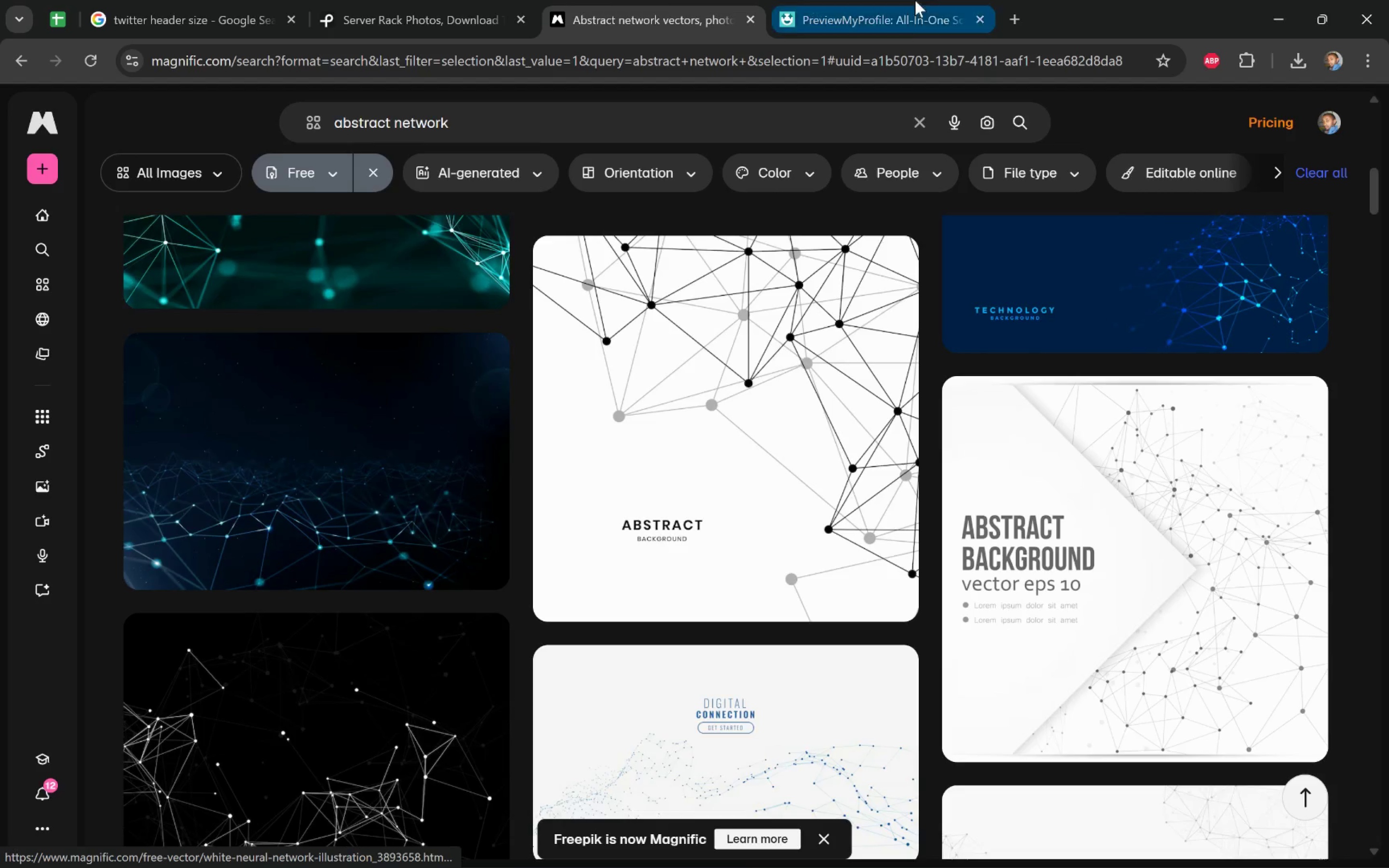 
left_click([400, 0])
 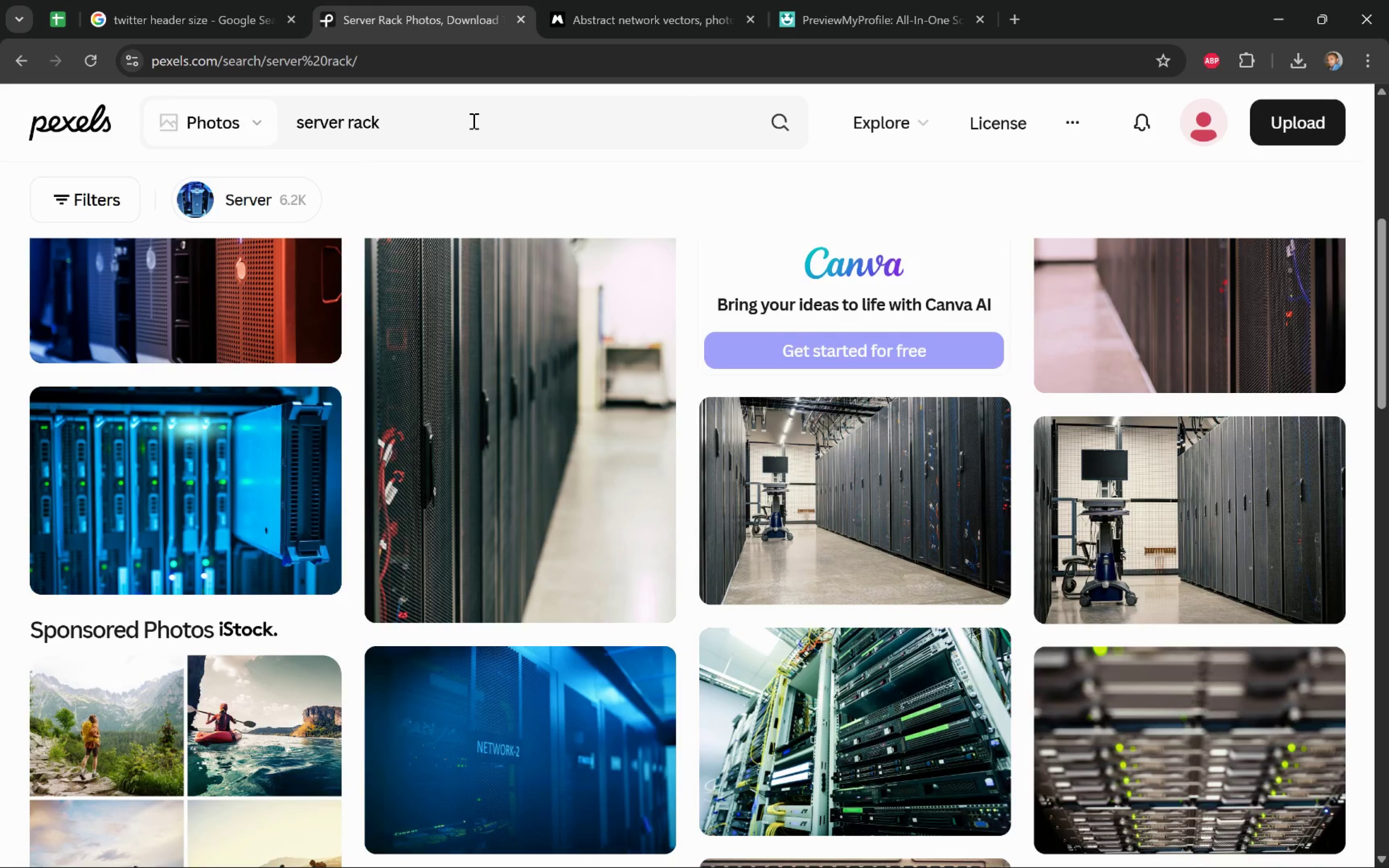 
left_click([473, 121])
 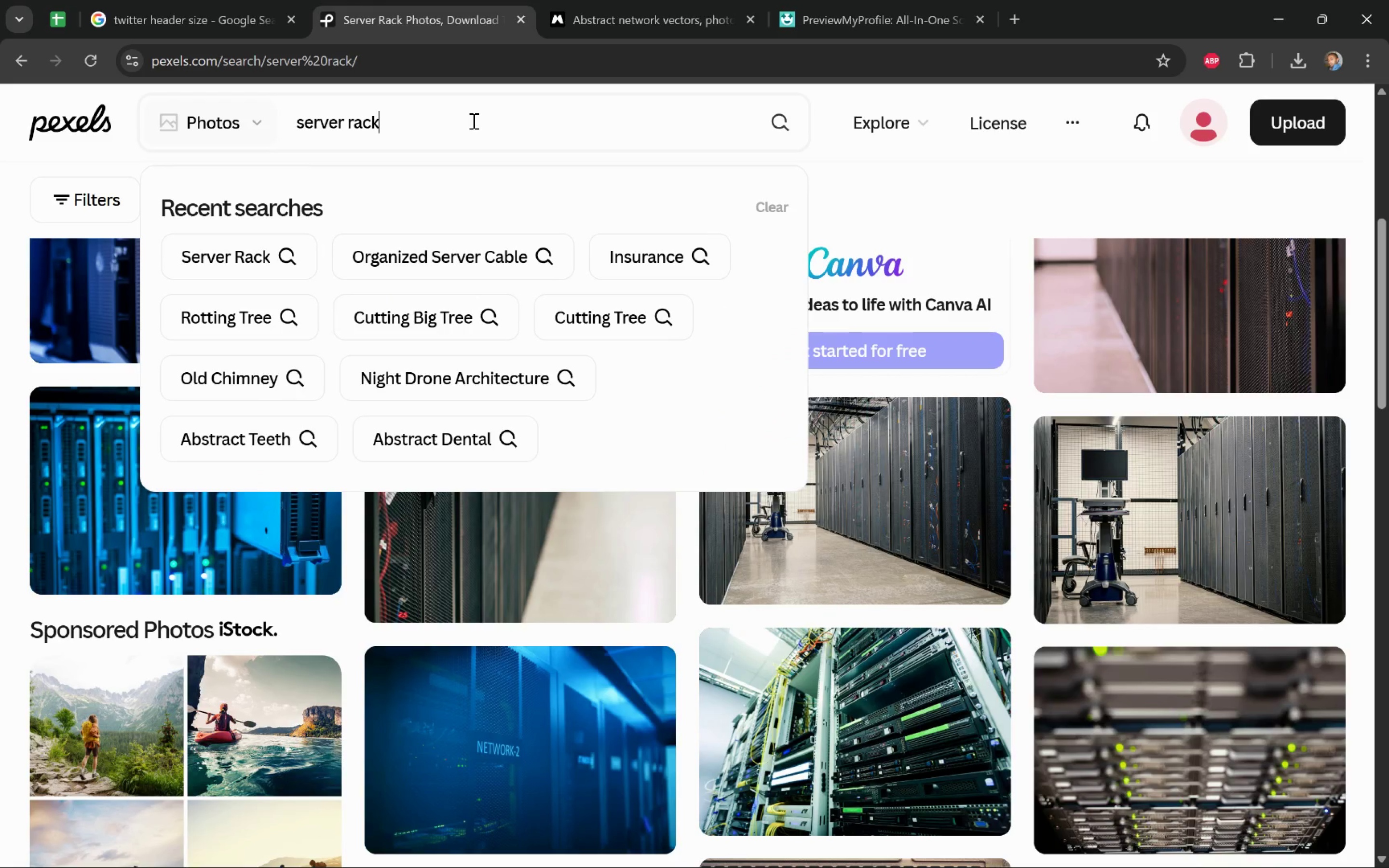 
hold_key(key=ControlLeft, duration=0.39)
 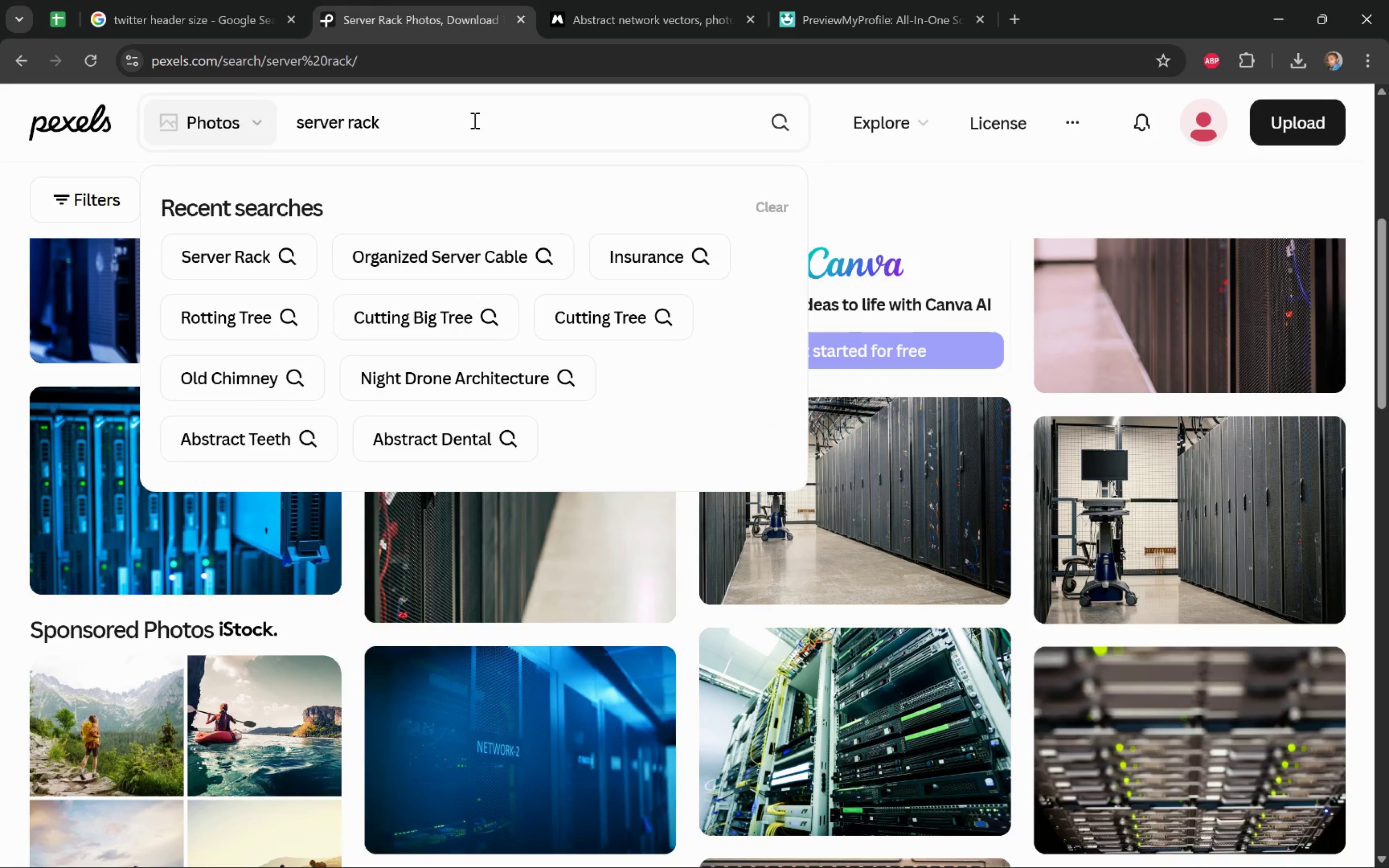 
key(Control+ControlLeft)
 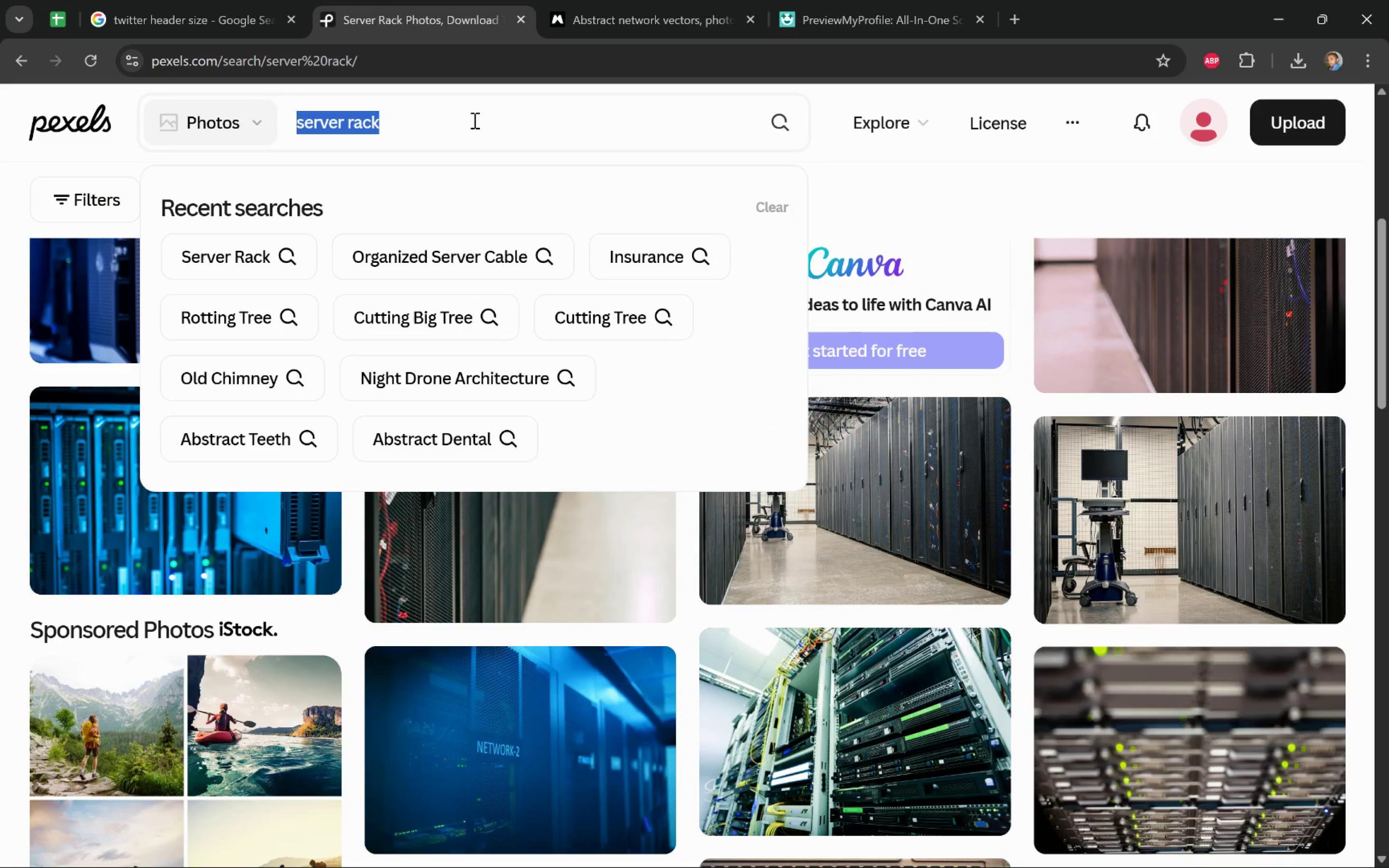 
key(Control+A)
 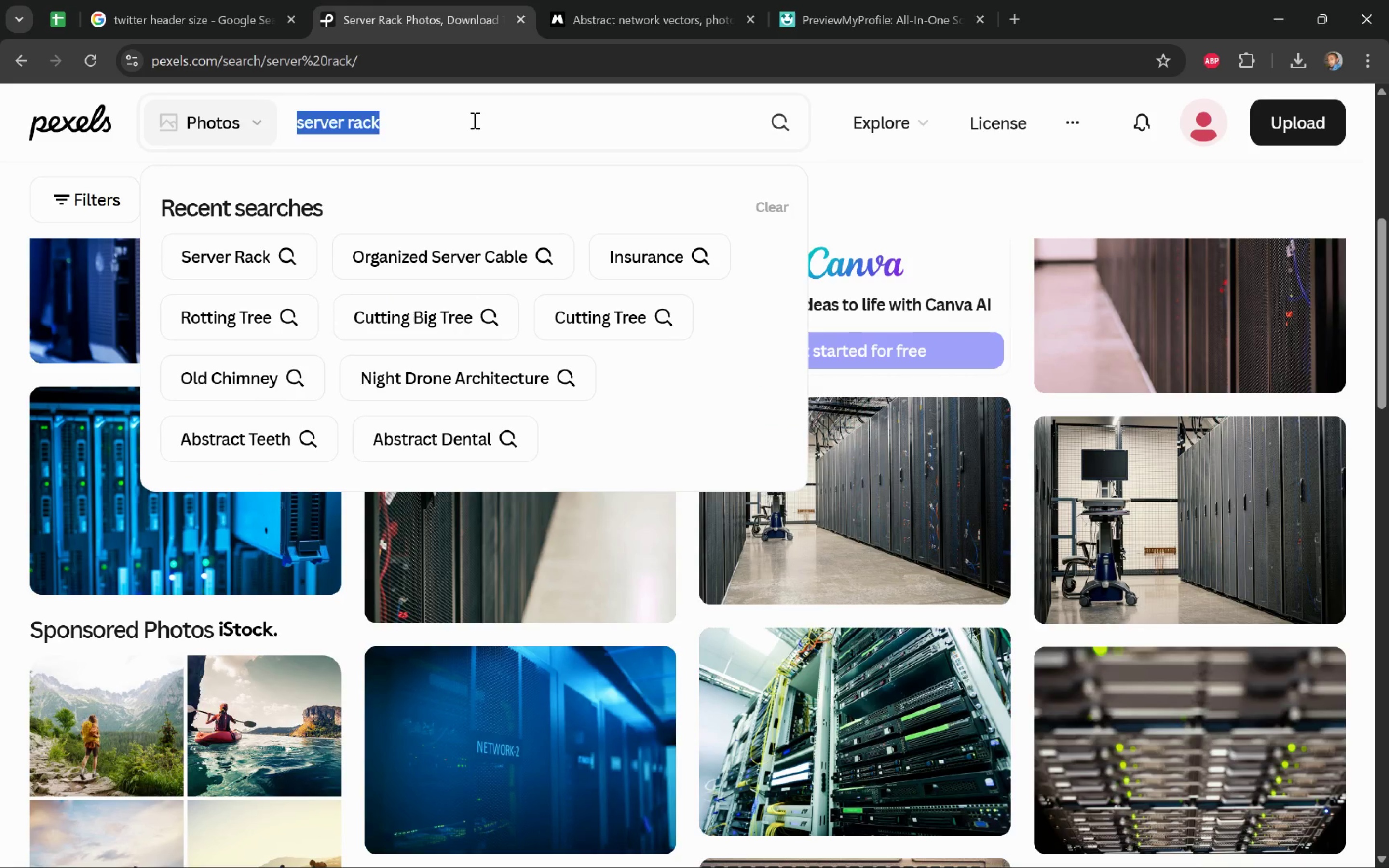 
type(data center)
 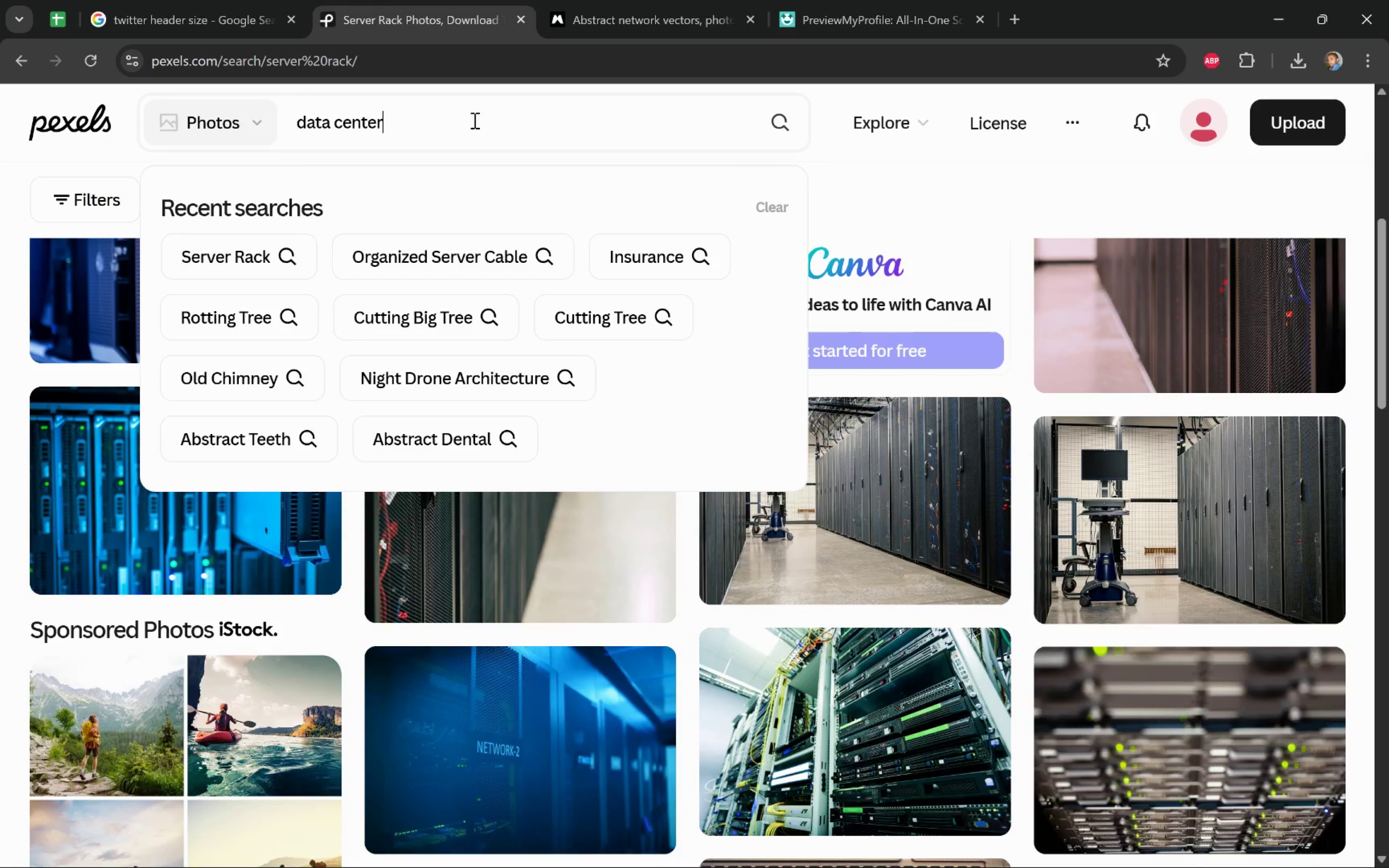 
key(Enter)
 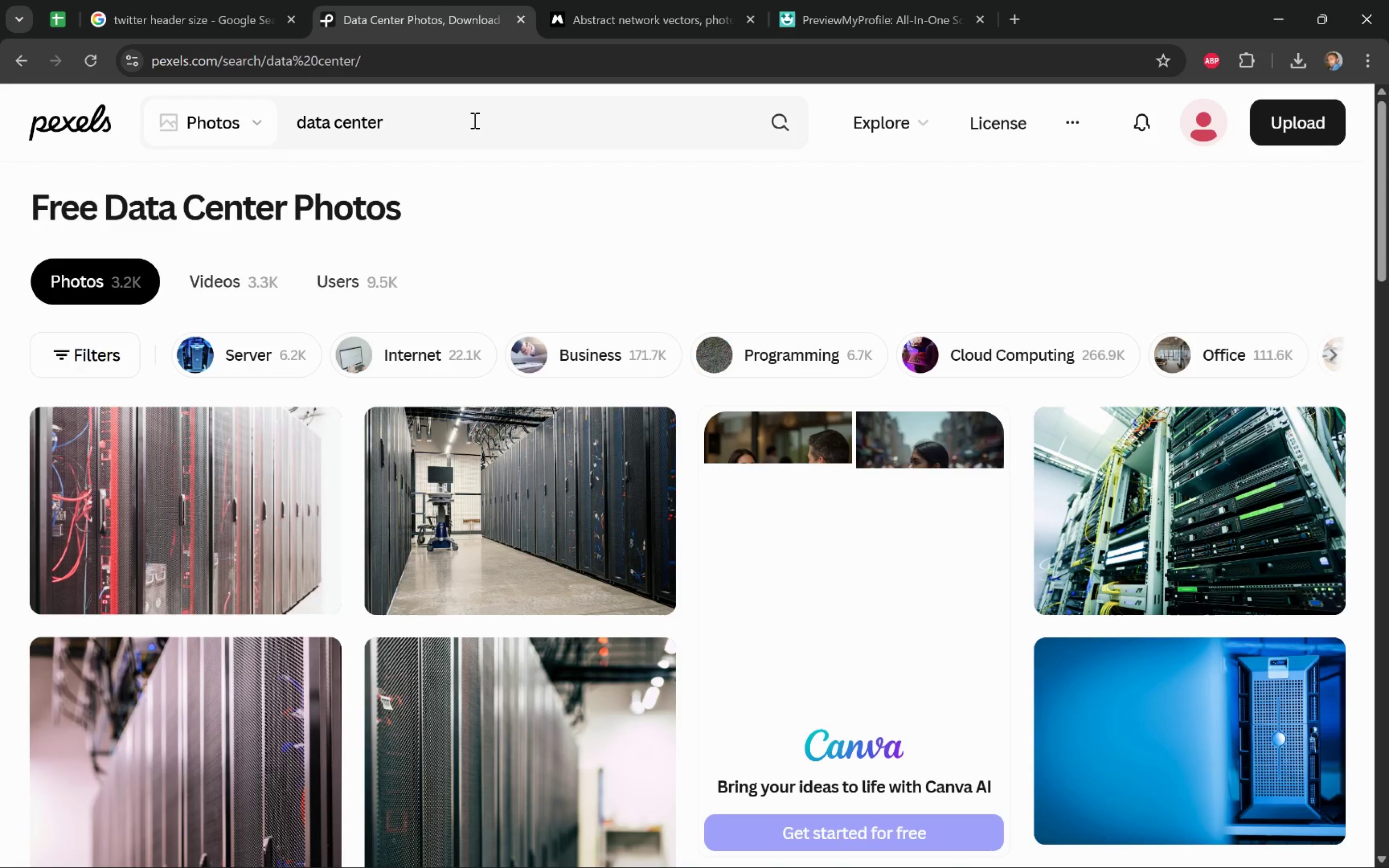 
wait(5.34)
 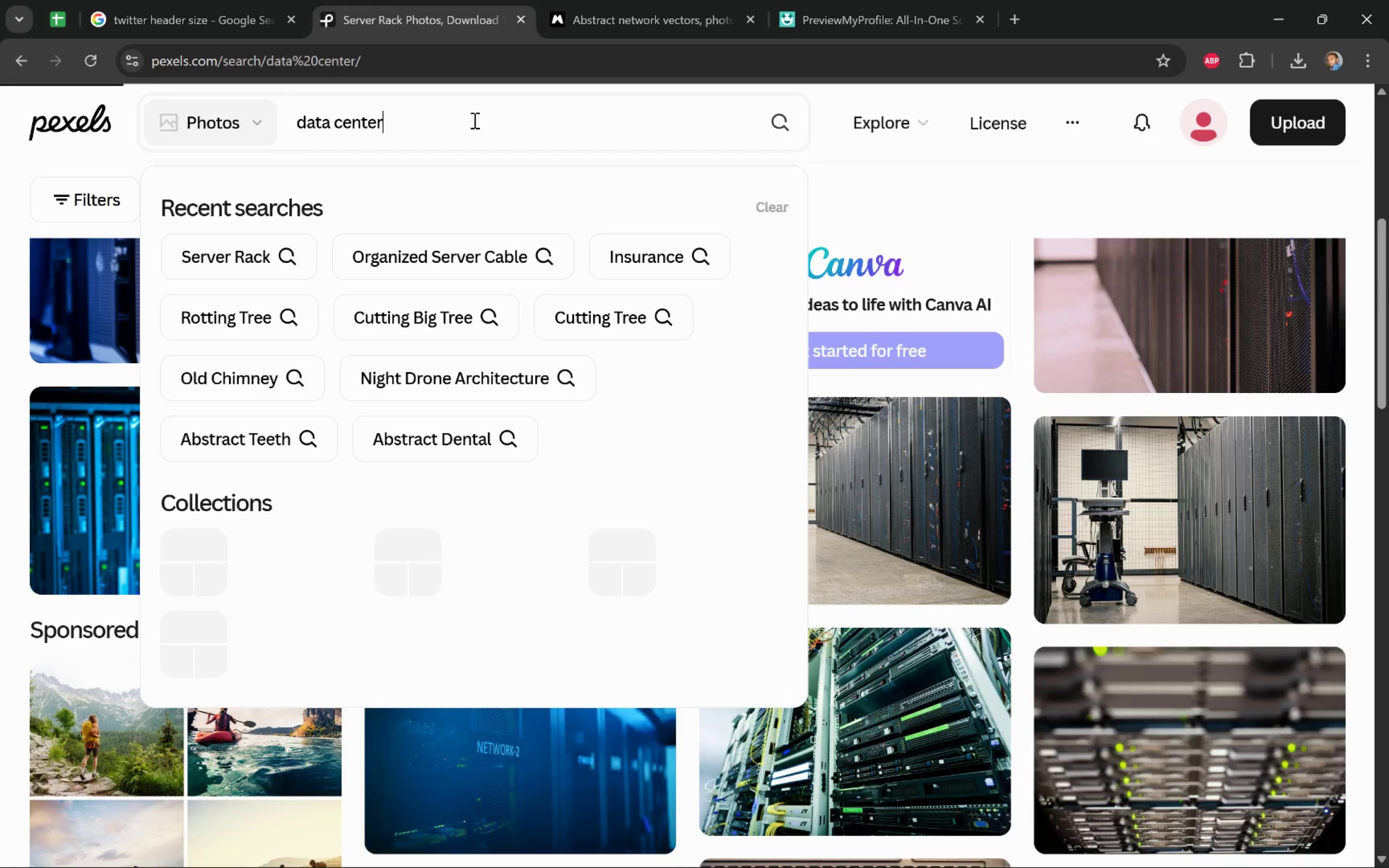 
left_click([118, 330])
 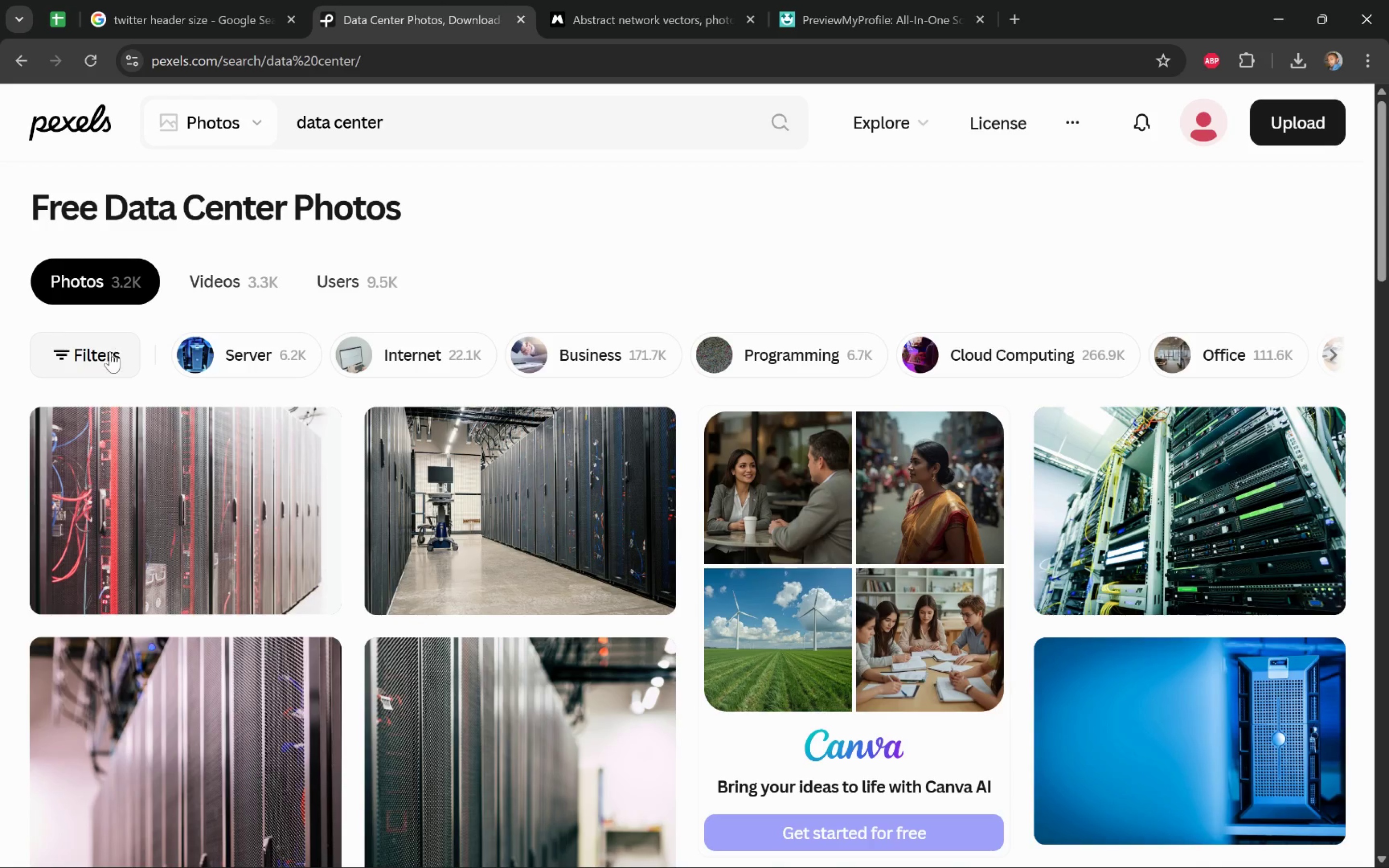 
left_click([108, 355])
 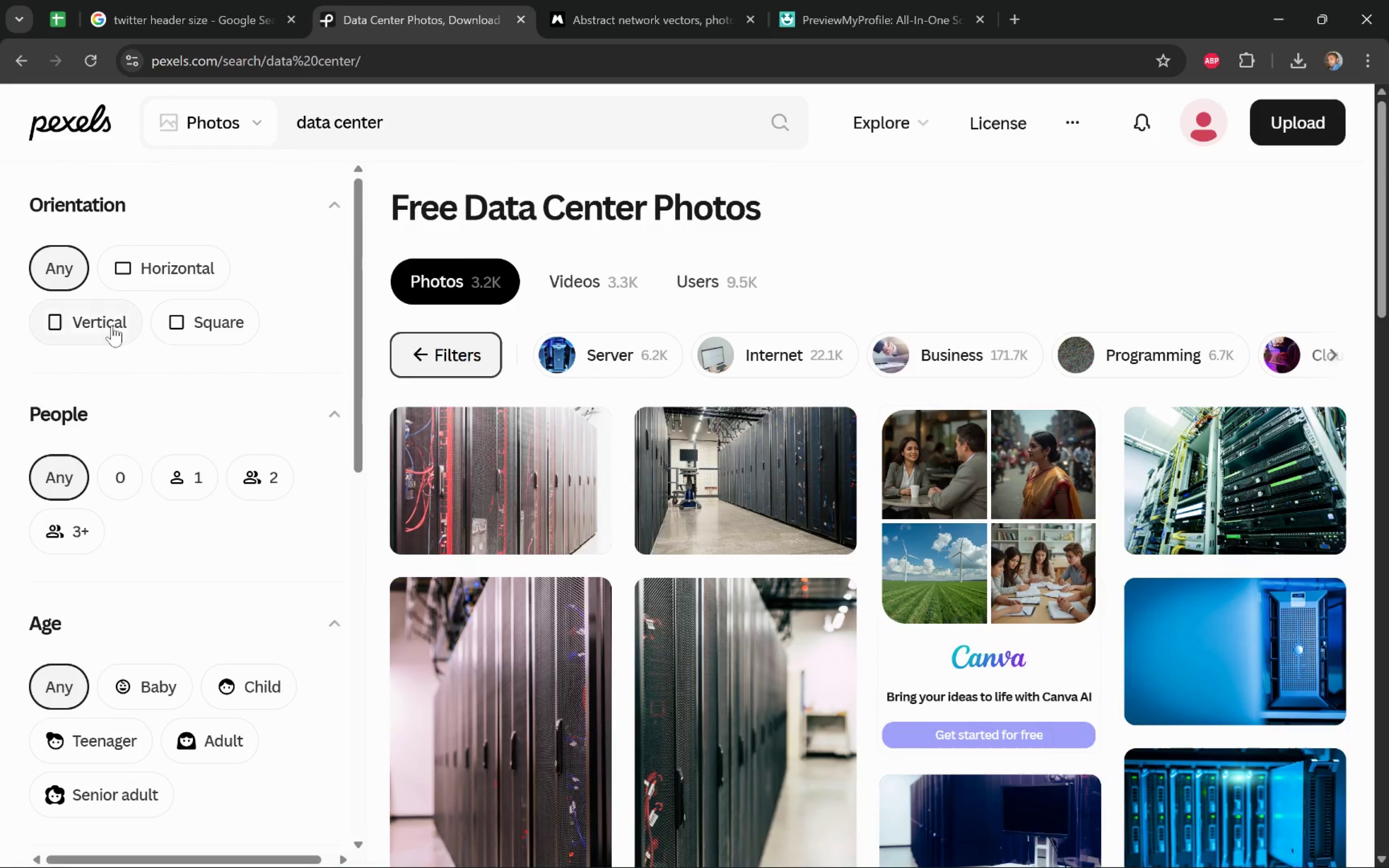 
left_click([189, 273])
 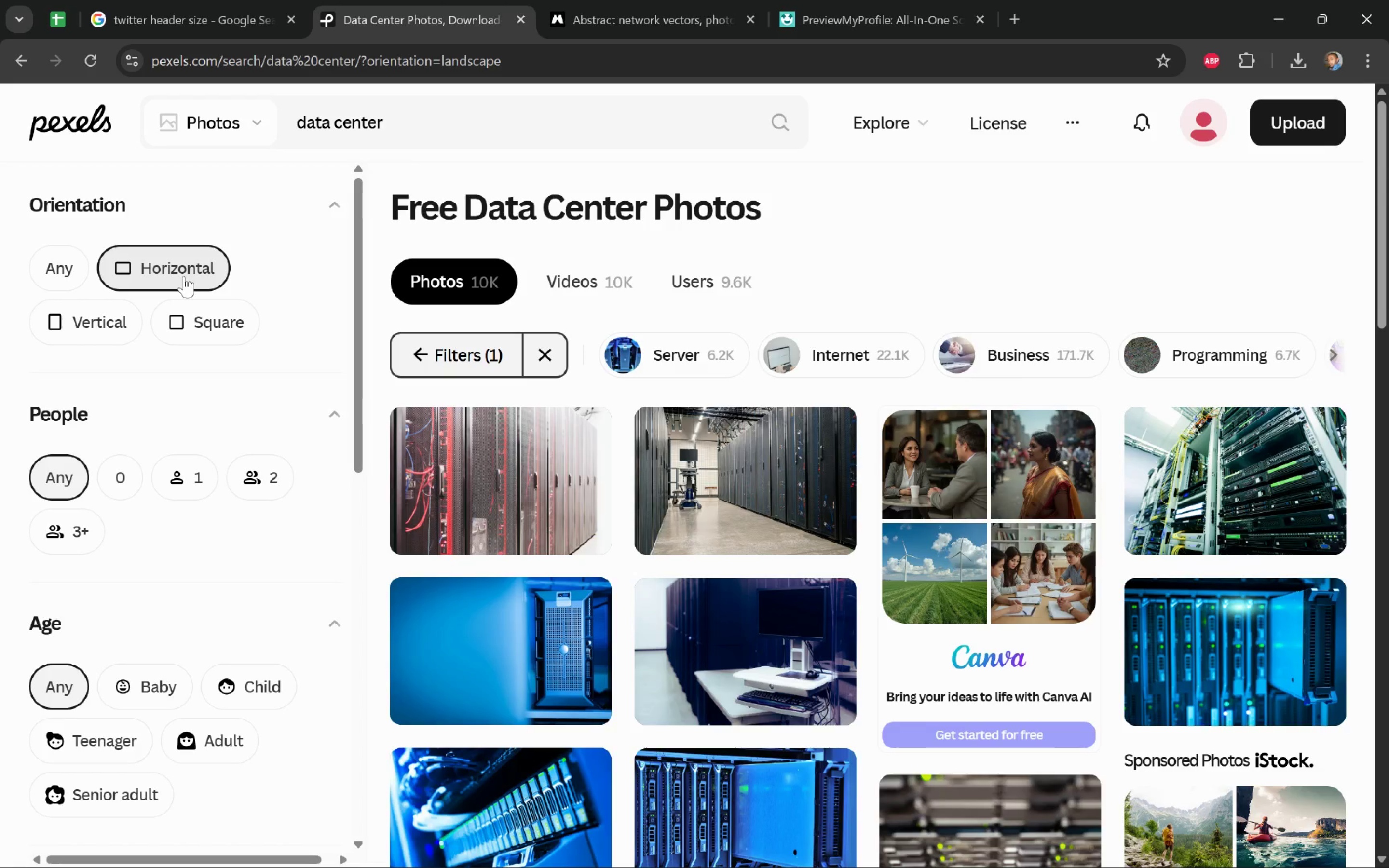 
wait(10.98)
 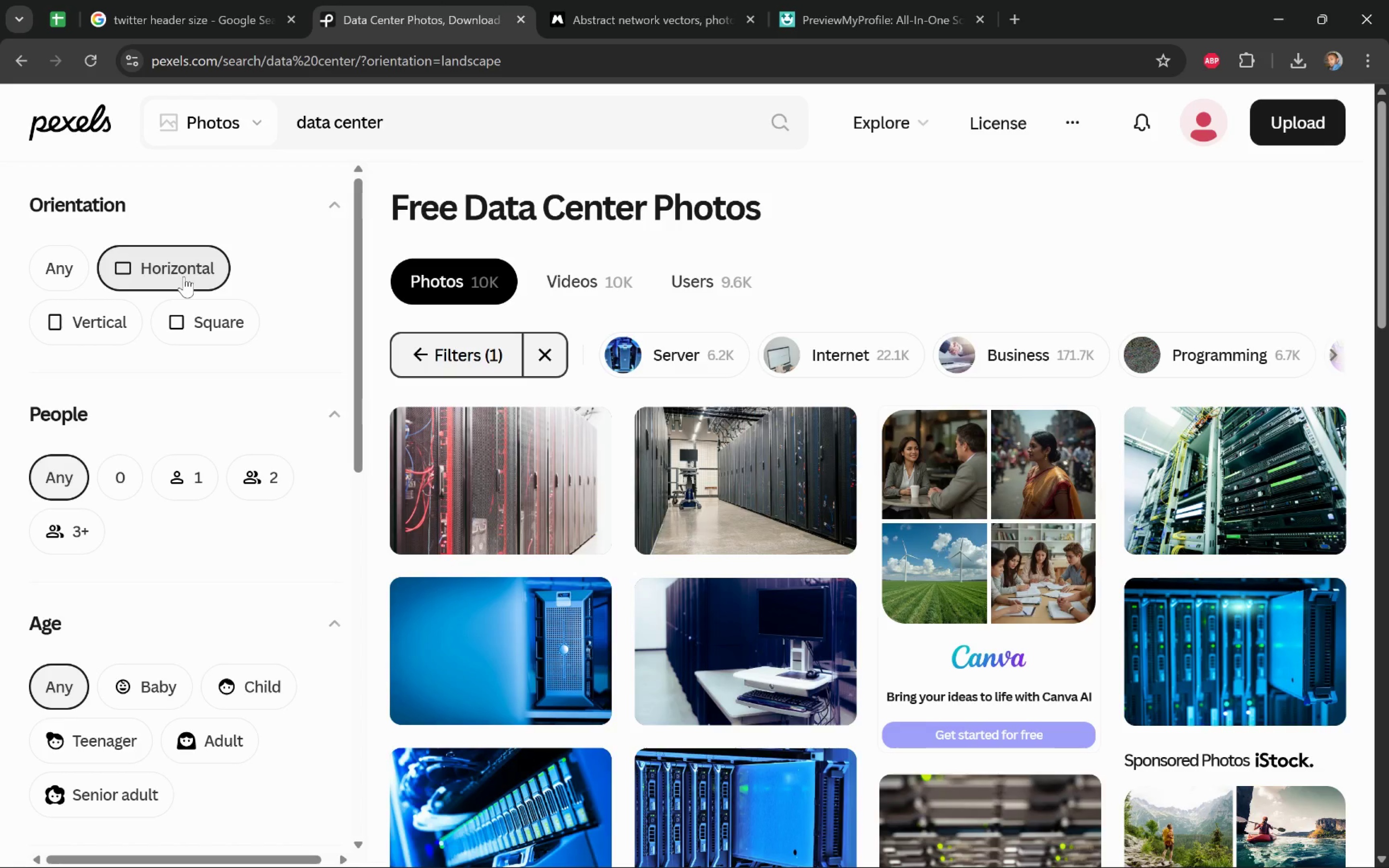 
scroll: coordinate [1004, 474], scroll_direction: down, amount: 20.0
 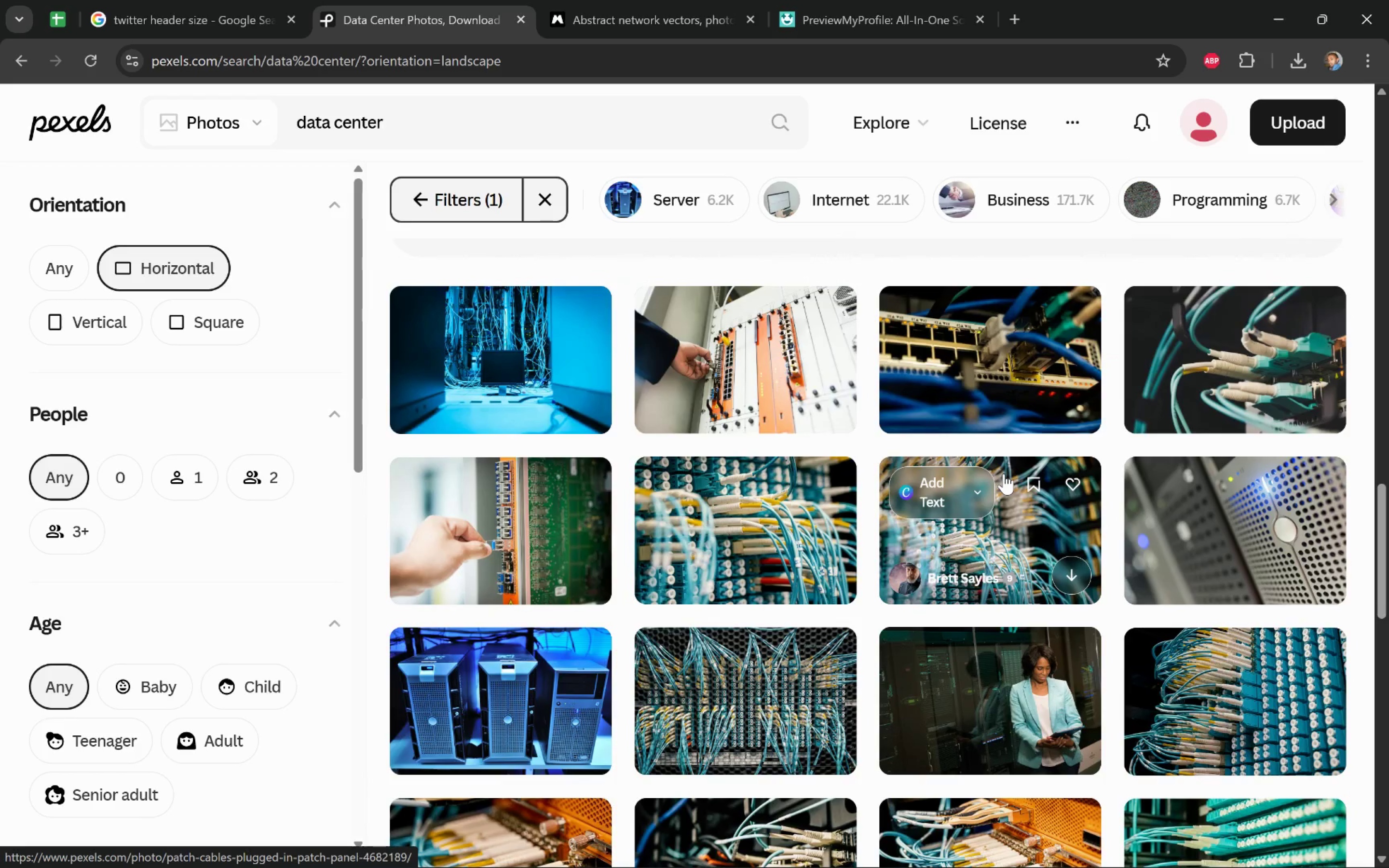 
scroll: coordinate [1004, 474], scroll_direction: down, amount: 5.0
 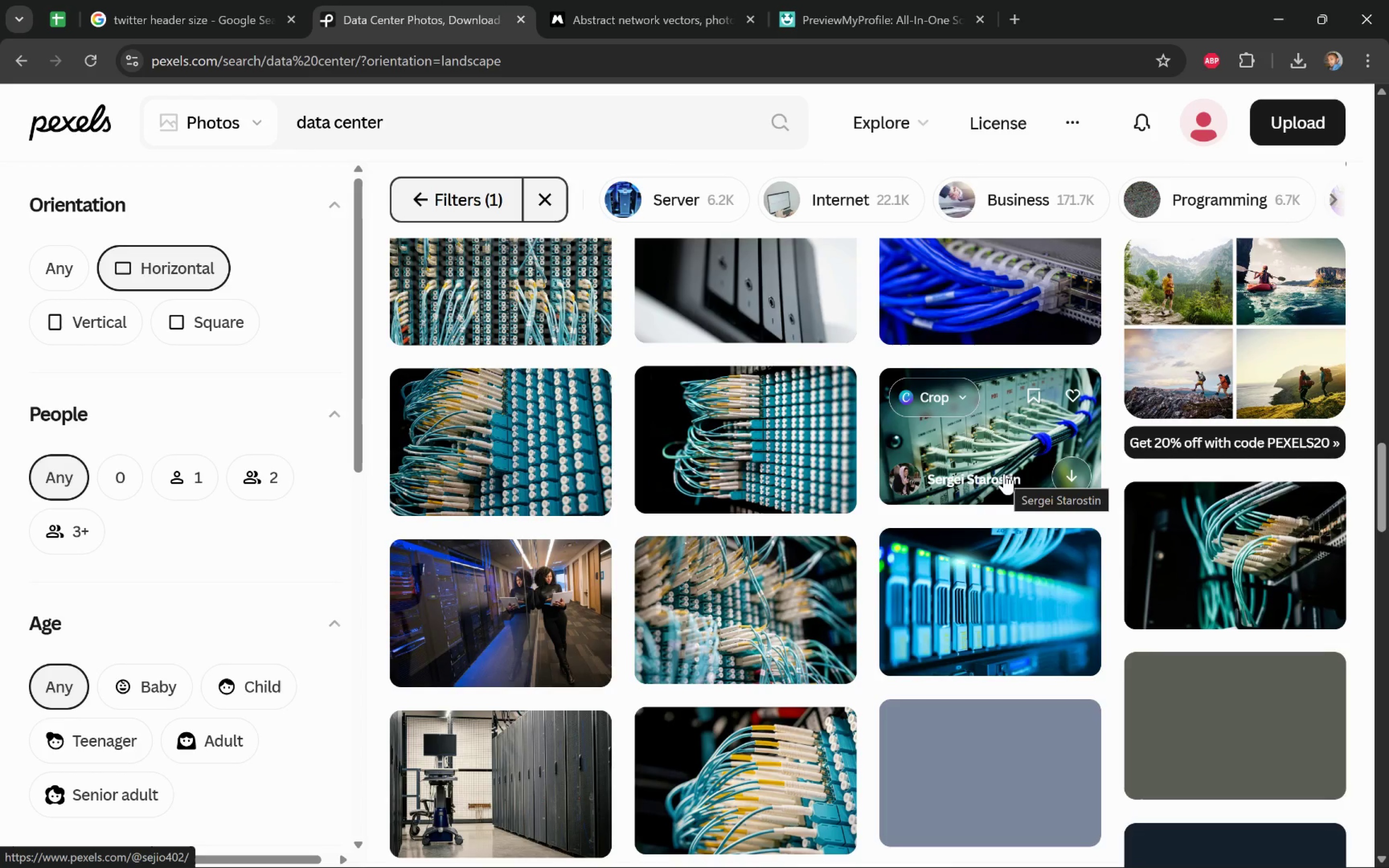 
scroll: coordinate [1006, 473], scroll_direction: up, amount: 21.0
 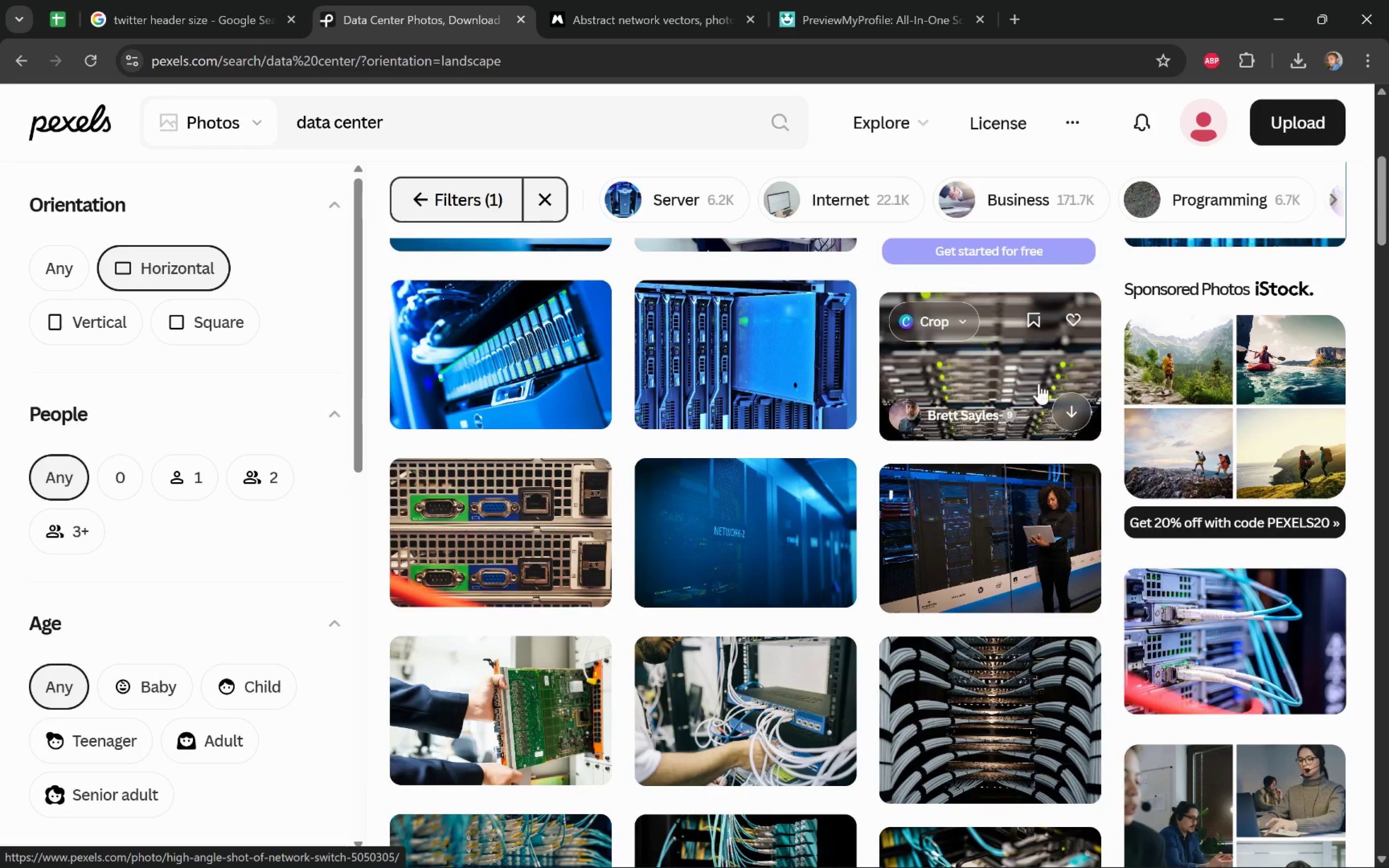 
left_click([1070, 401])
 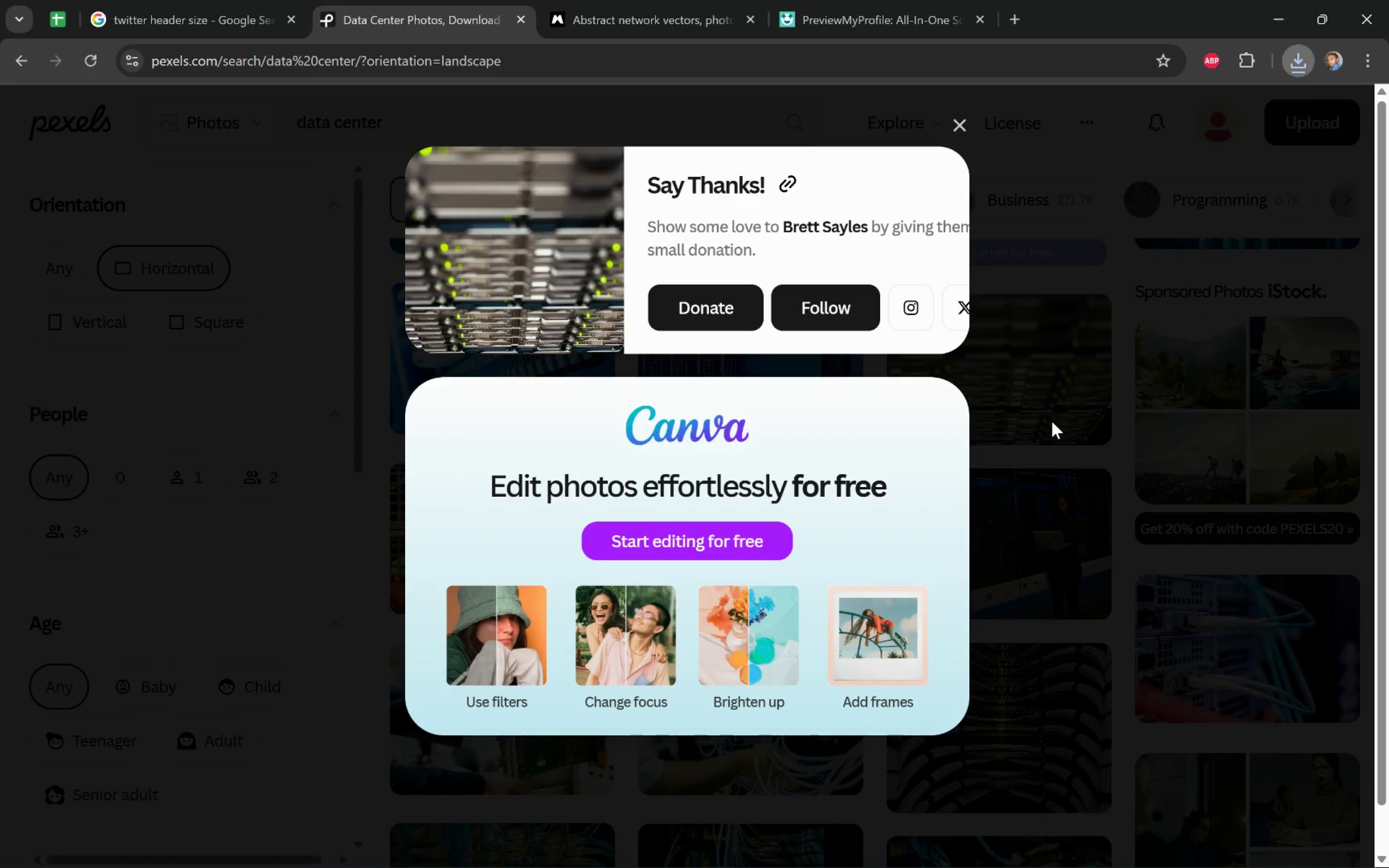 
key(Alt+Tab)
 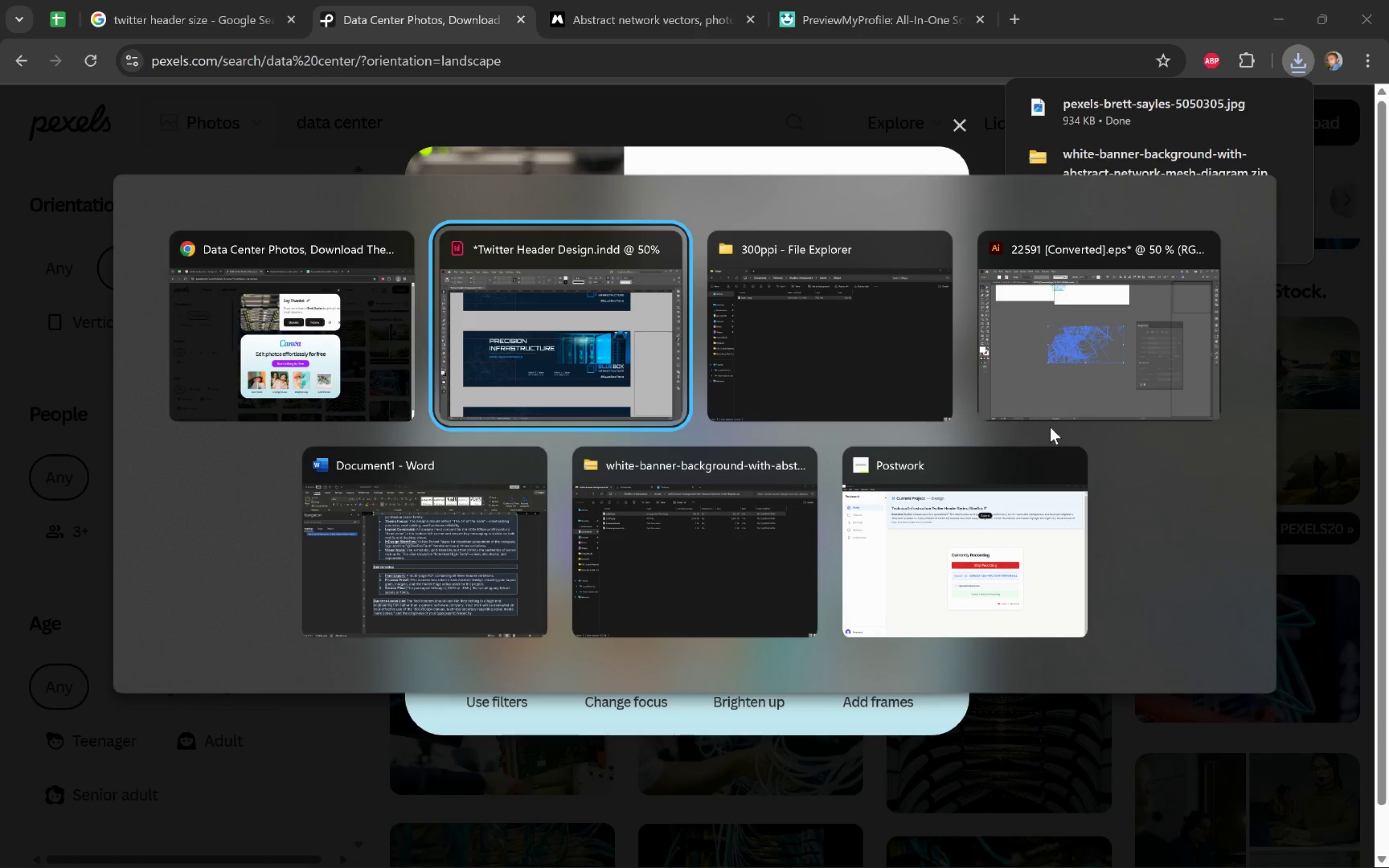 
key(Alt+Tab)
 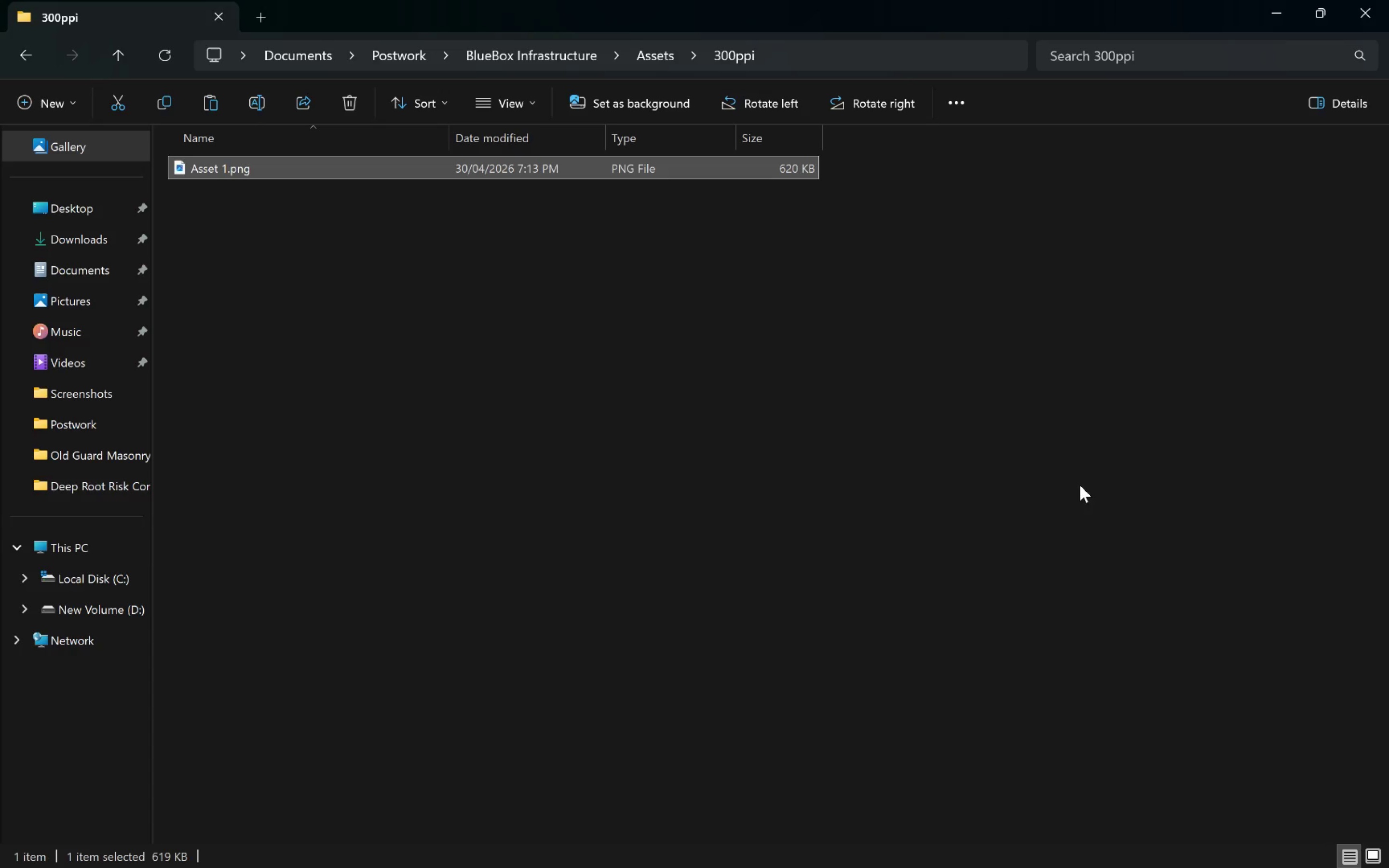 
left_click([444, 372])
 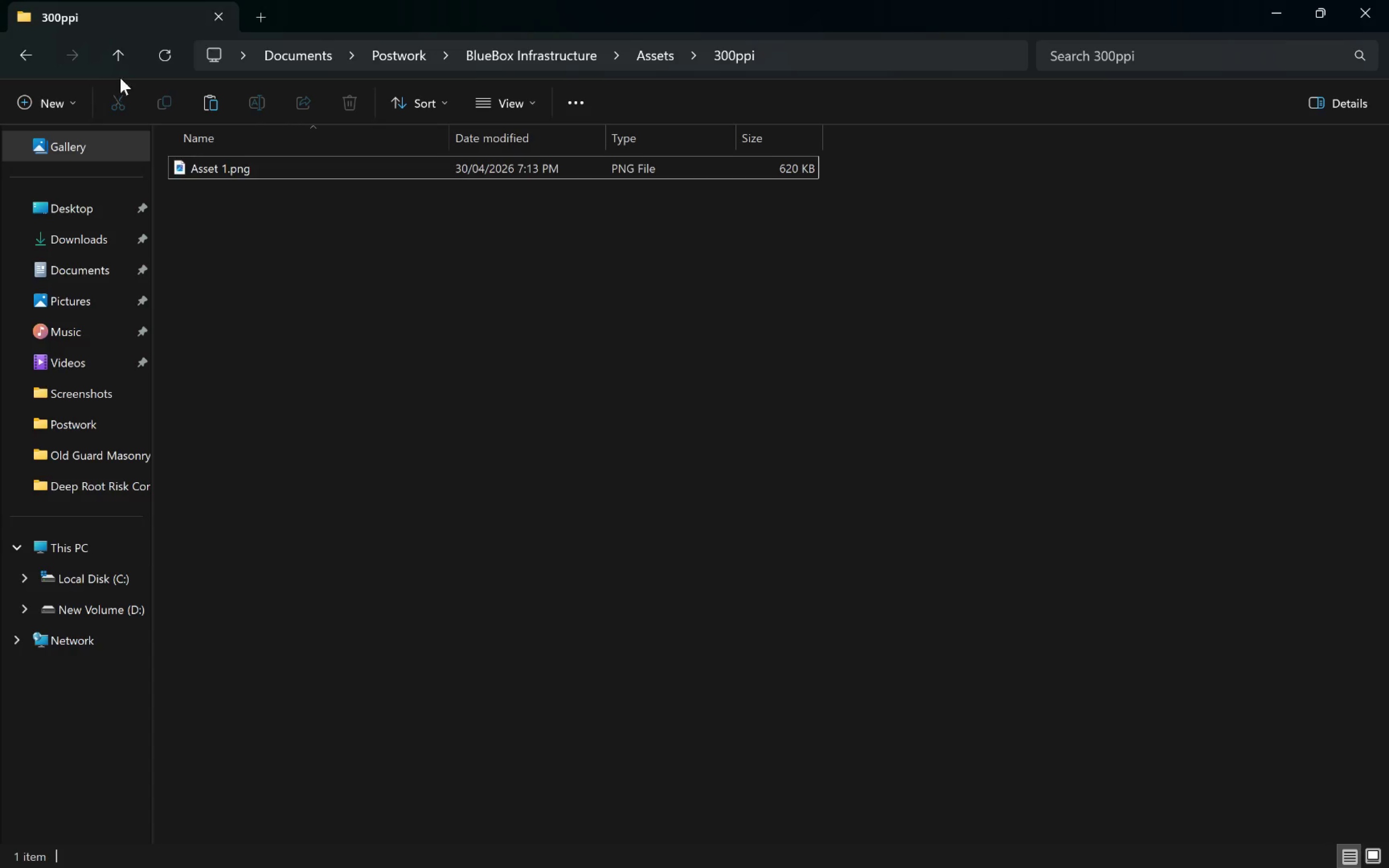 
left_click([121, 65])
 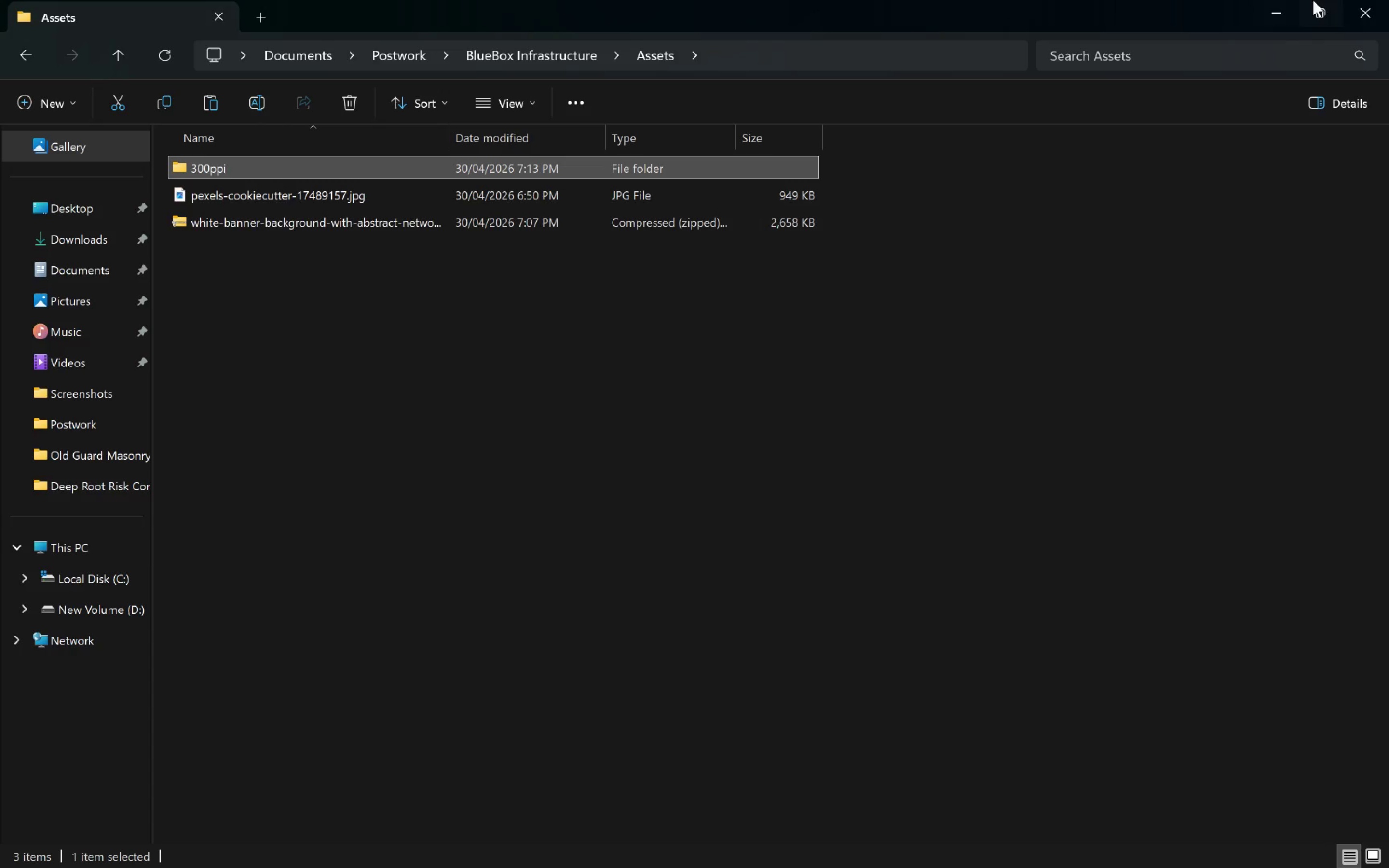 
left_click([1358, 6])
 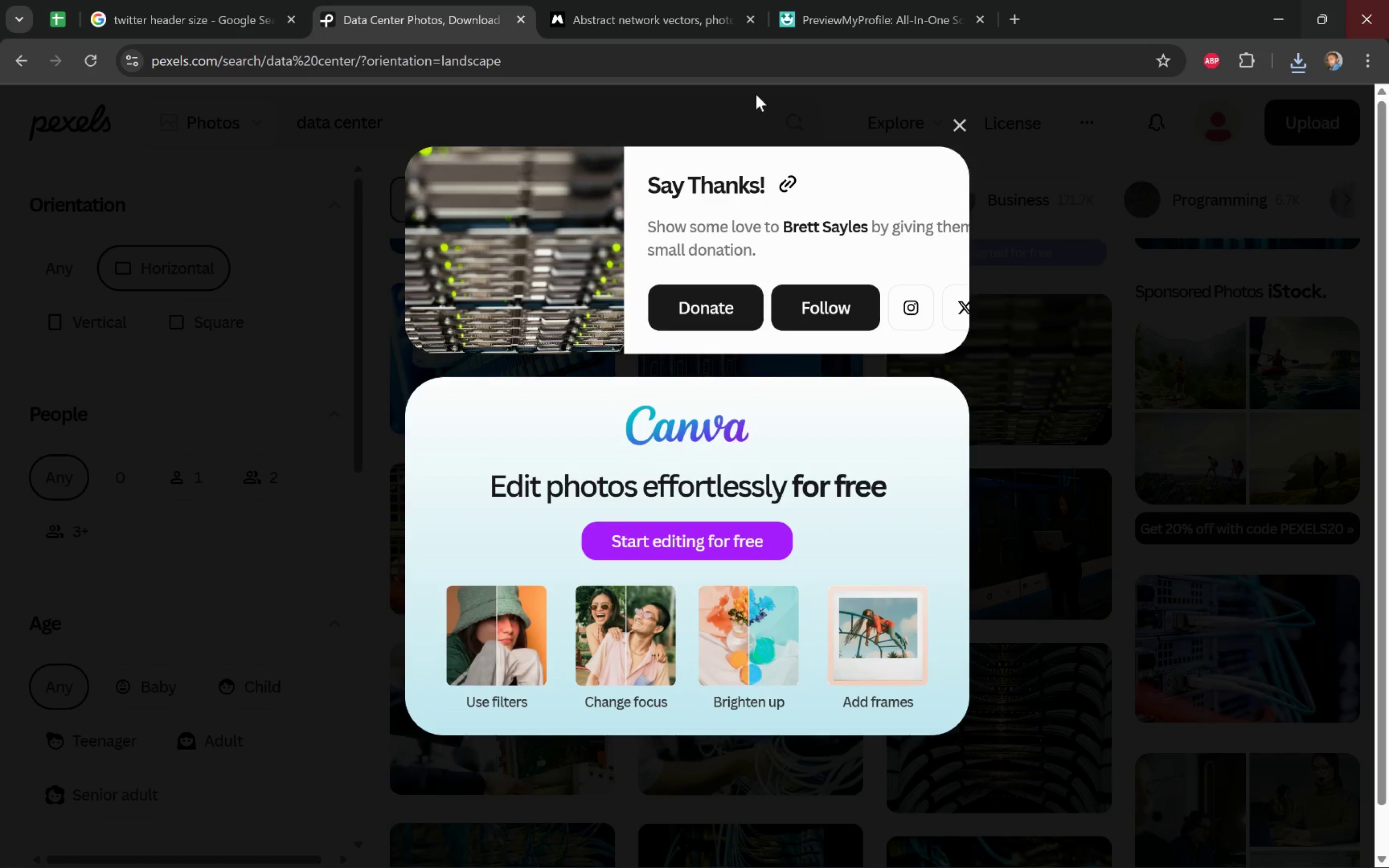 
key(Alt+Tab)
 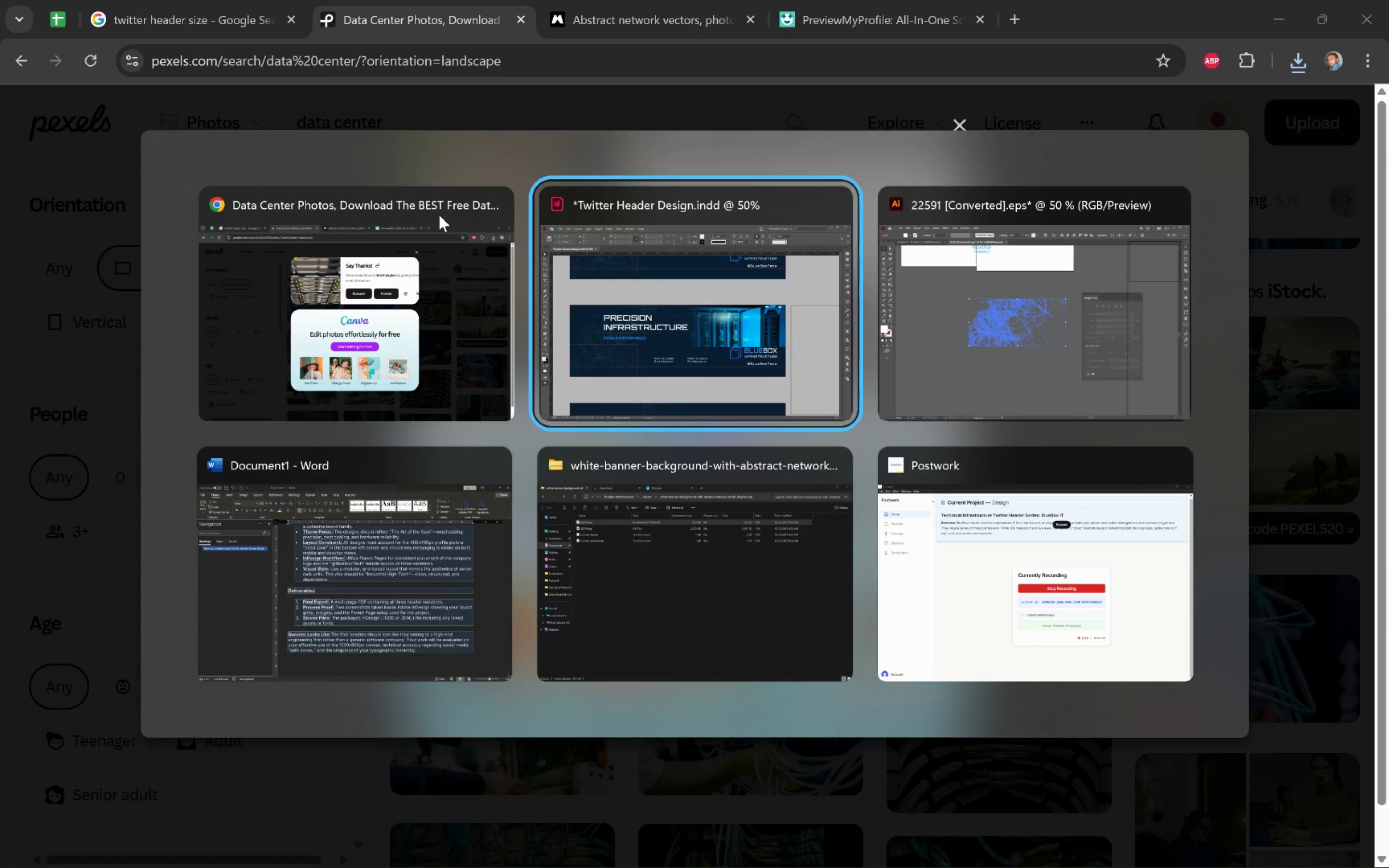 
key(Alt+Tab)
 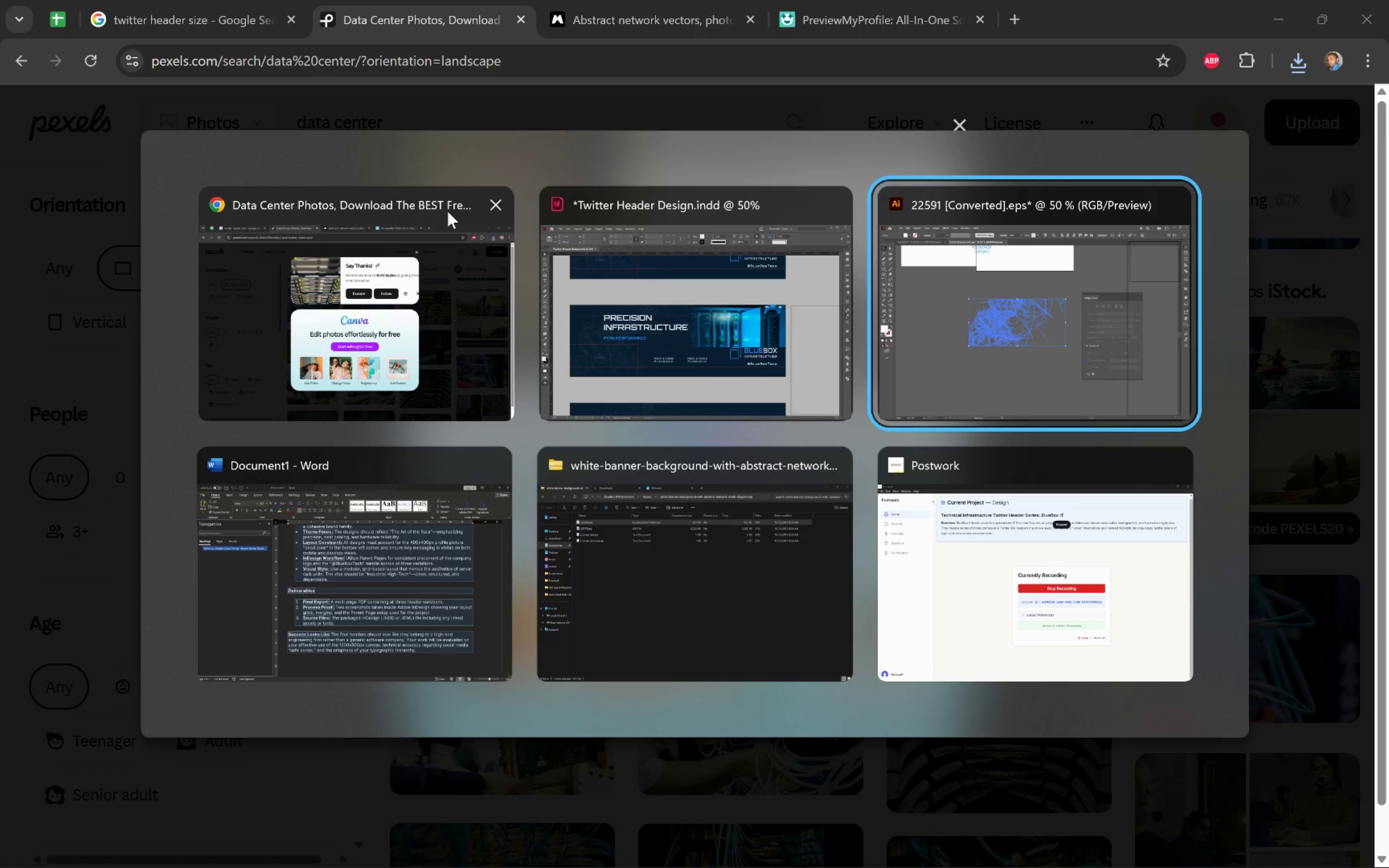 
key(Alt+Tab)
 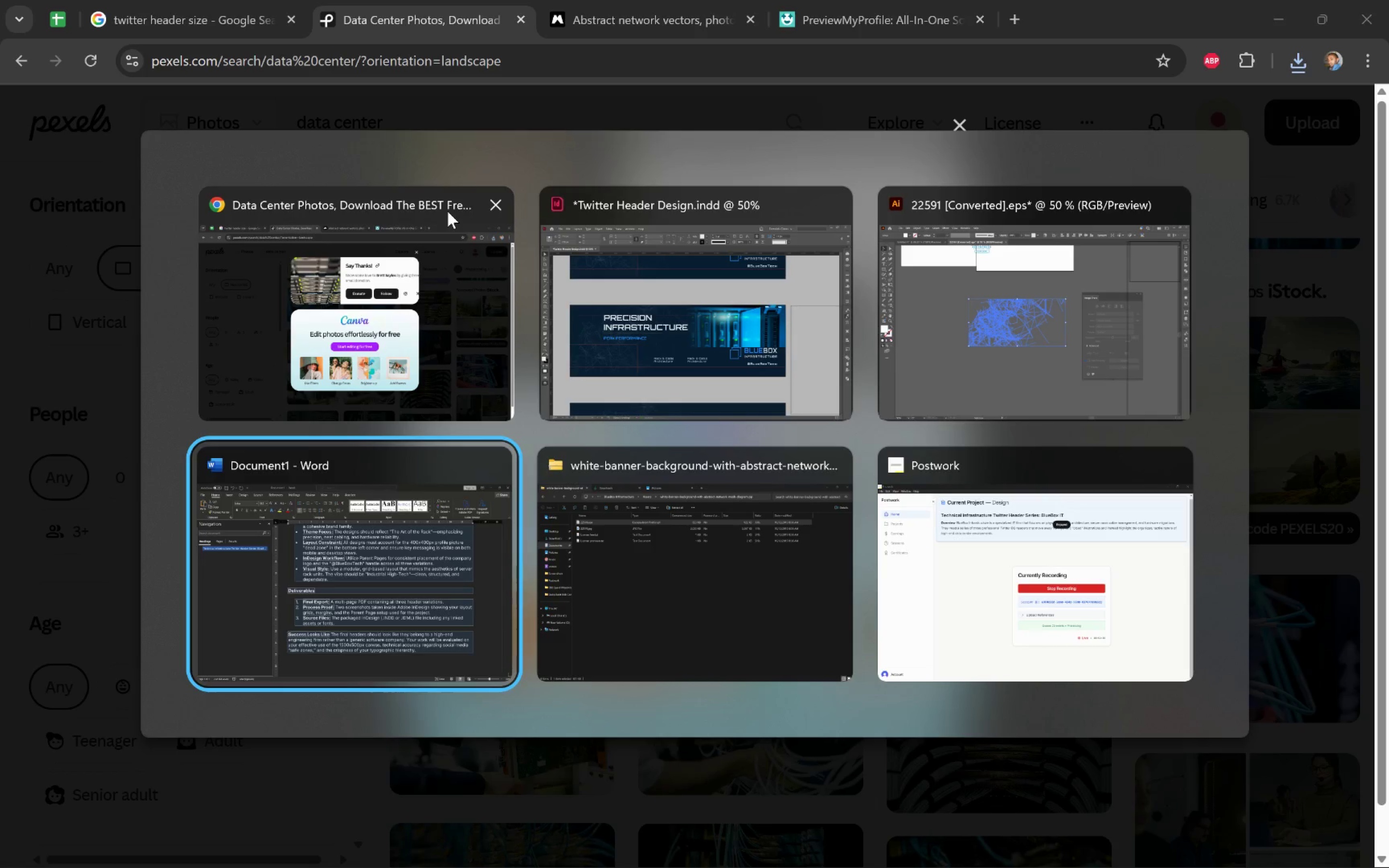 
key(Alt+Tab)
 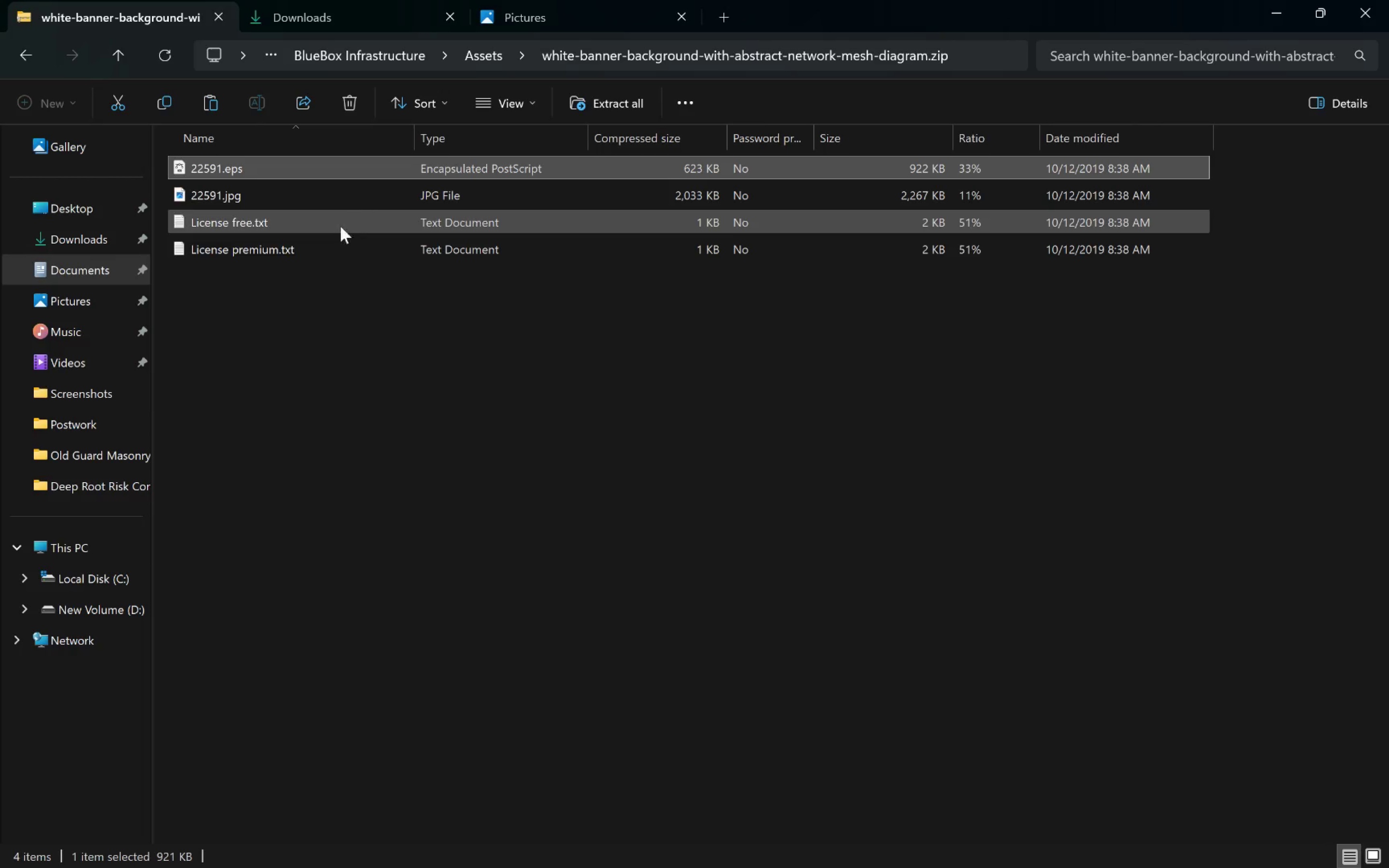 
left_click([380, 339])
 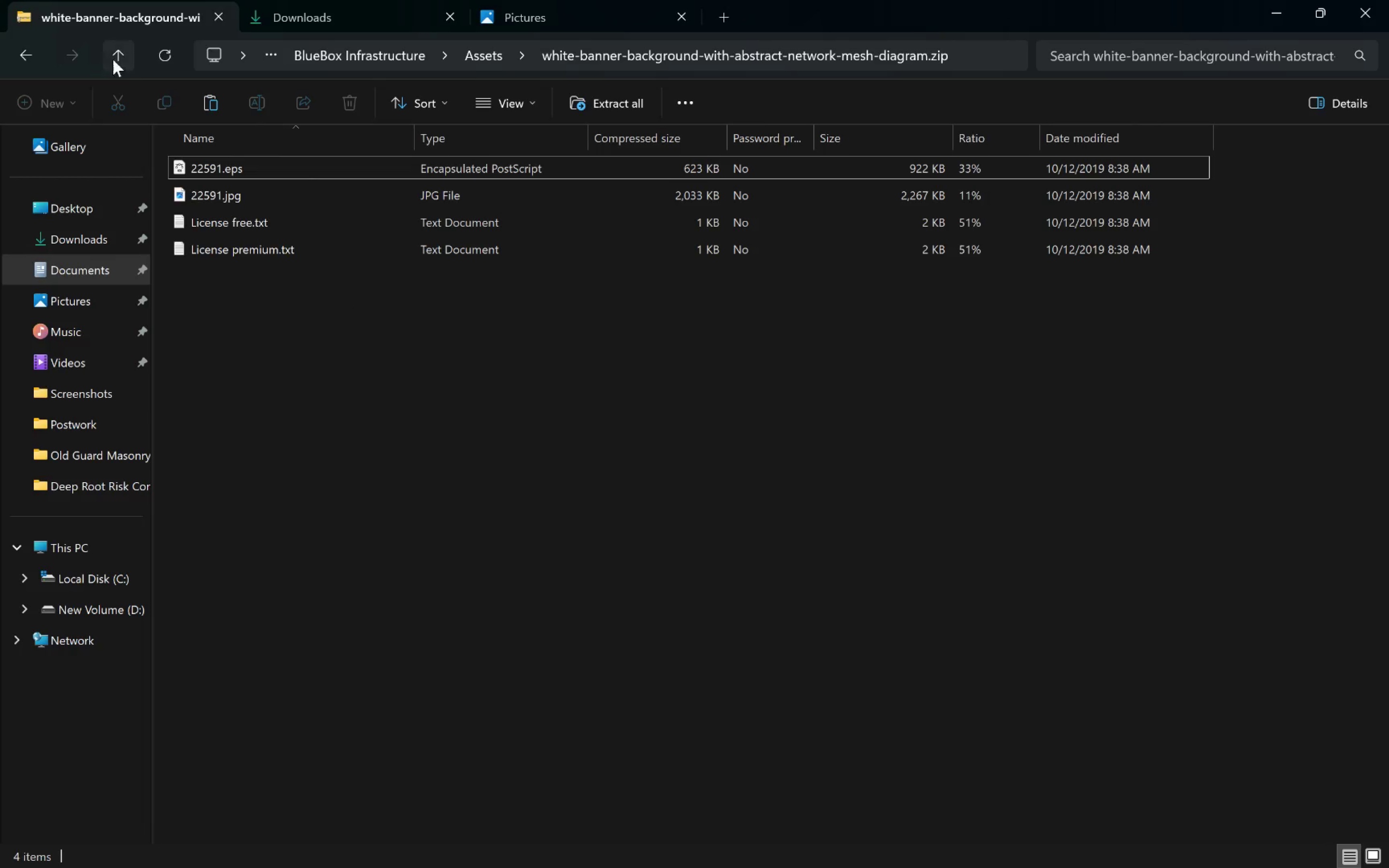 
left_click([125, 58])
 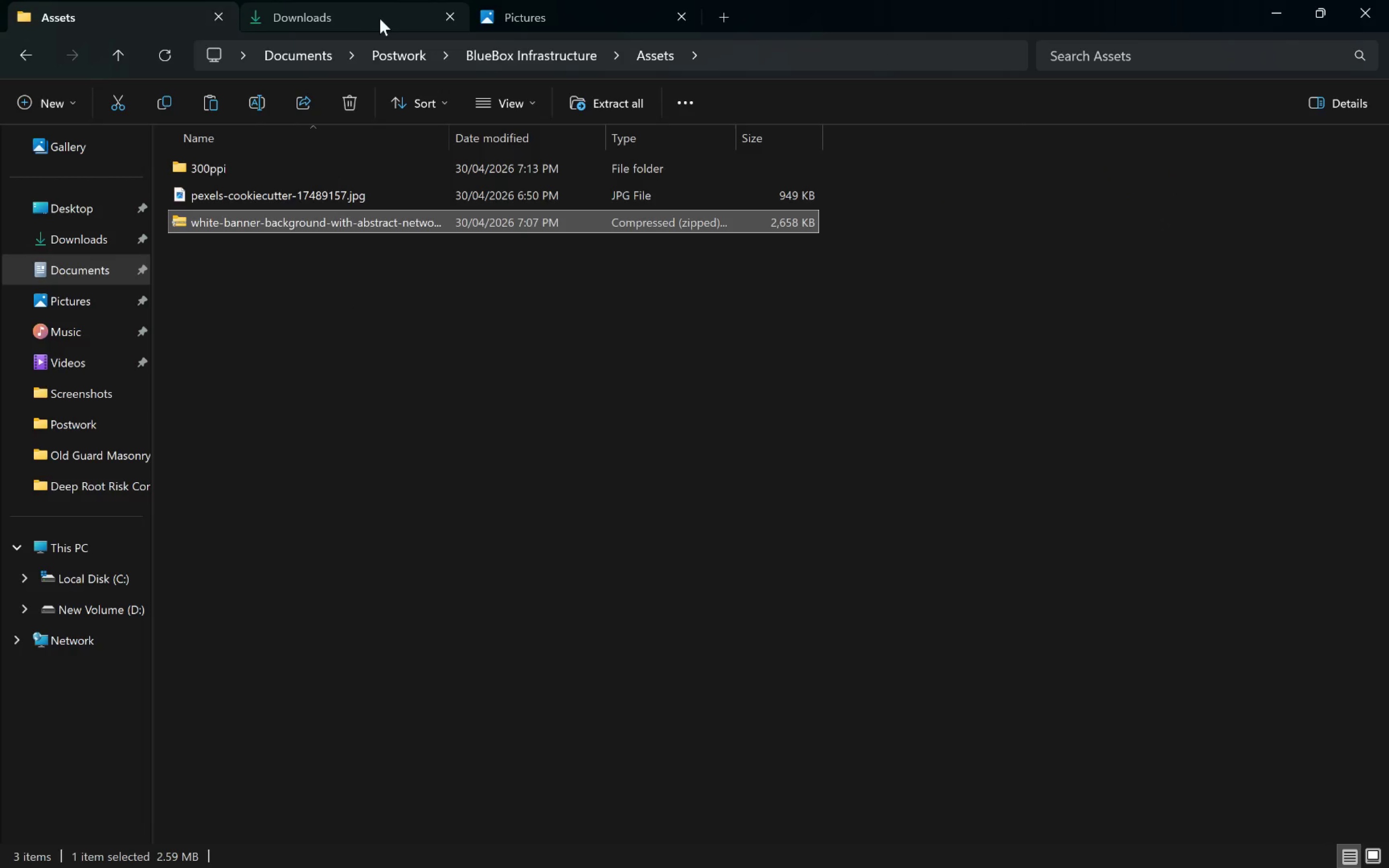 
left_click([381, 17])
 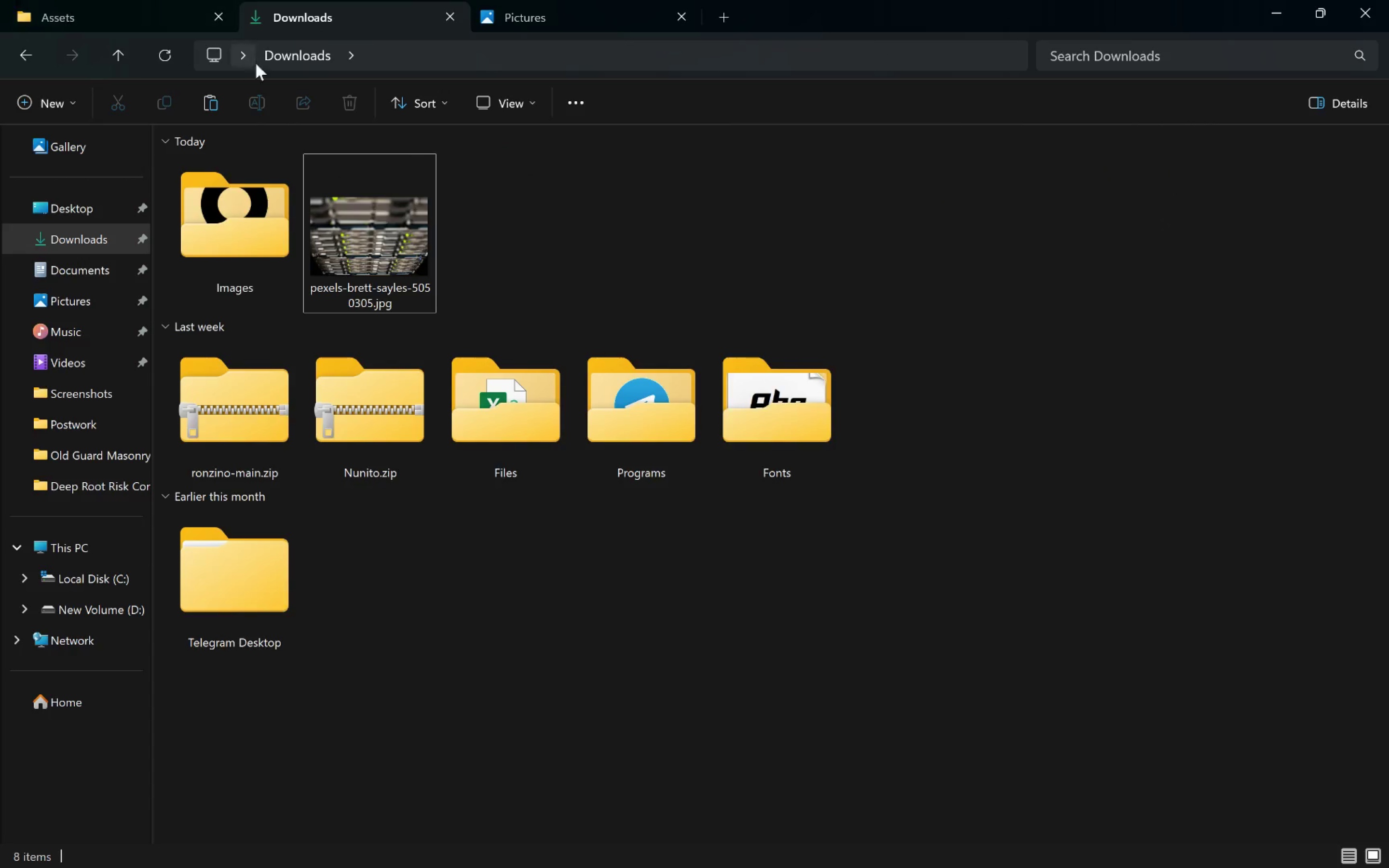 
left_click([369, 243])
 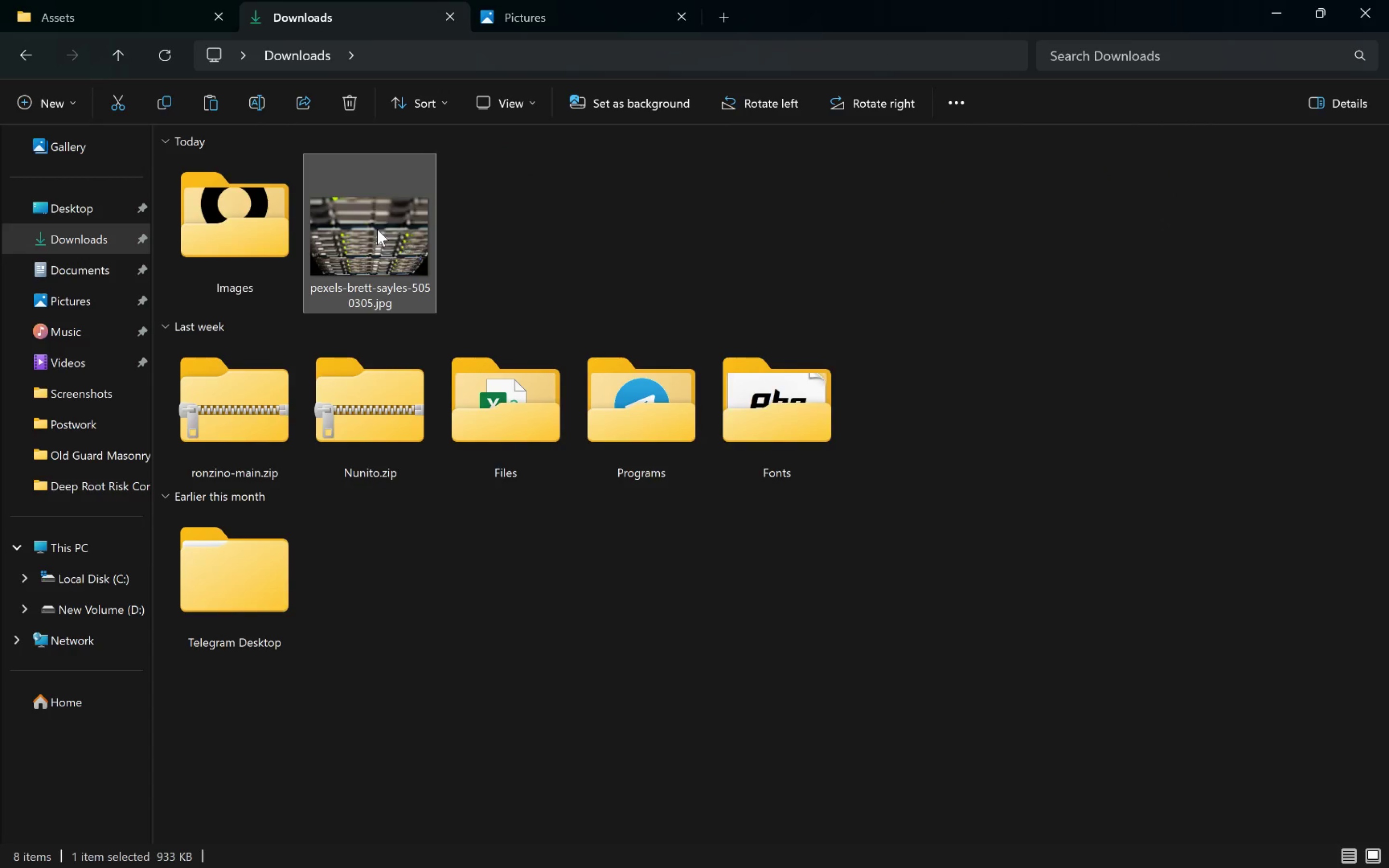 
left_click_drag(start_coordinate=[367, 231], to_coordinate=[459, 321])
 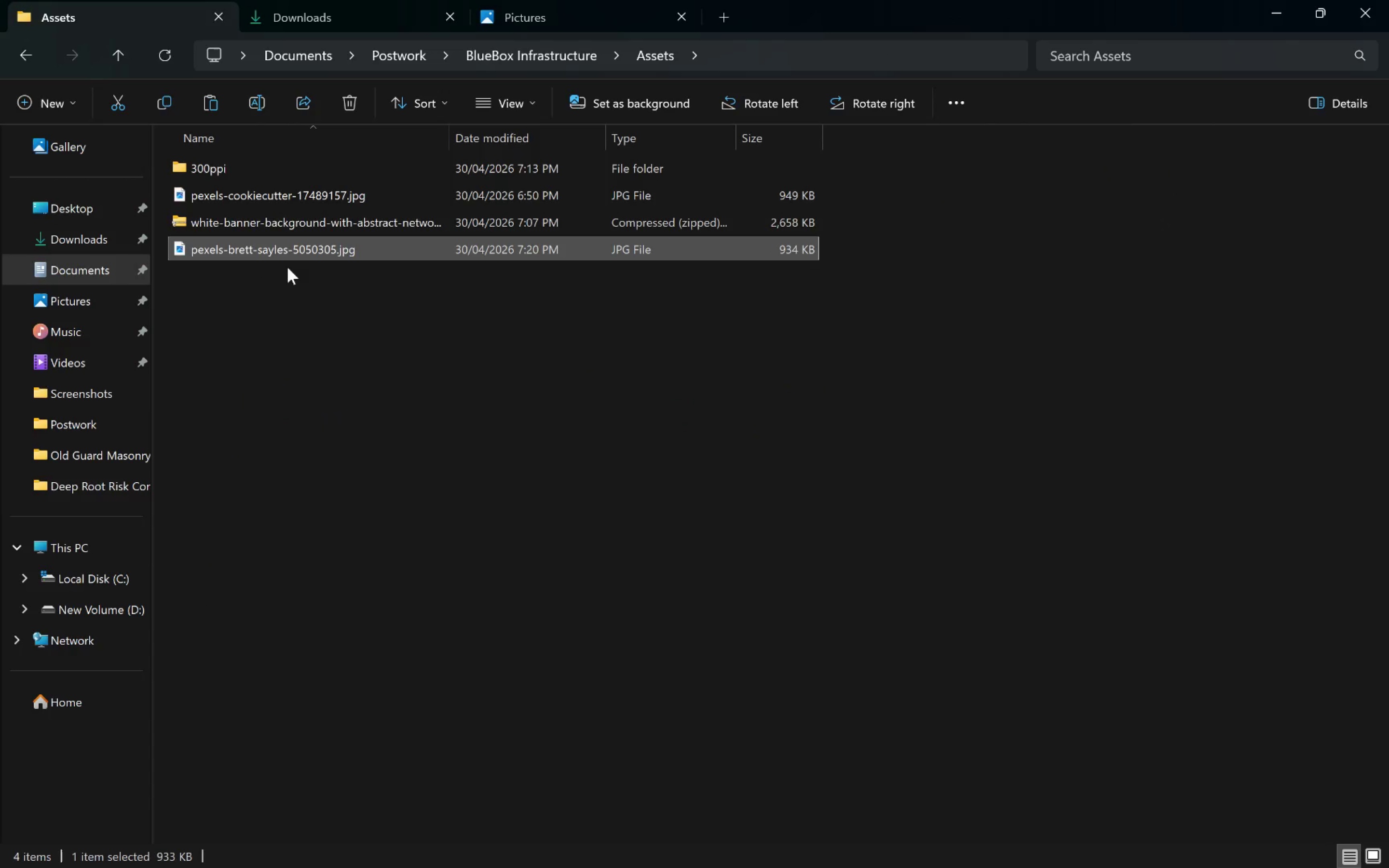 
left_click_drag(start_coordinate=[259, 253], to_coordinate=[1020, 467])
 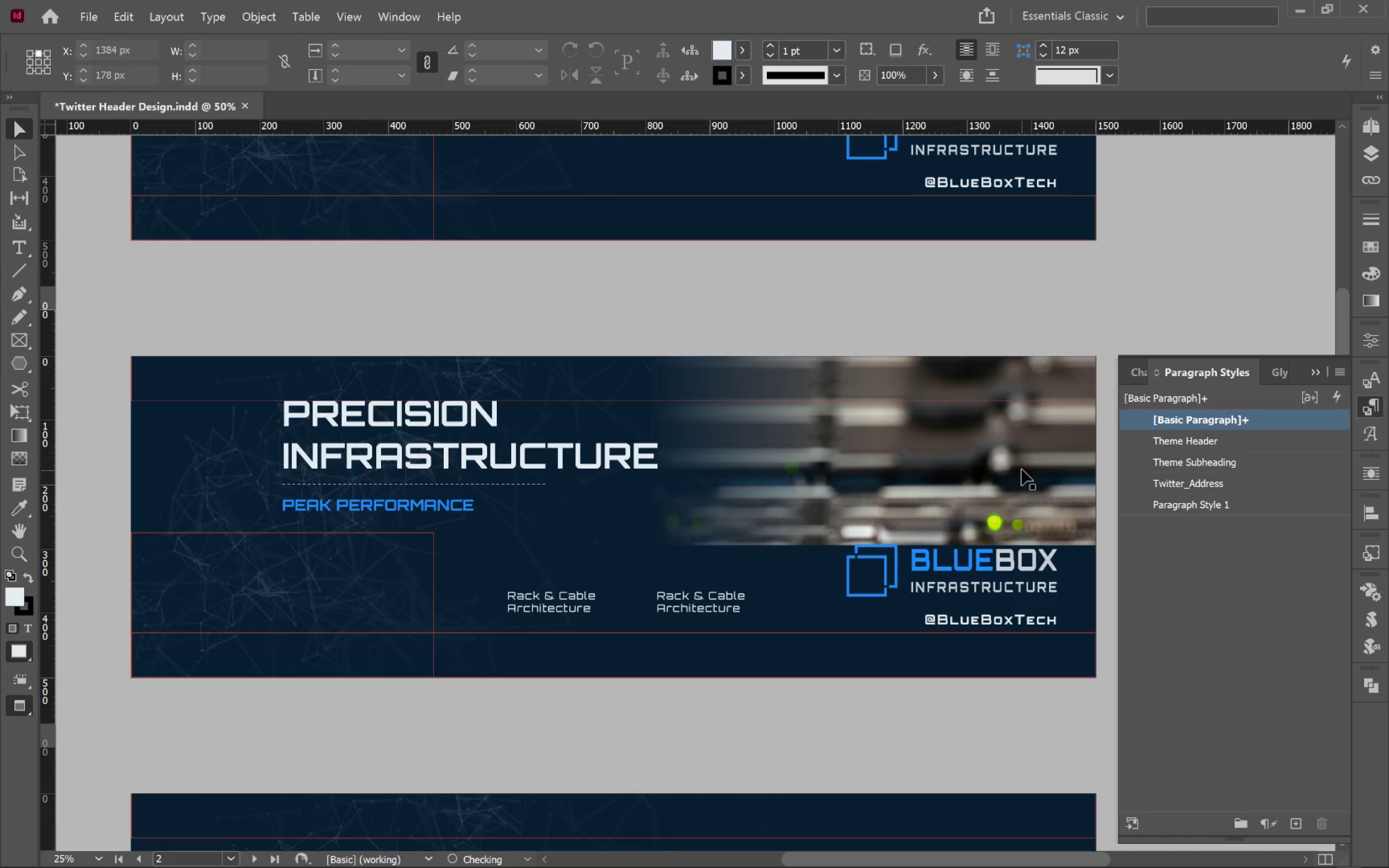 
key(Alt+Tab)
 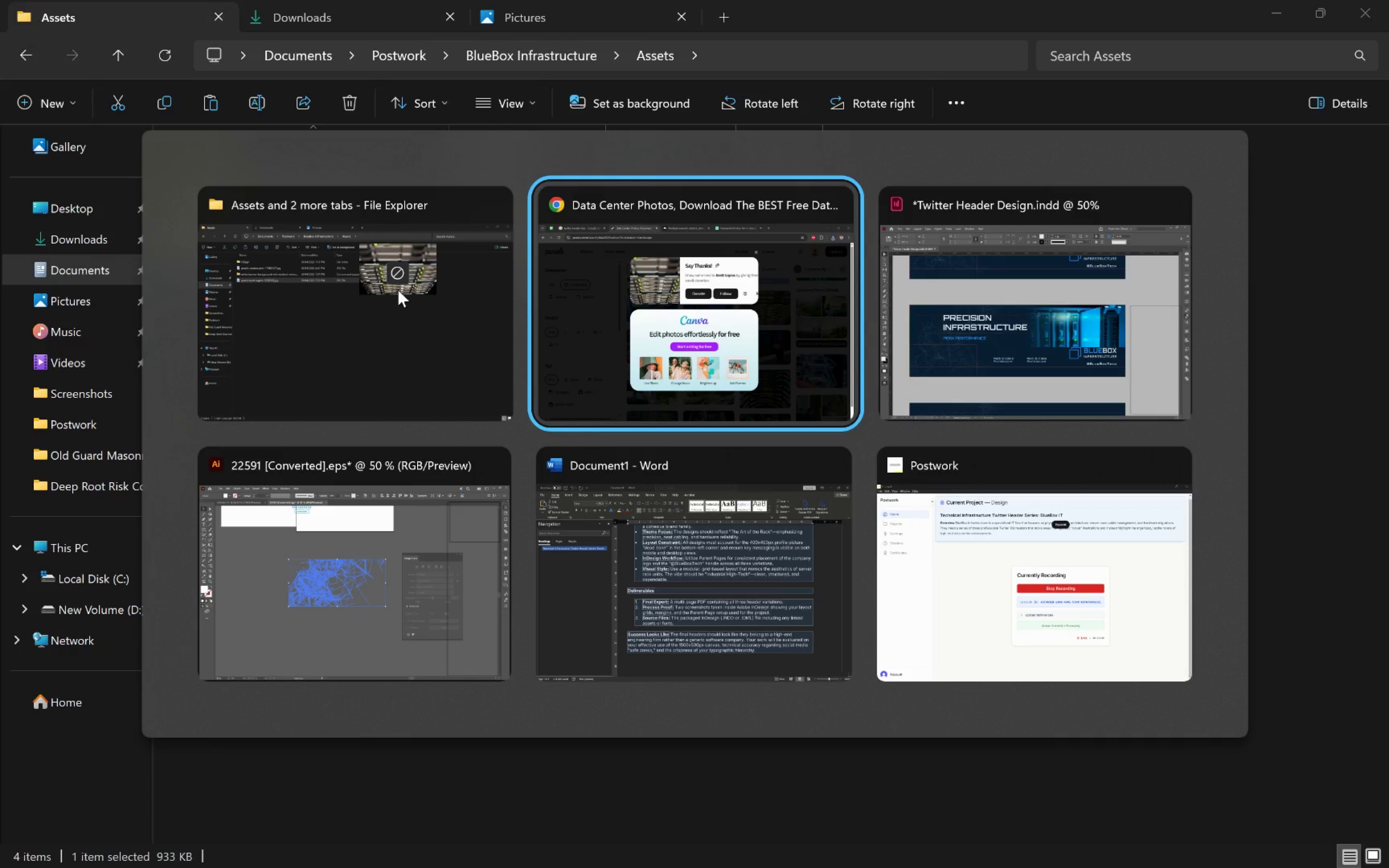 
key(Alt+Tab)
 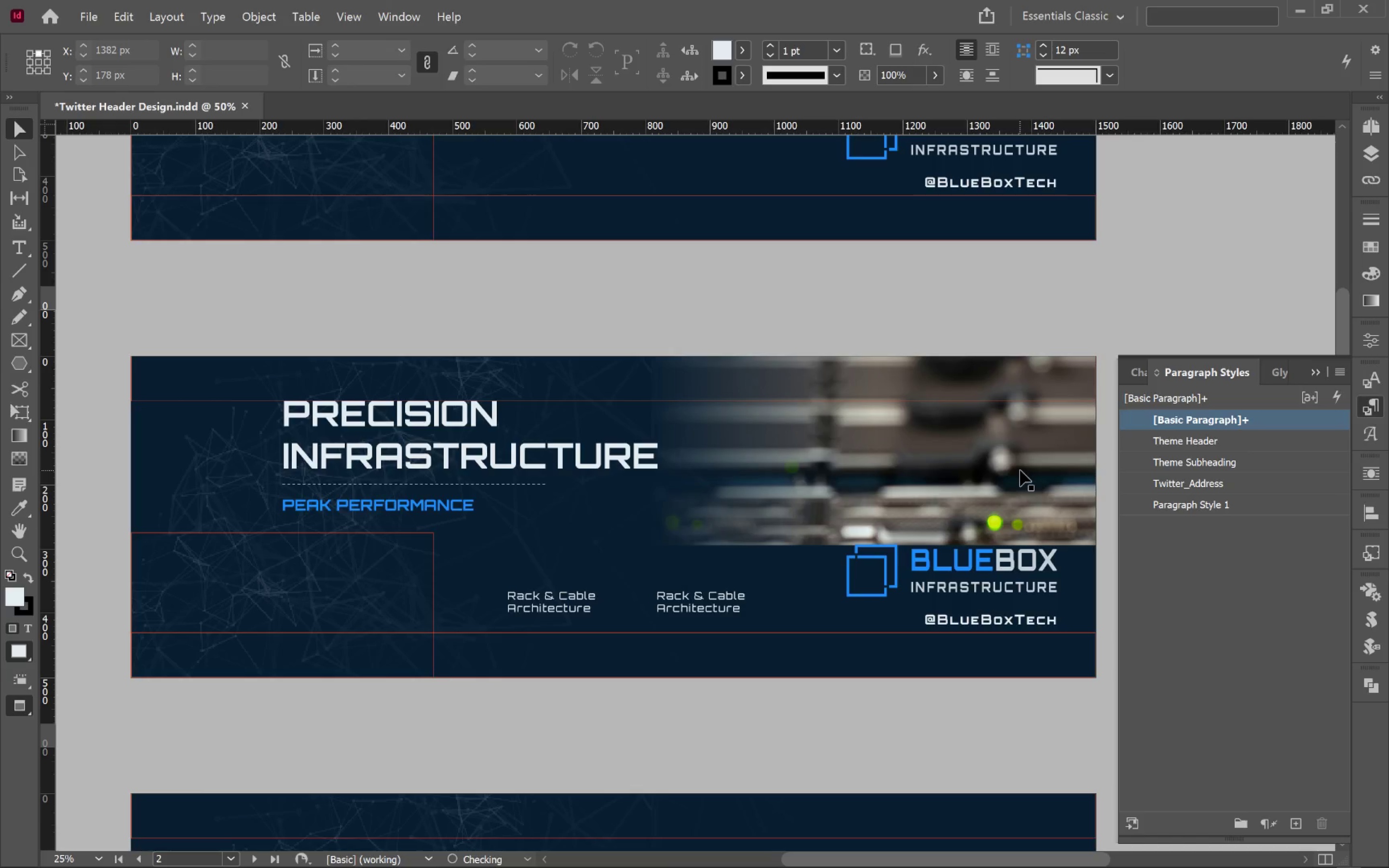 
left_click([1015, 472])
 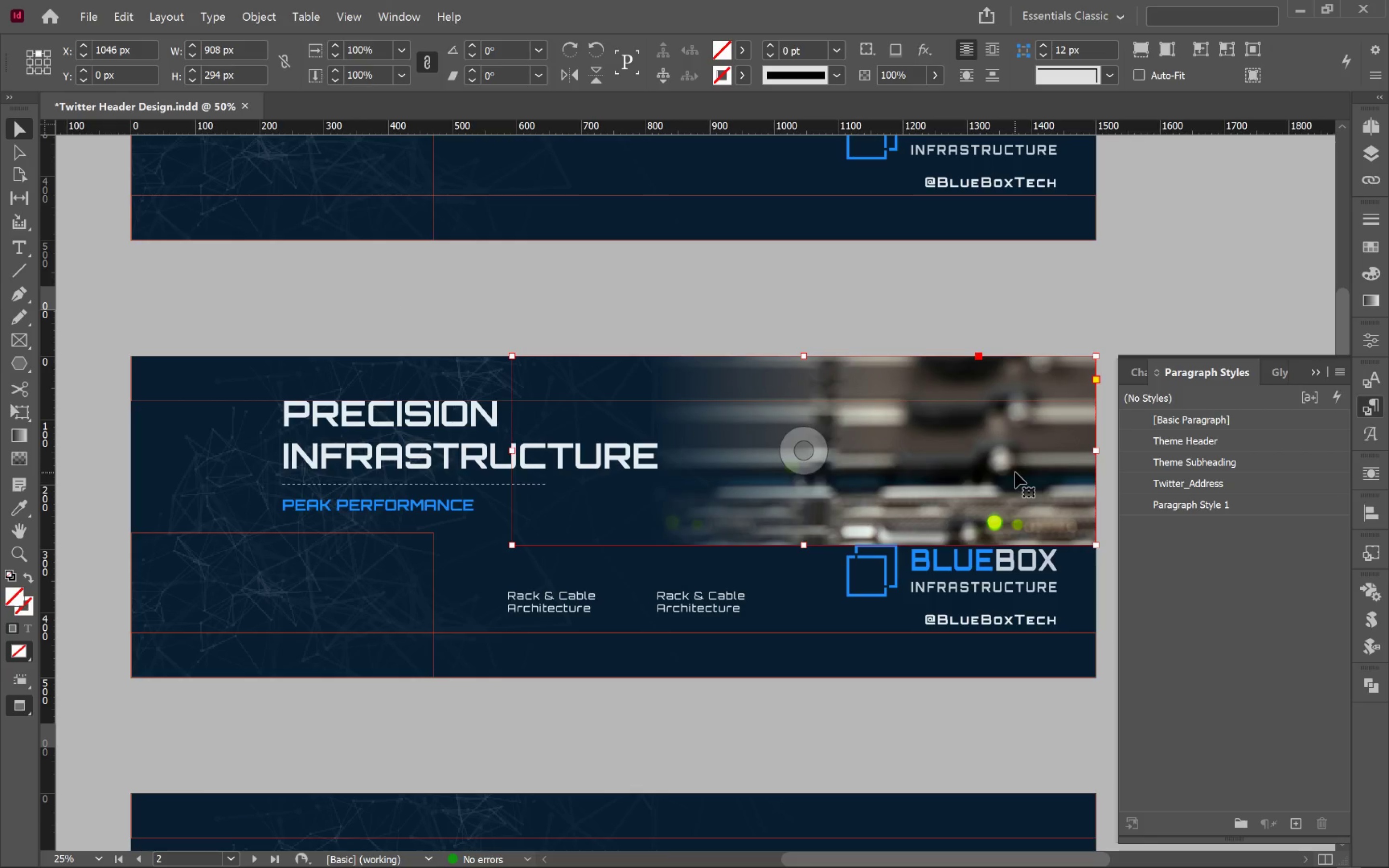 
key(Alt+Control+Shift+C)
 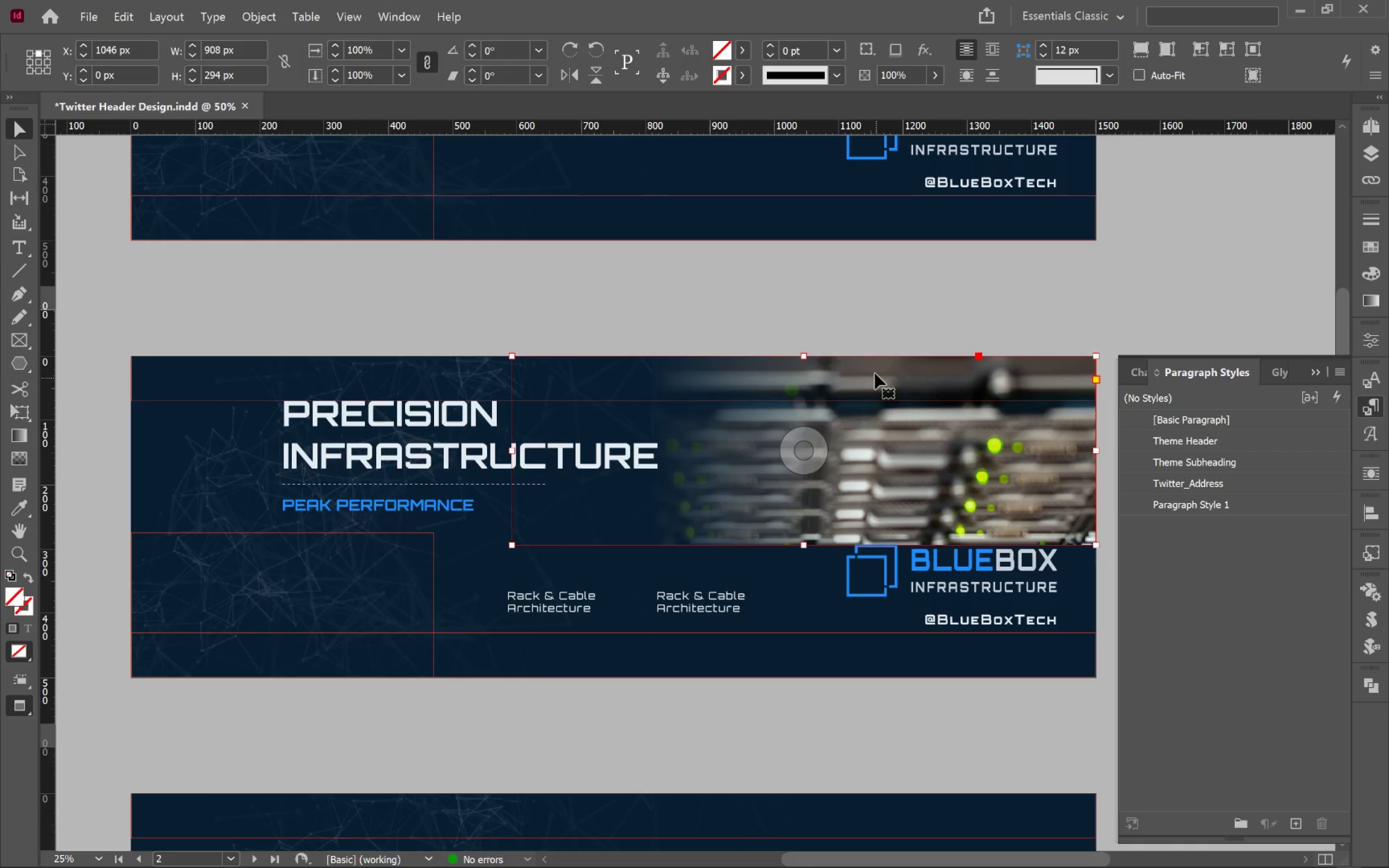 
left_click([870, 326])
 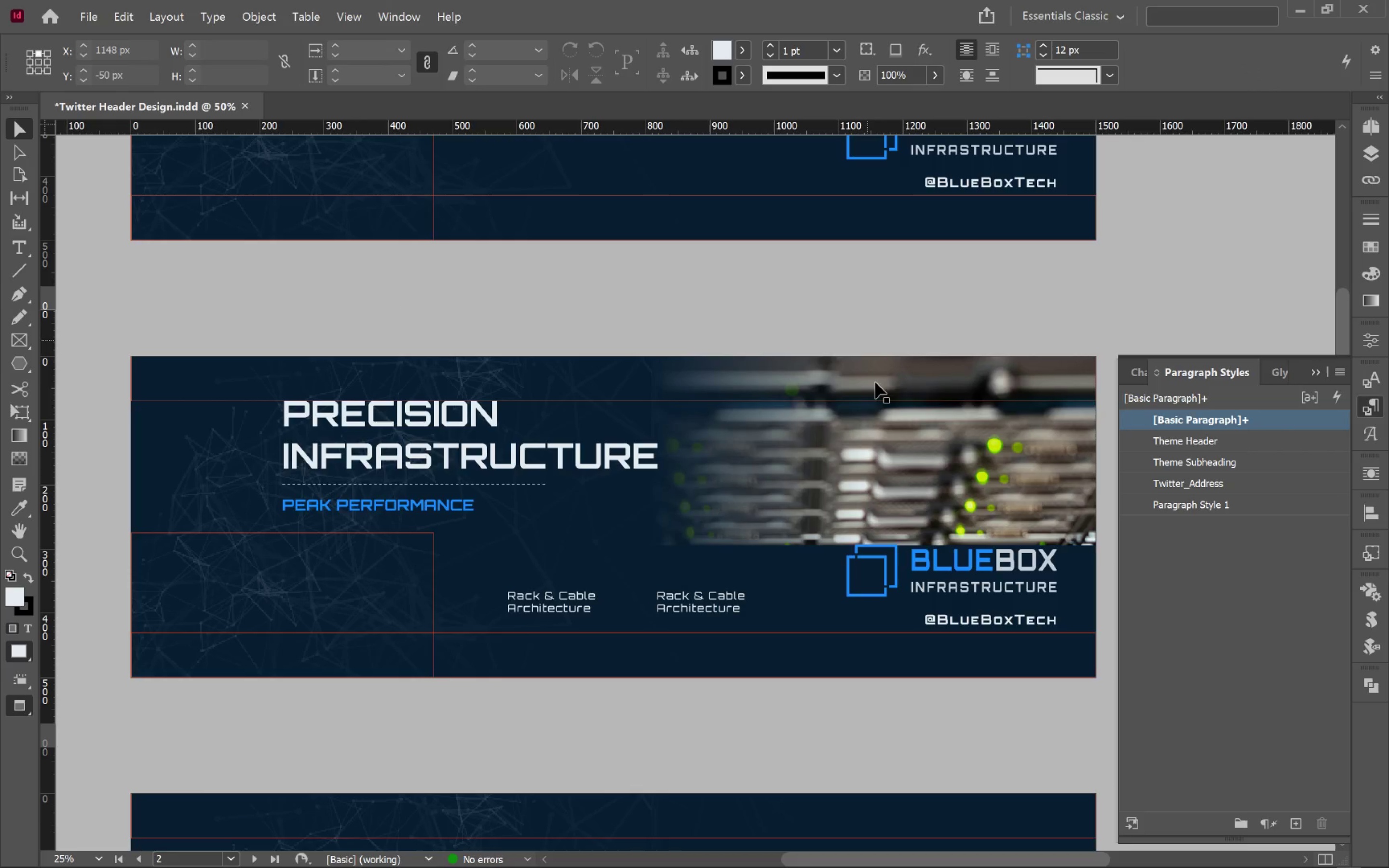 
left_click([809, 461])
 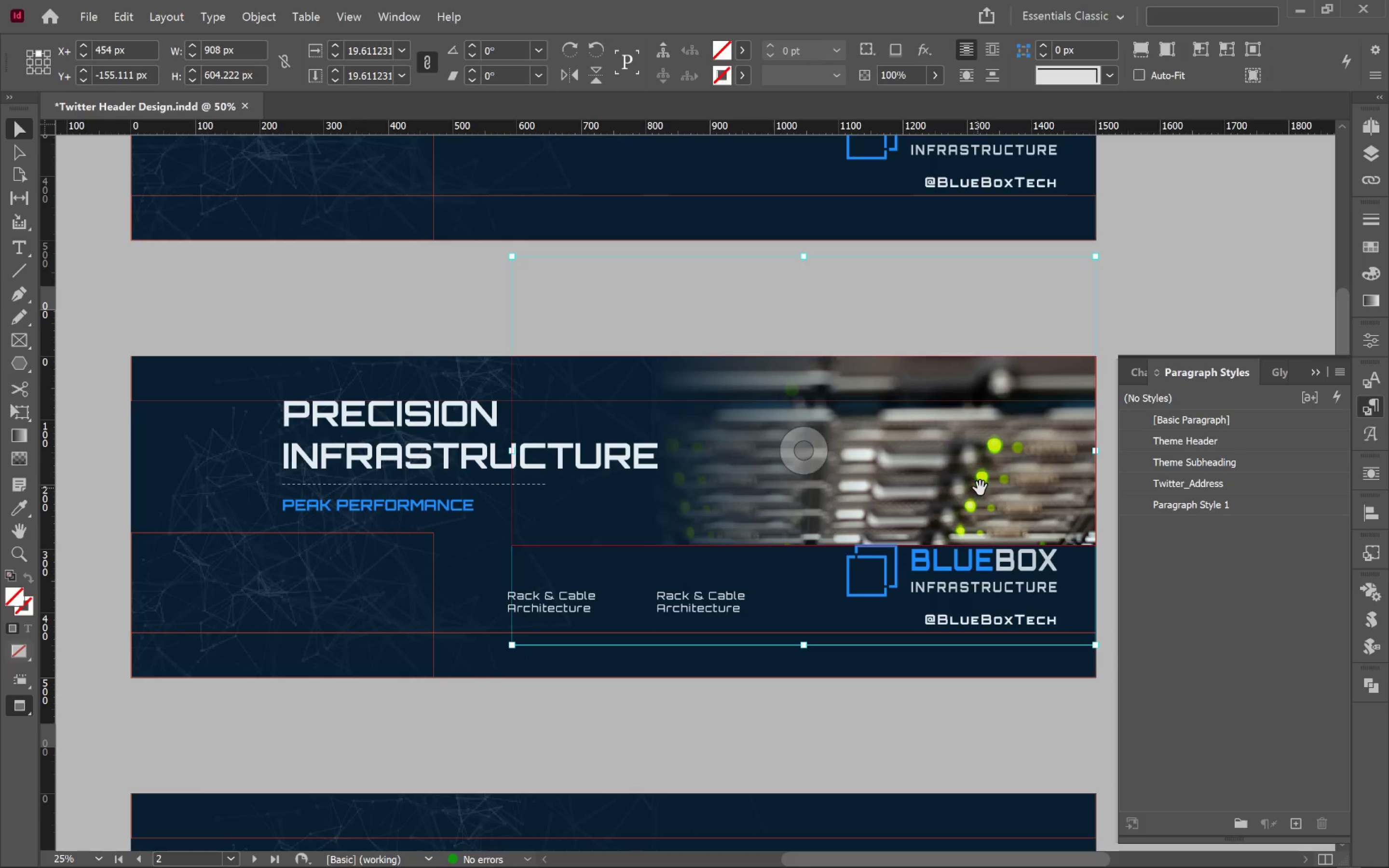 
left_click_drag(start_coordinate=[980, 488], to_coordinate=[992, 421])
 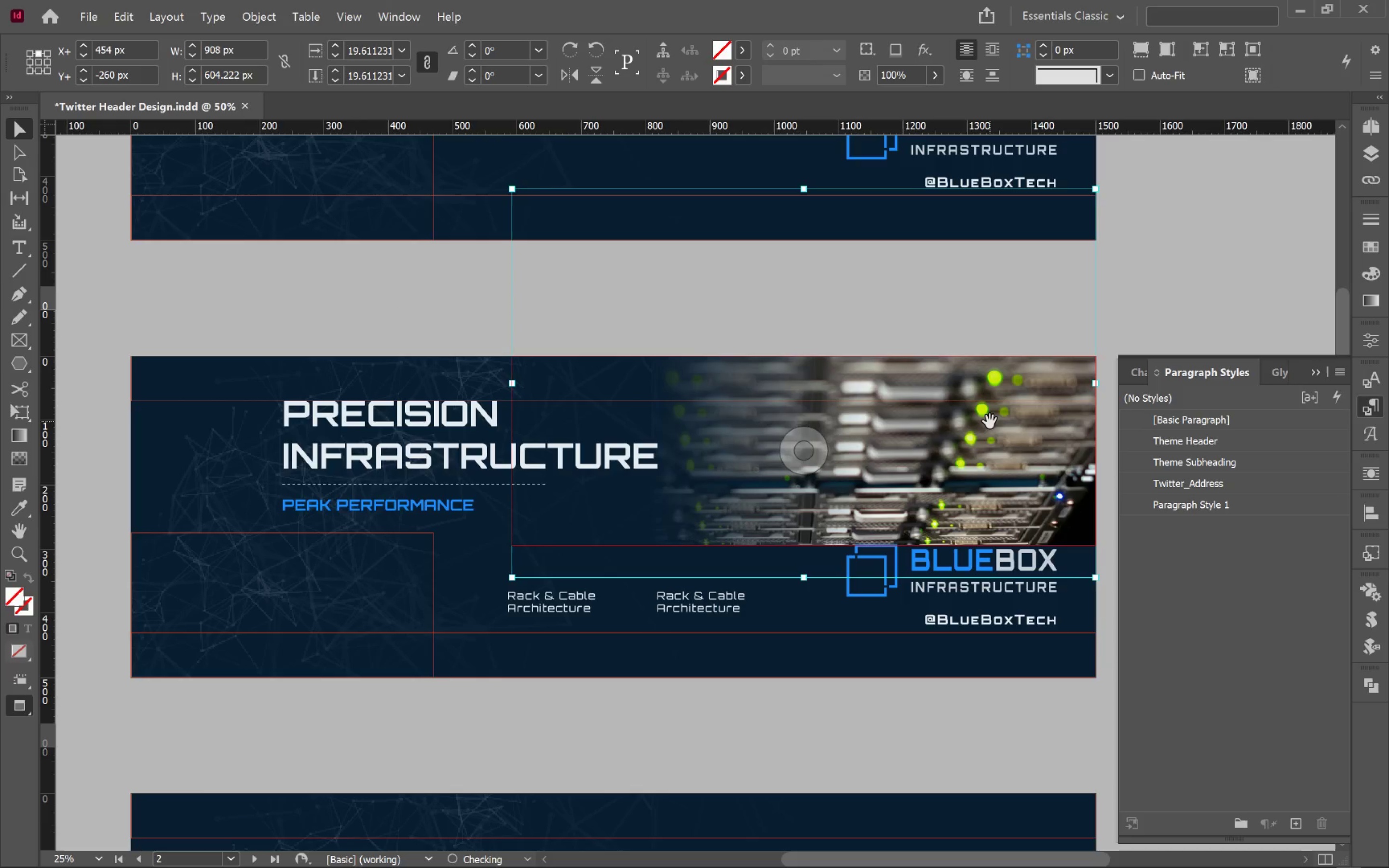 
hold_key(key=ShiftLeft, duration=1.84)
 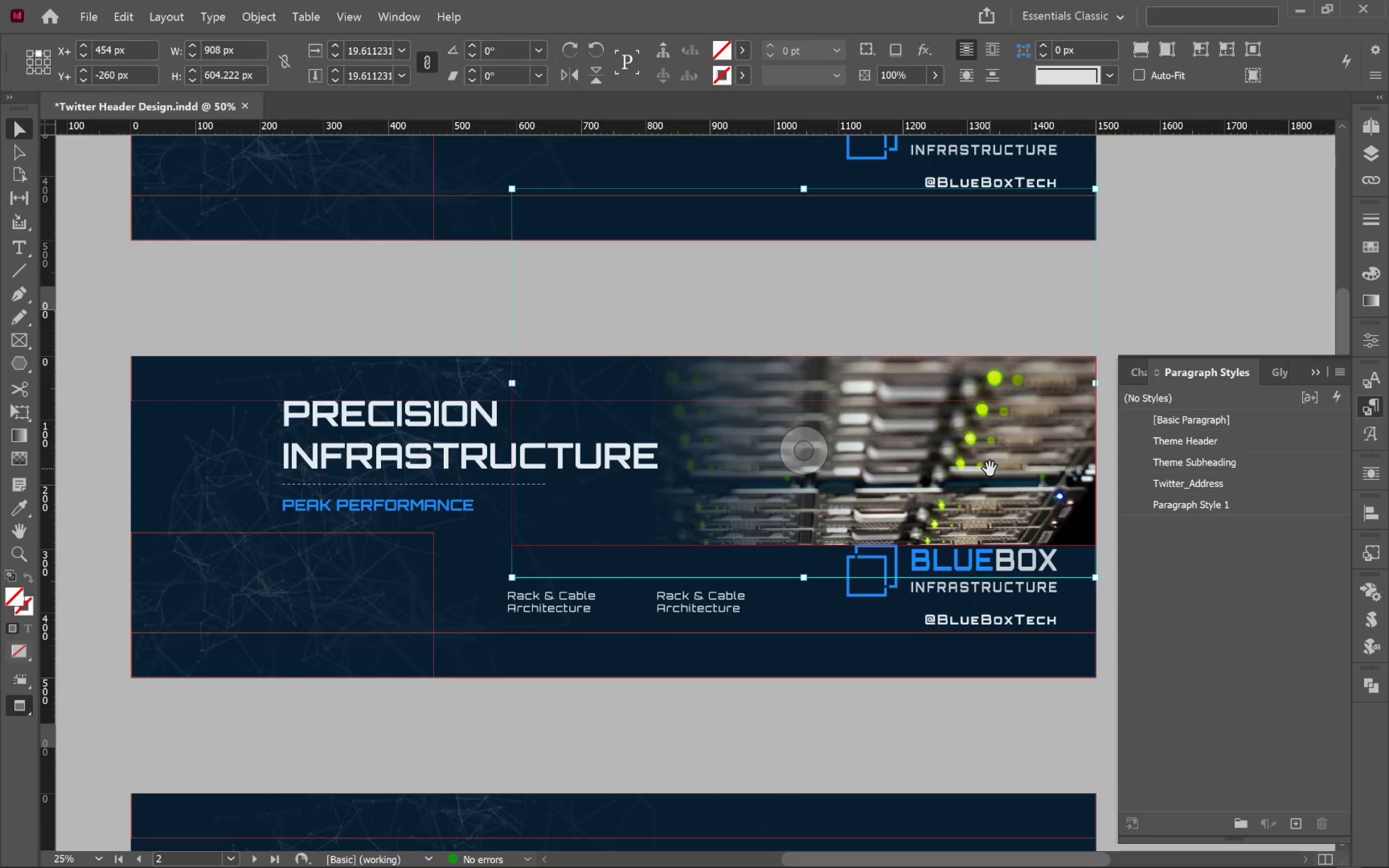 
left_click_drag(start_coordinate=[990, 469], to_coordinate=[991, 449])
 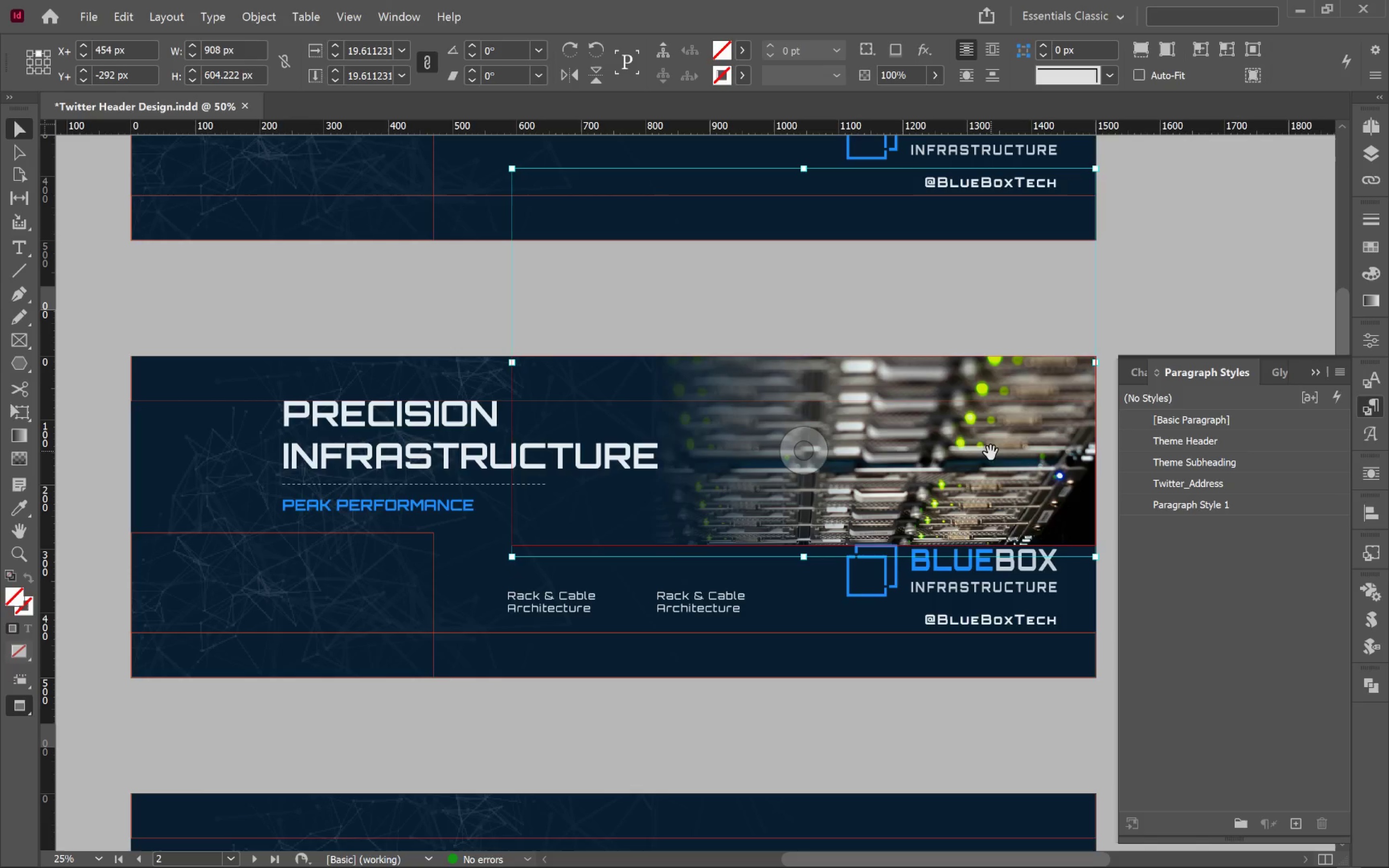 
hold_key(key=ShiftLeft, duration=1.22)
 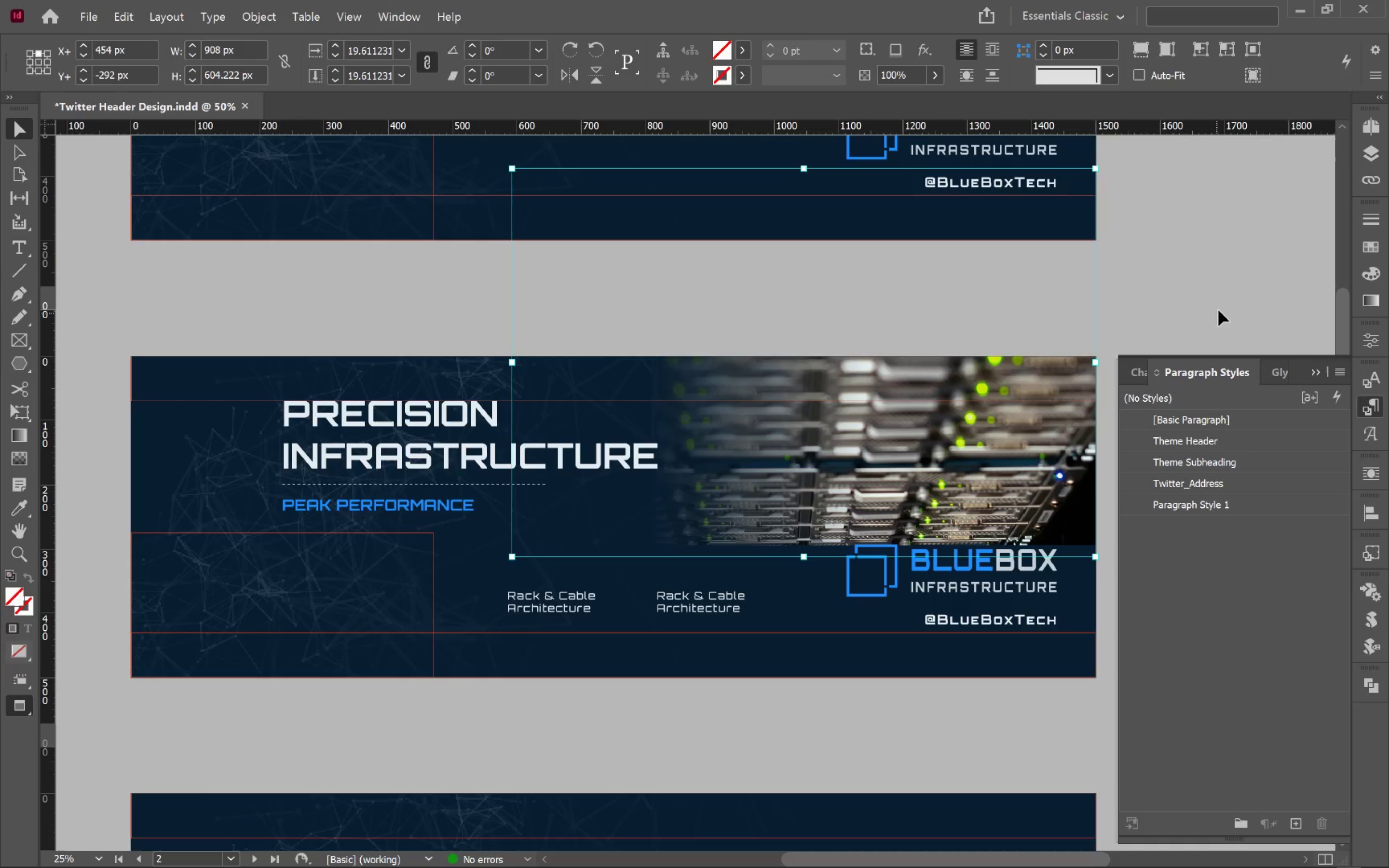 
left_click([1208, 296])
 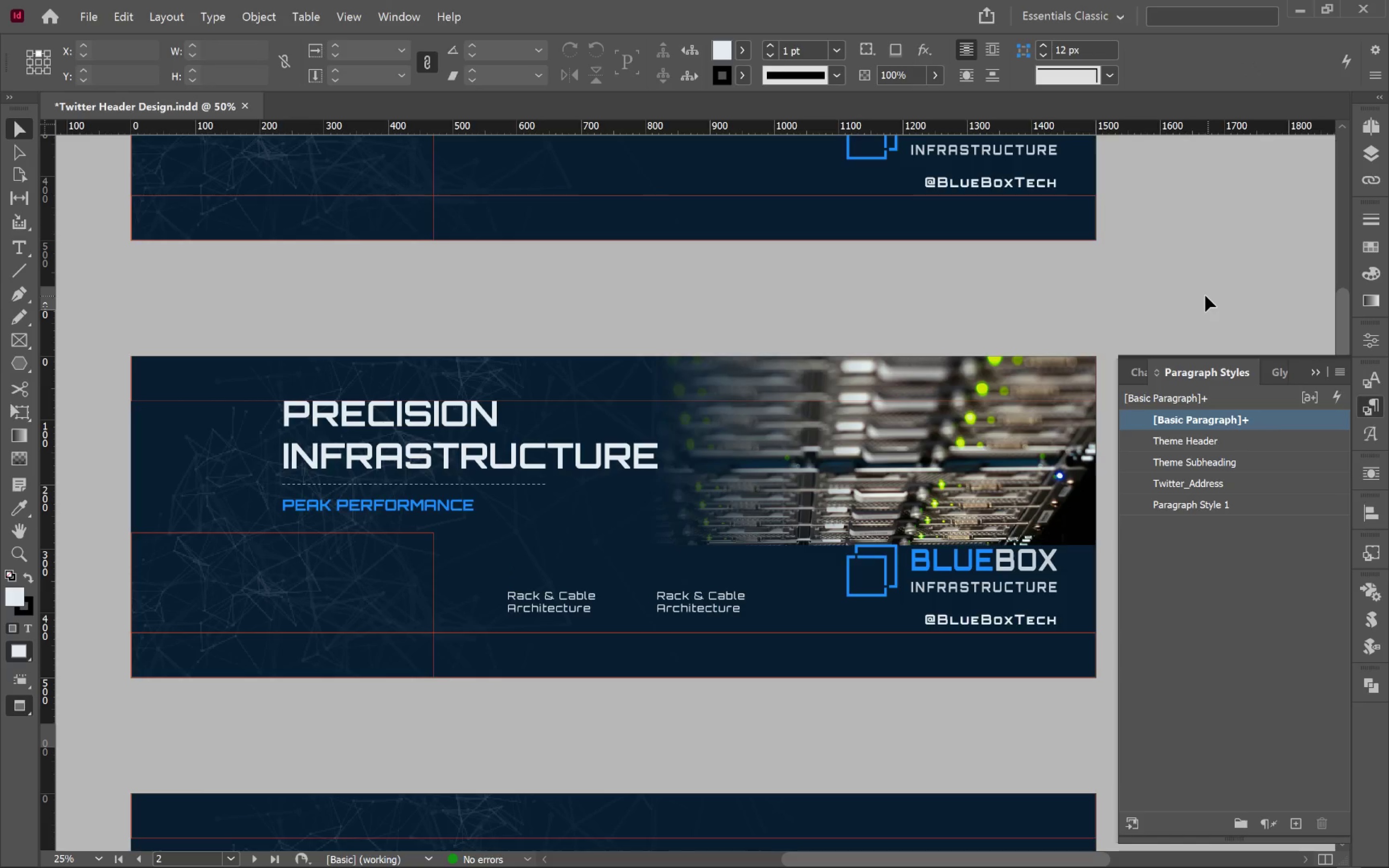 
hold_key(key=Space, duration=1.51)
 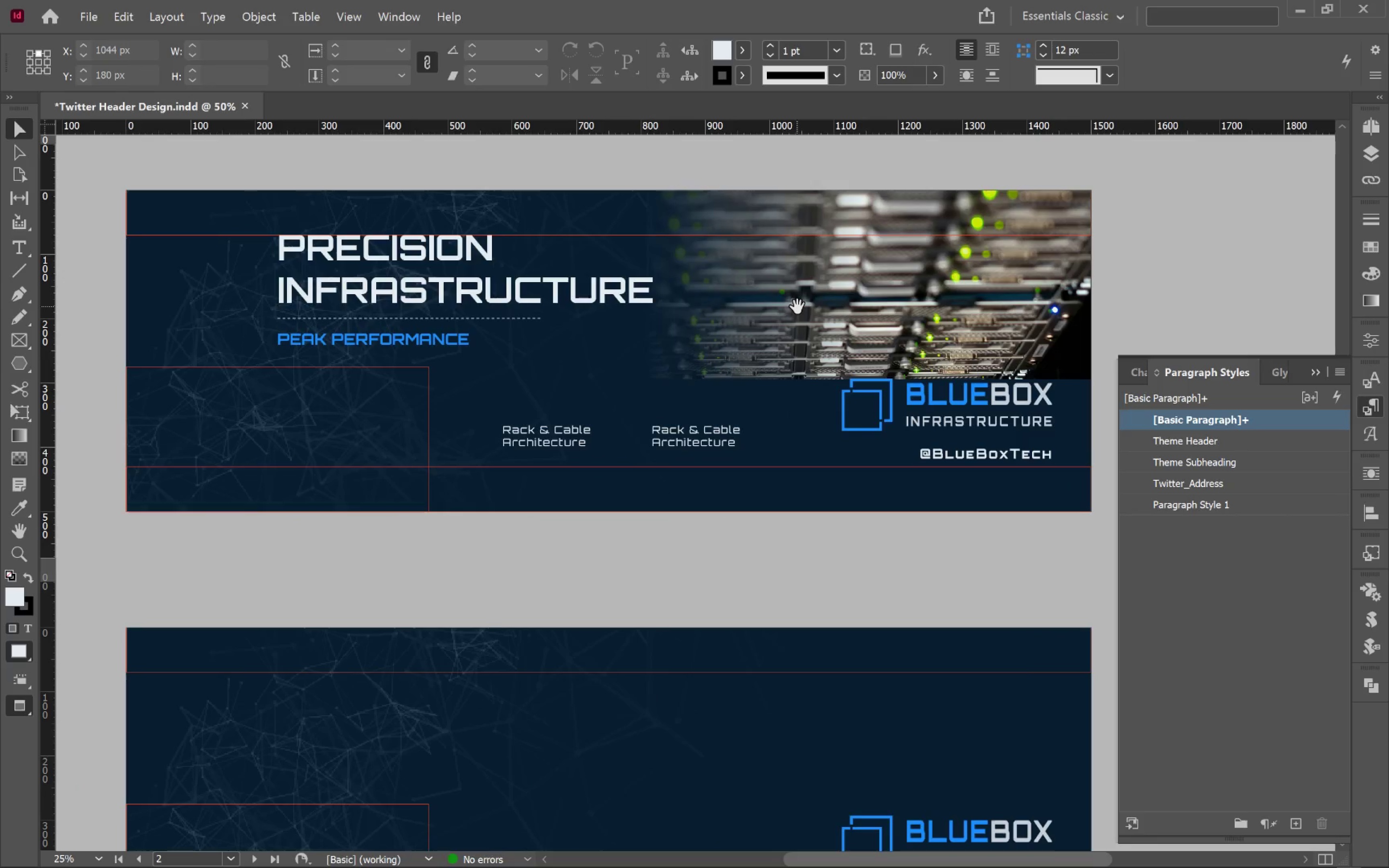 
left_click_drag(start_coordinate=[802, 472], to_coordinate=[797, 307])
 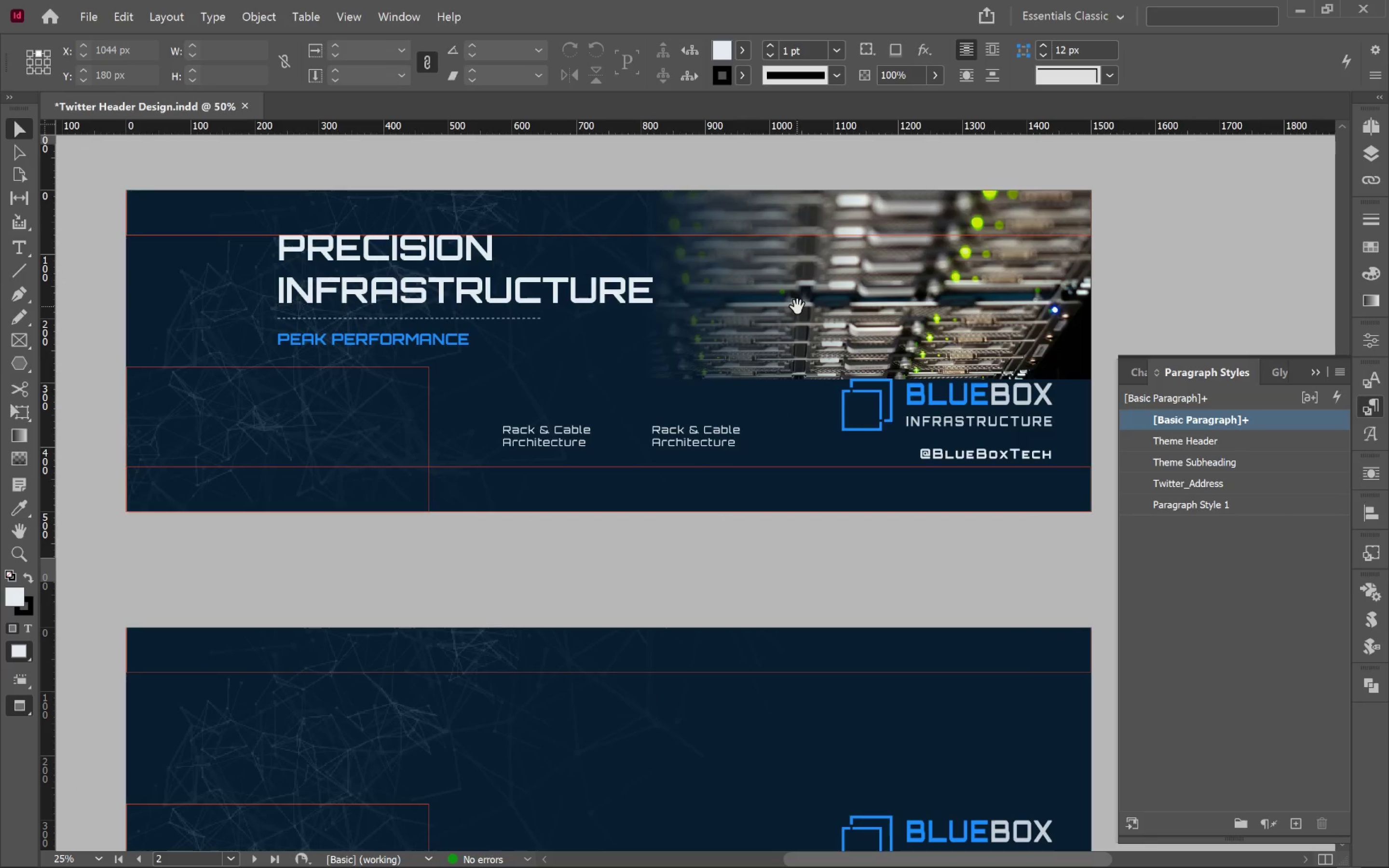 
hold_key(key=Space, duration=1.53)
 